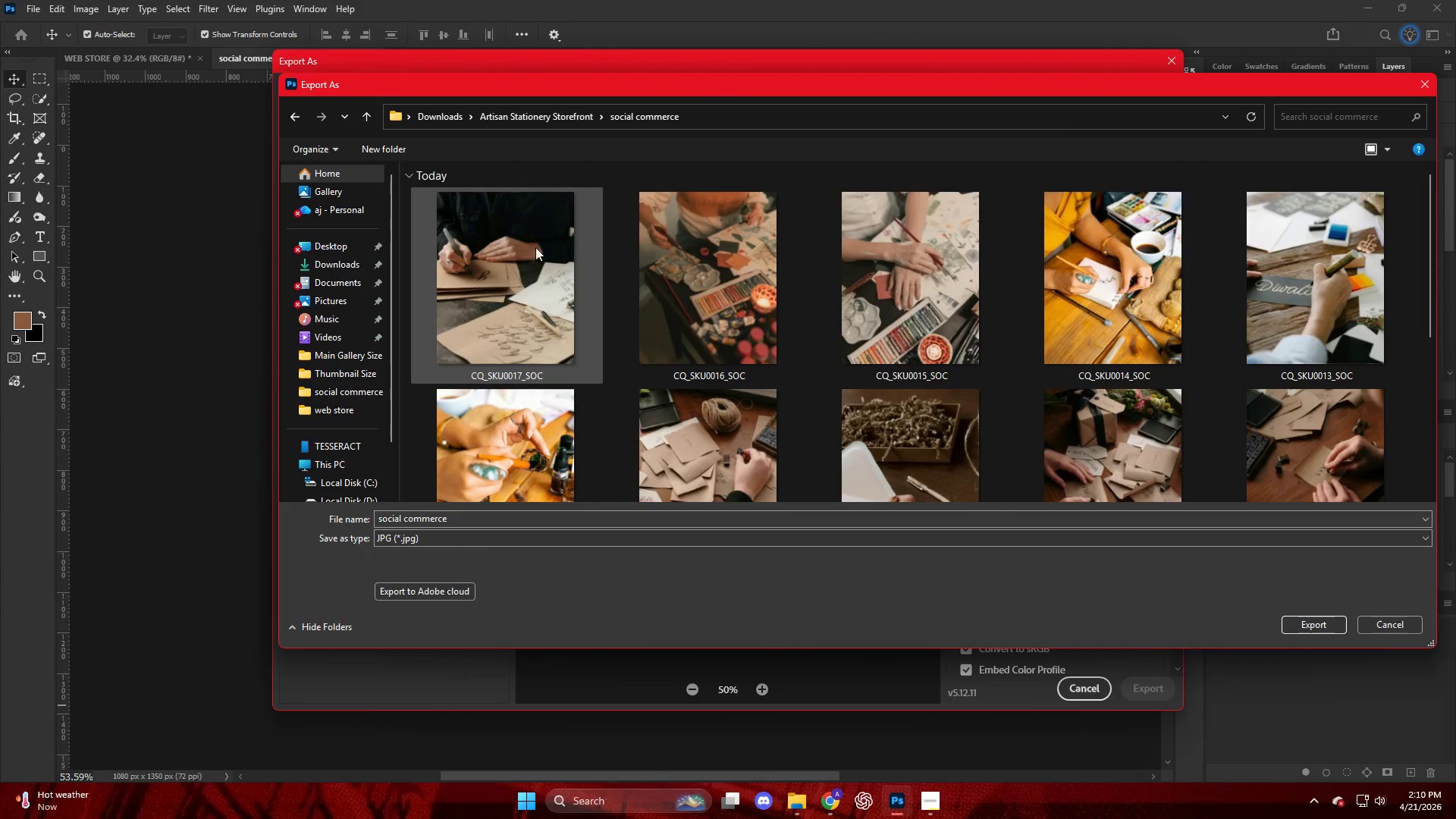 
left_click([534, 291])
 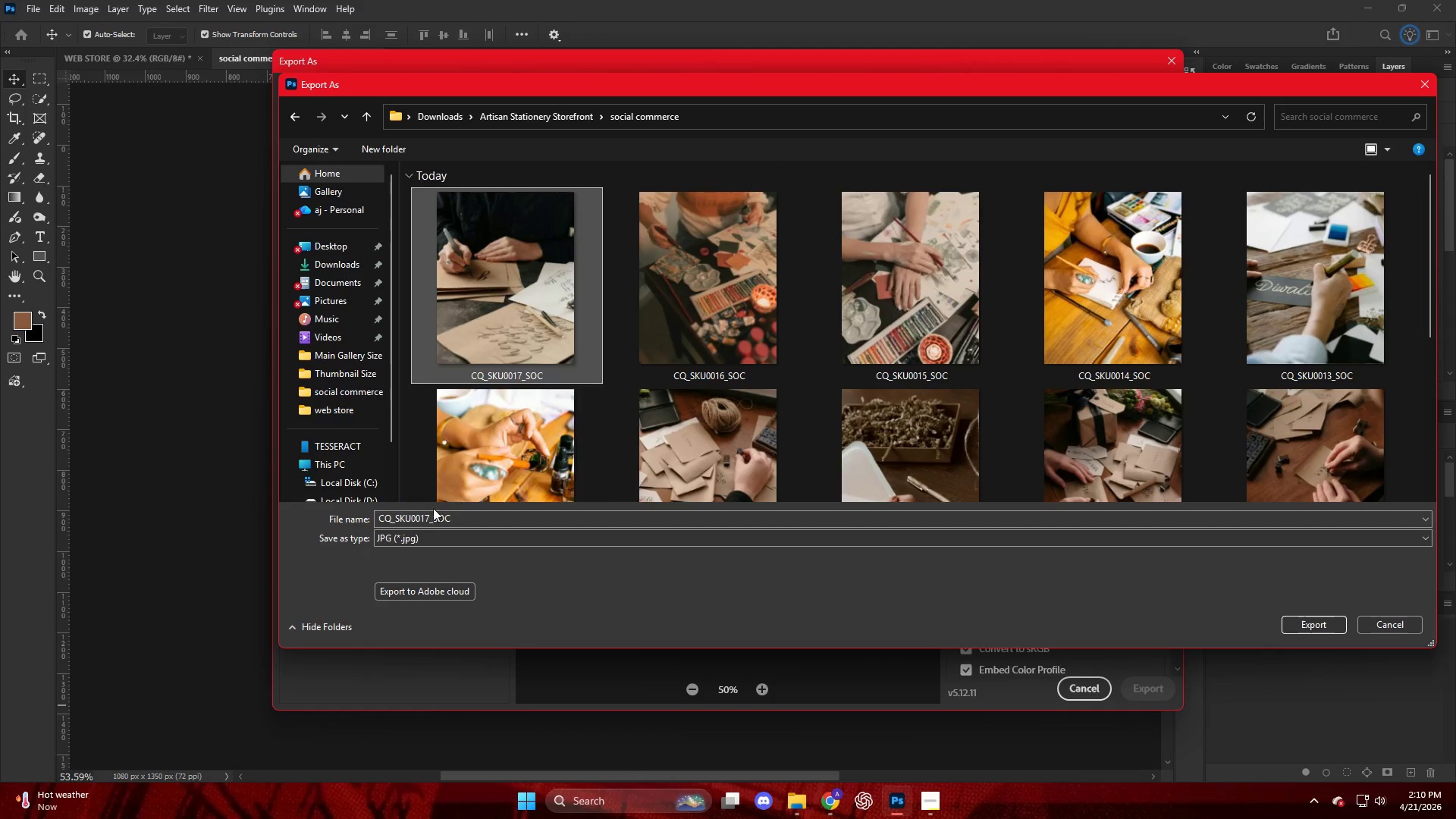 
left_click([432, 512])
 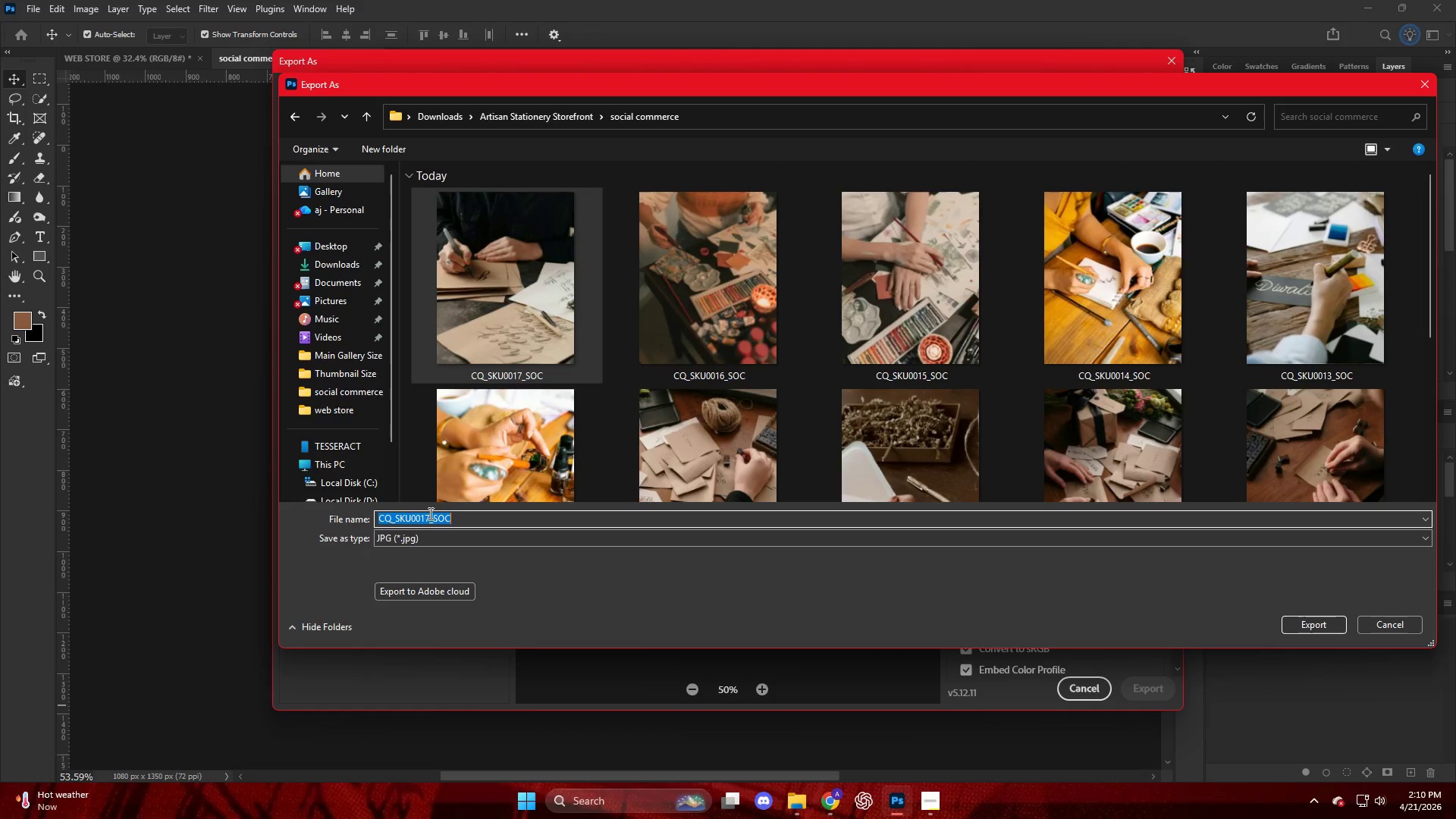 
left_click([427, 515])
 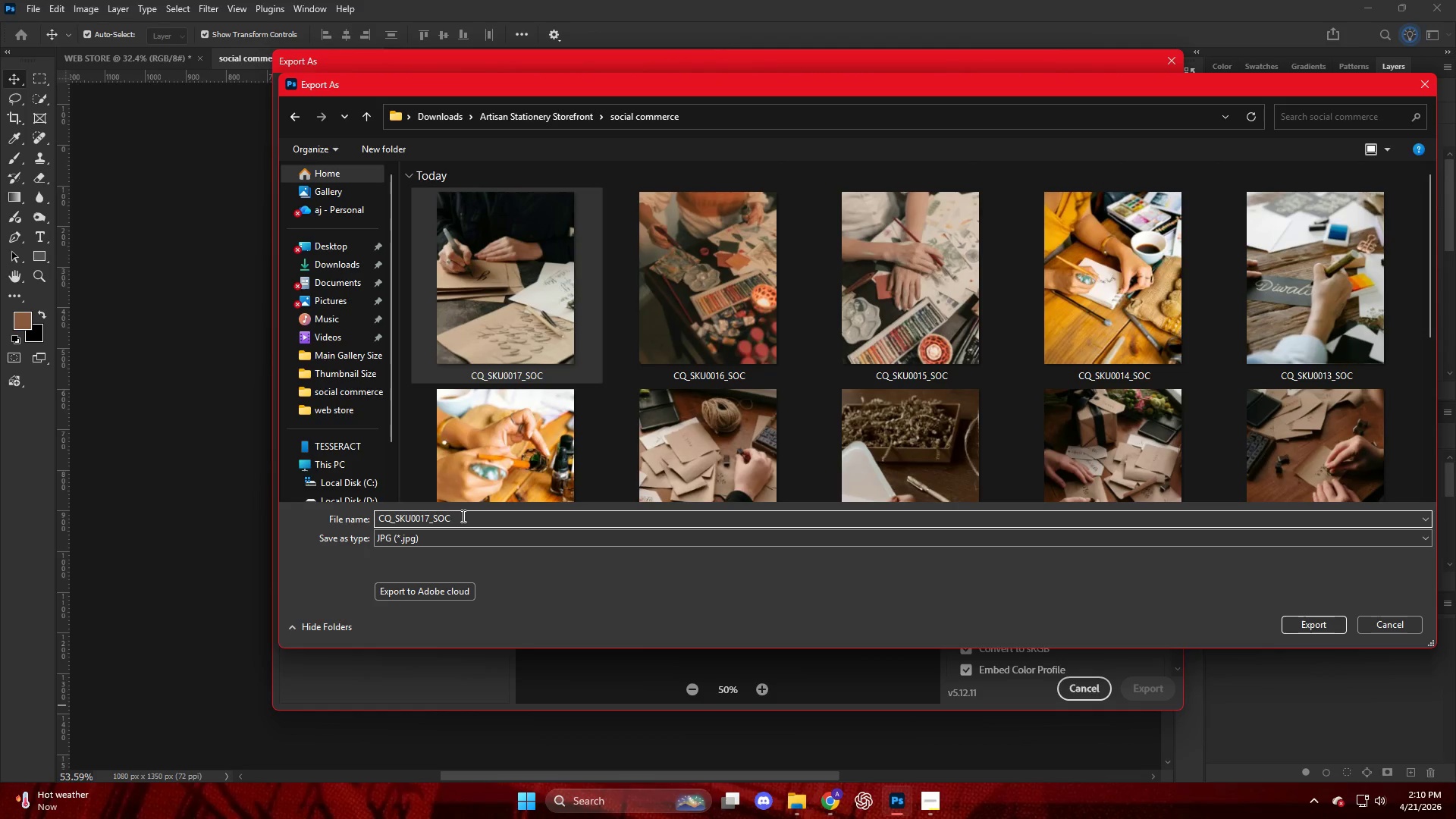 
key(Backspace)
 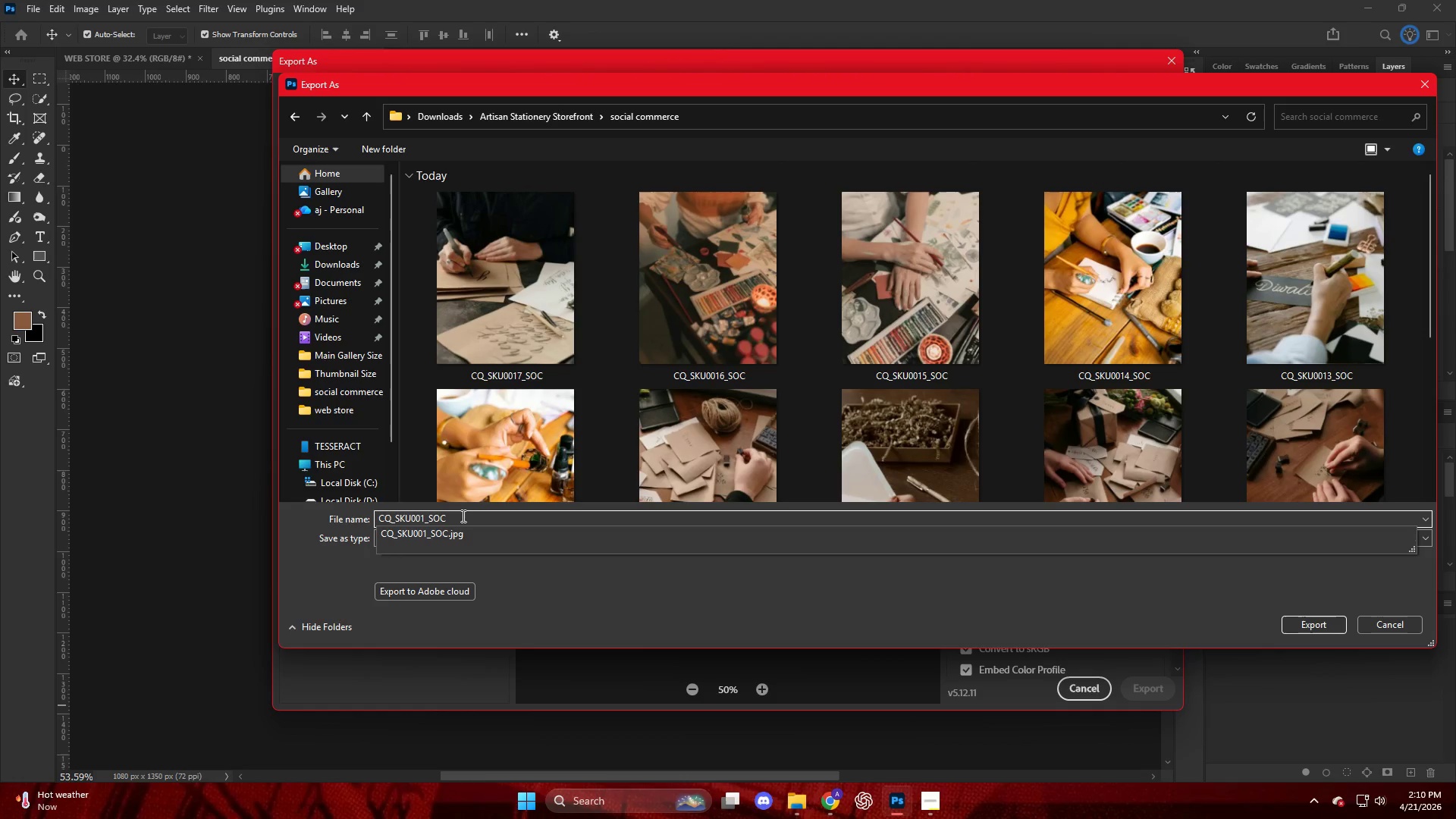 
key(Numpad8)
 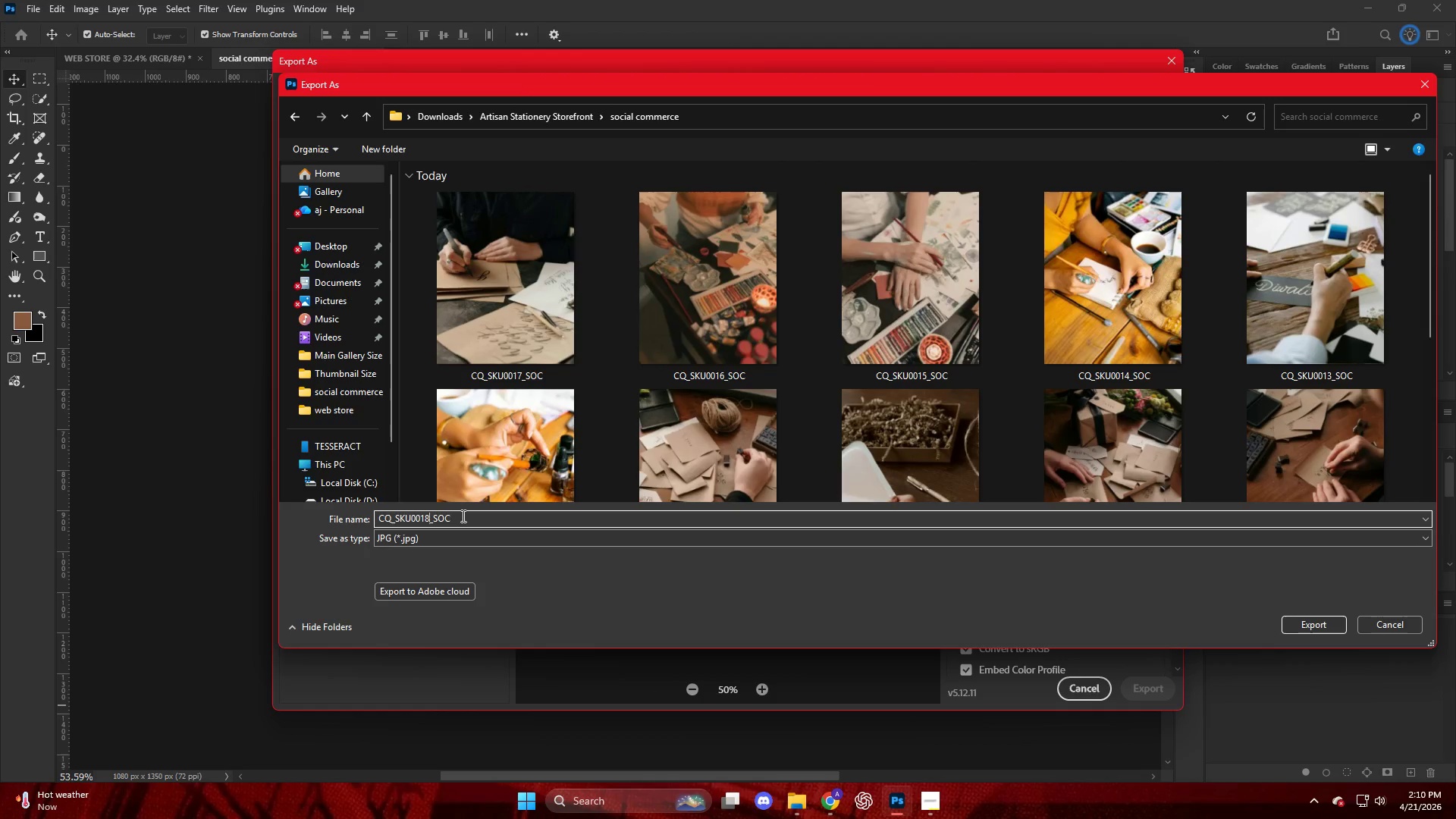 
wait(15.69)
 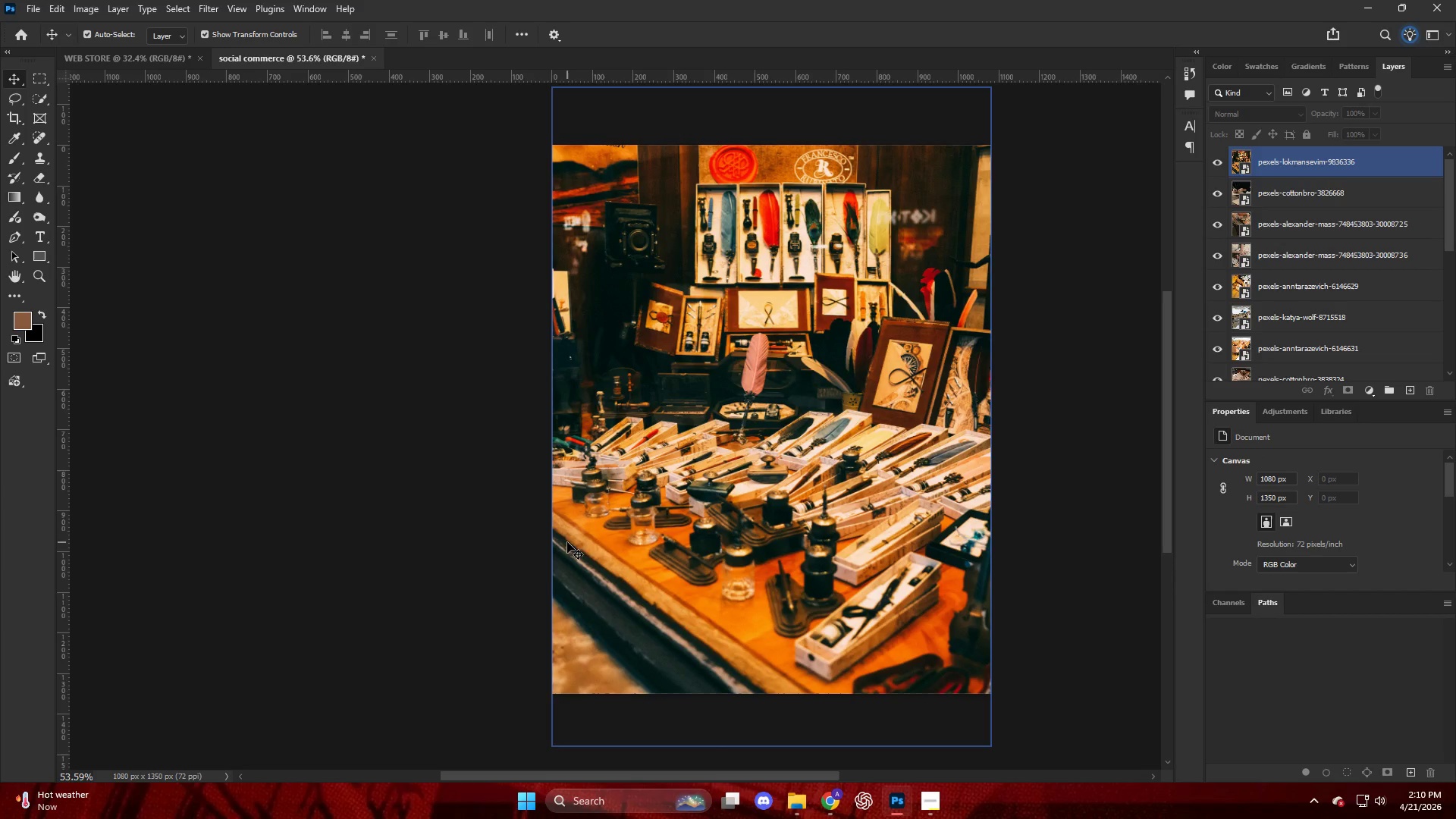 
left_click([805, 741])
 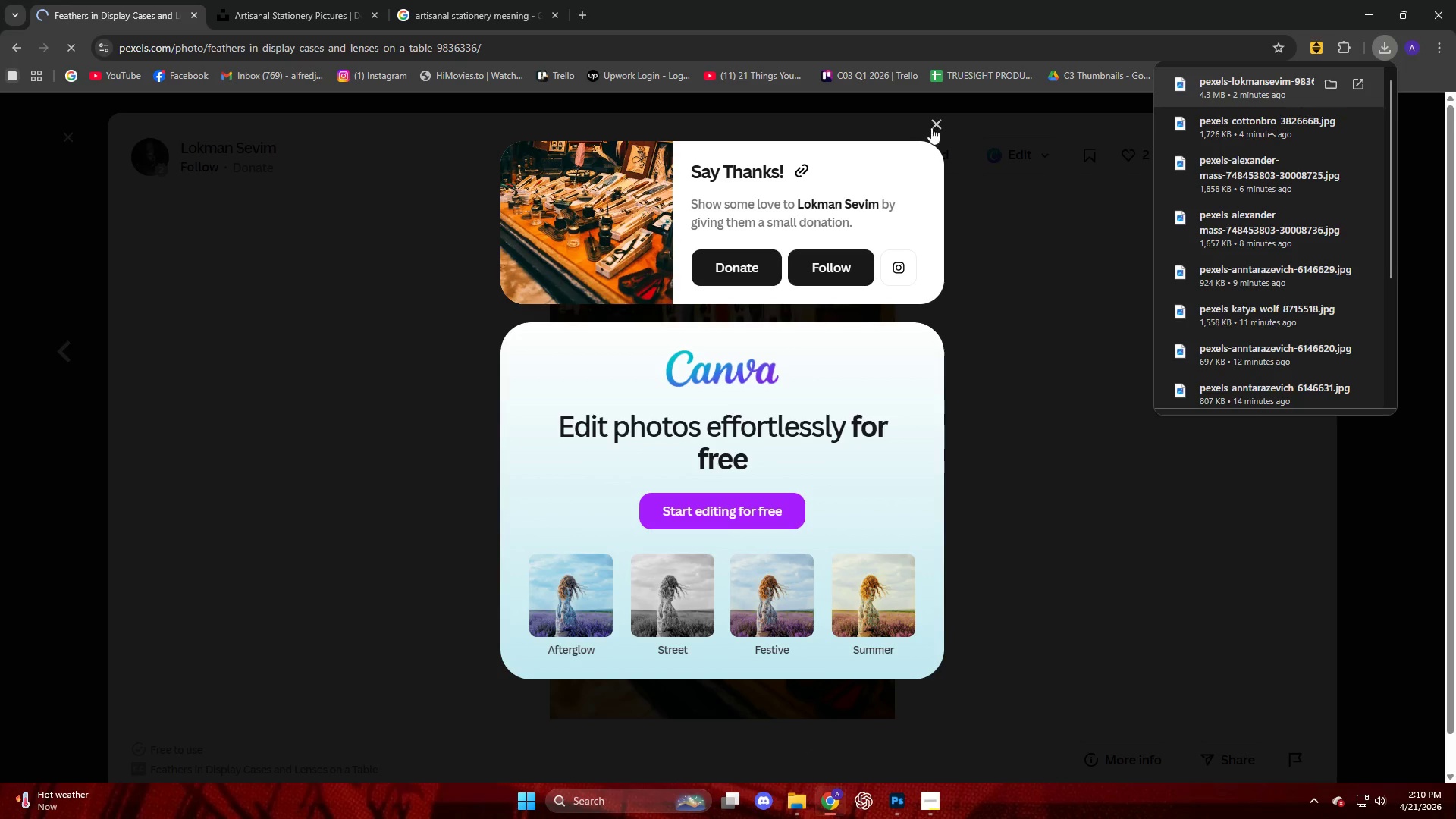 
left_click([932, 125])
 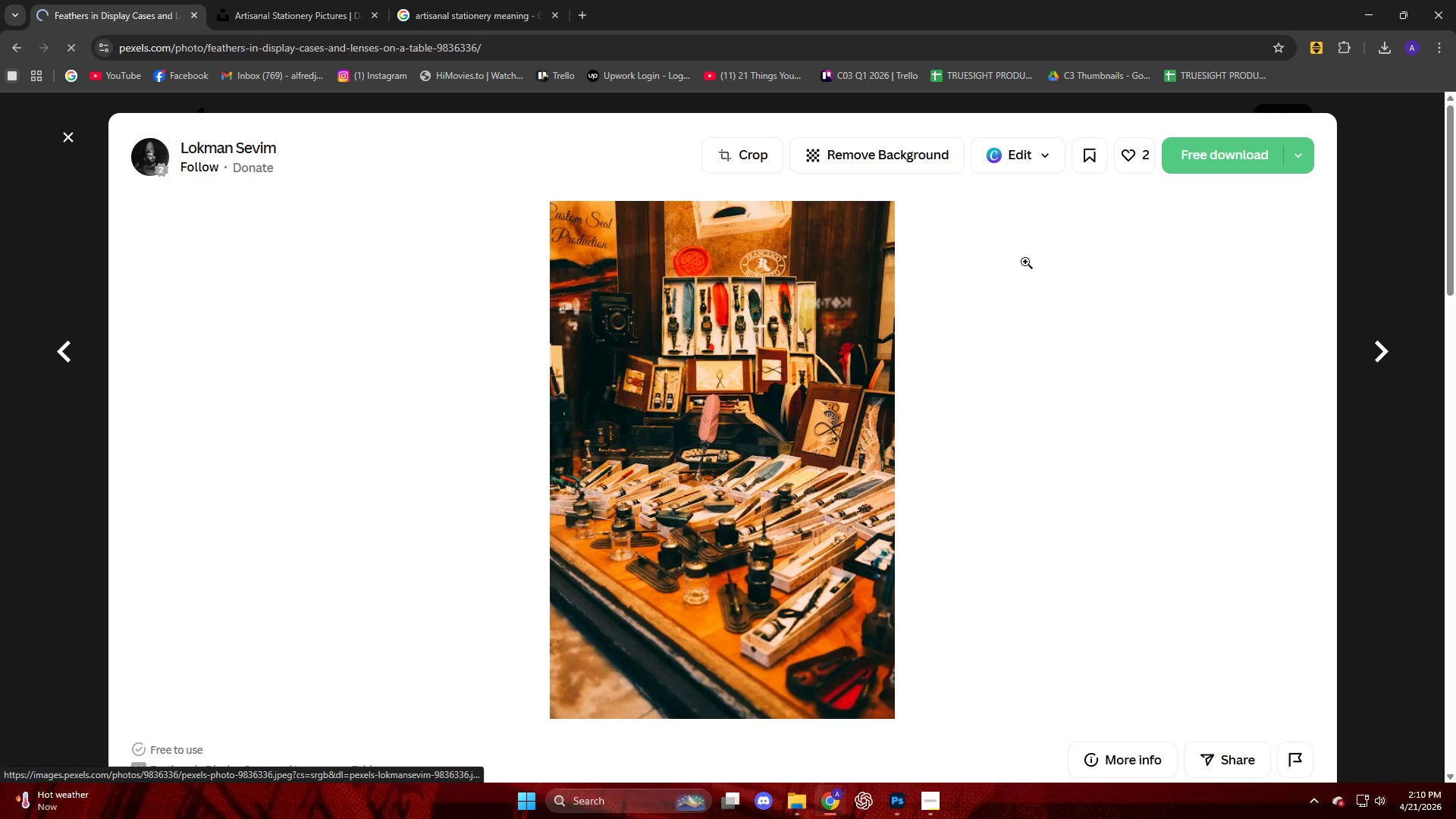 
scroll: coordinate [833, 441], scroll_direction: down, amount: 8.0
 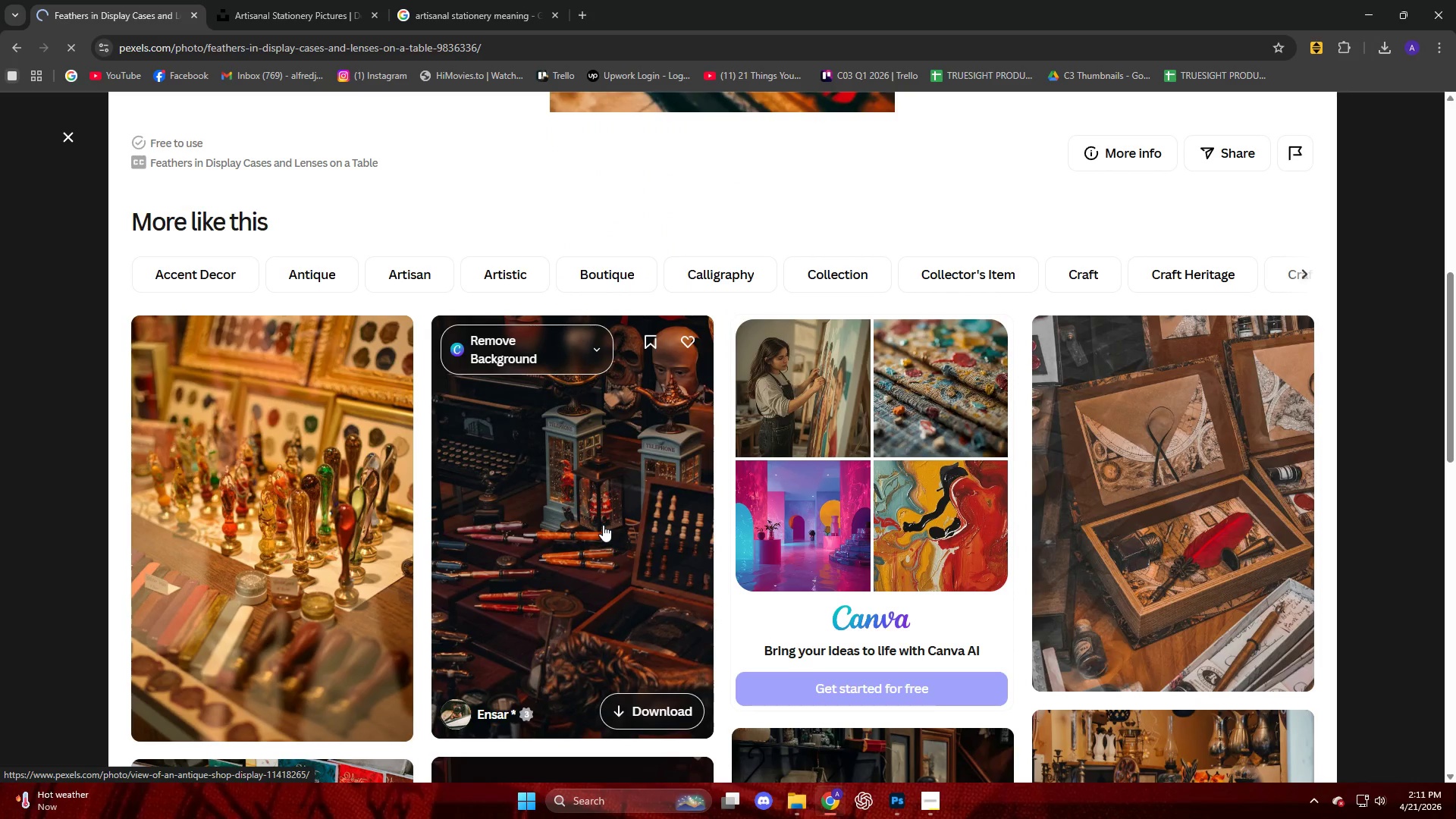 
left_click([603, 525])
 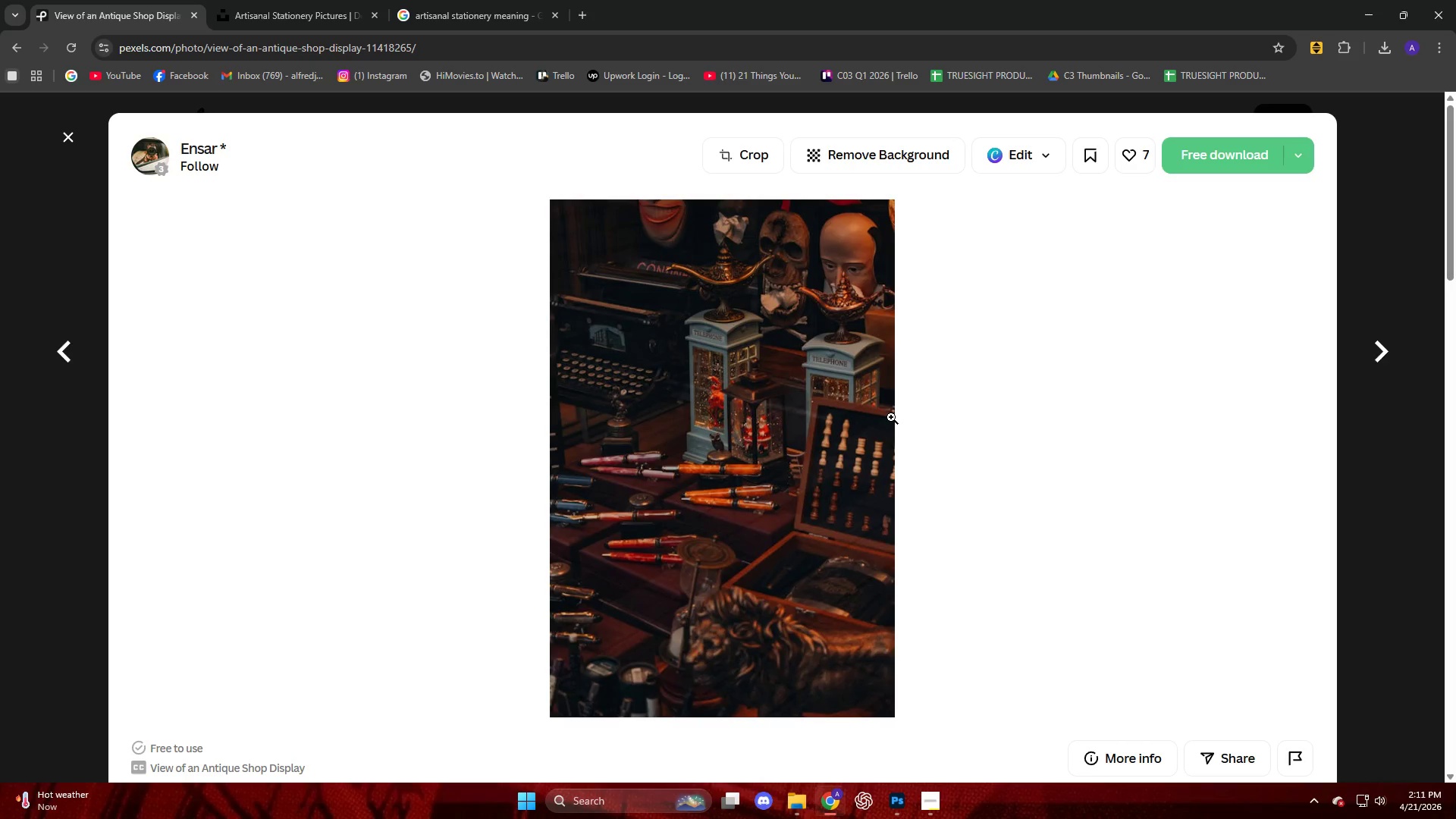 
left_click([1222, 163])
 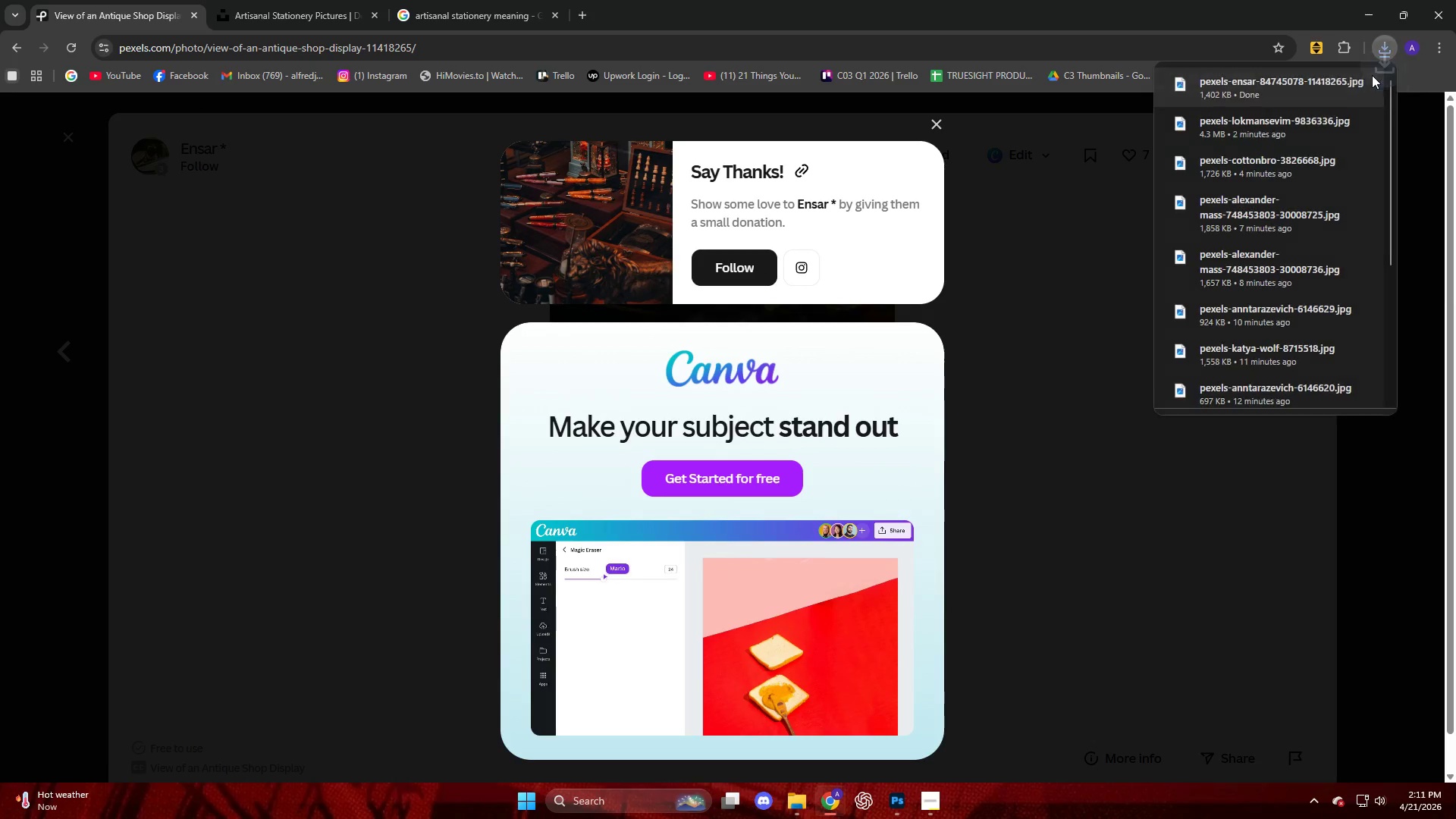 
left_click_drag(start_coordinate=[1247, 89], to_coordinate=[777, 447])
 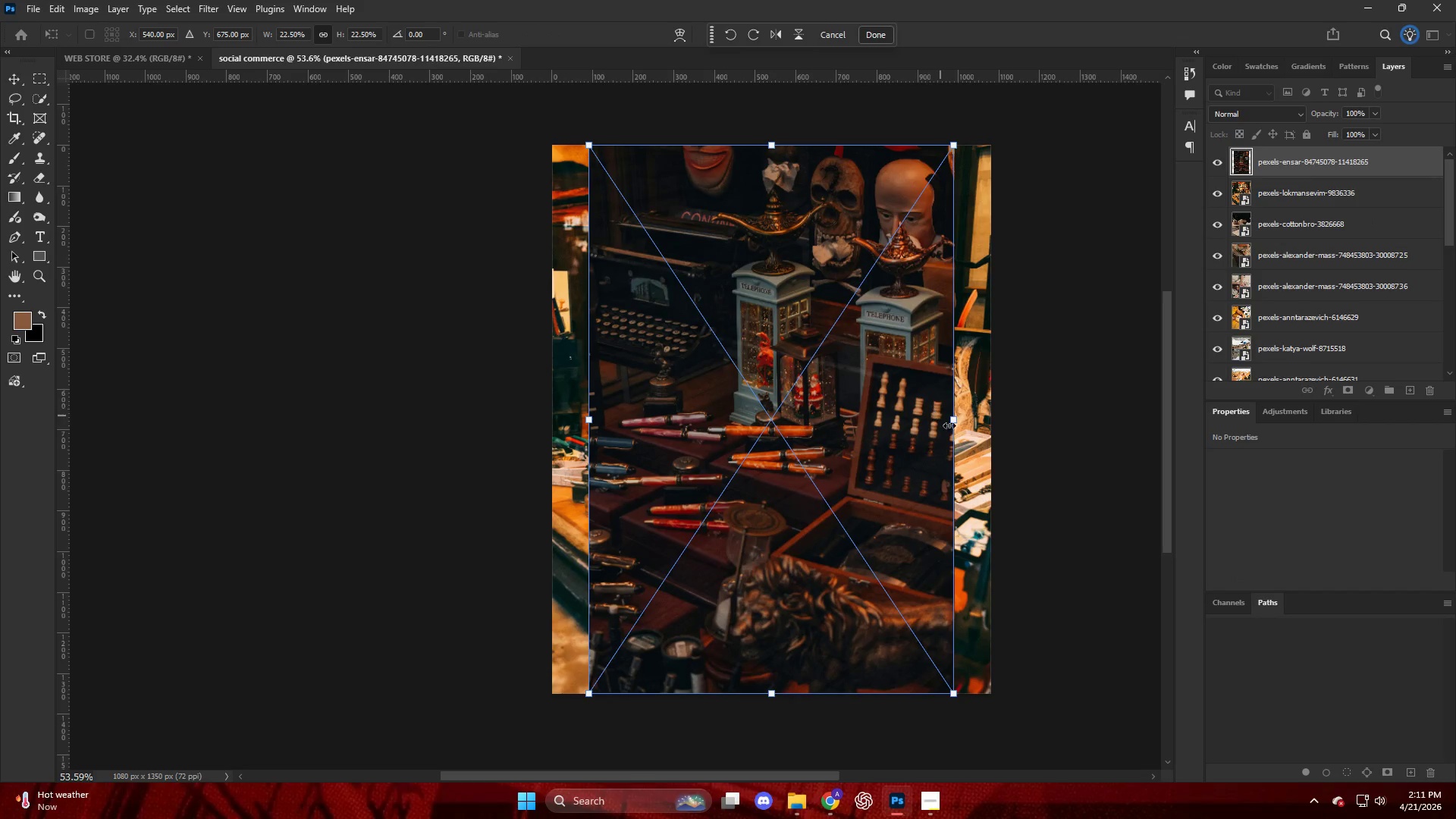 
left_click_drag(start_coordinate=[955, 419], to_coordinate=[988, 416])
 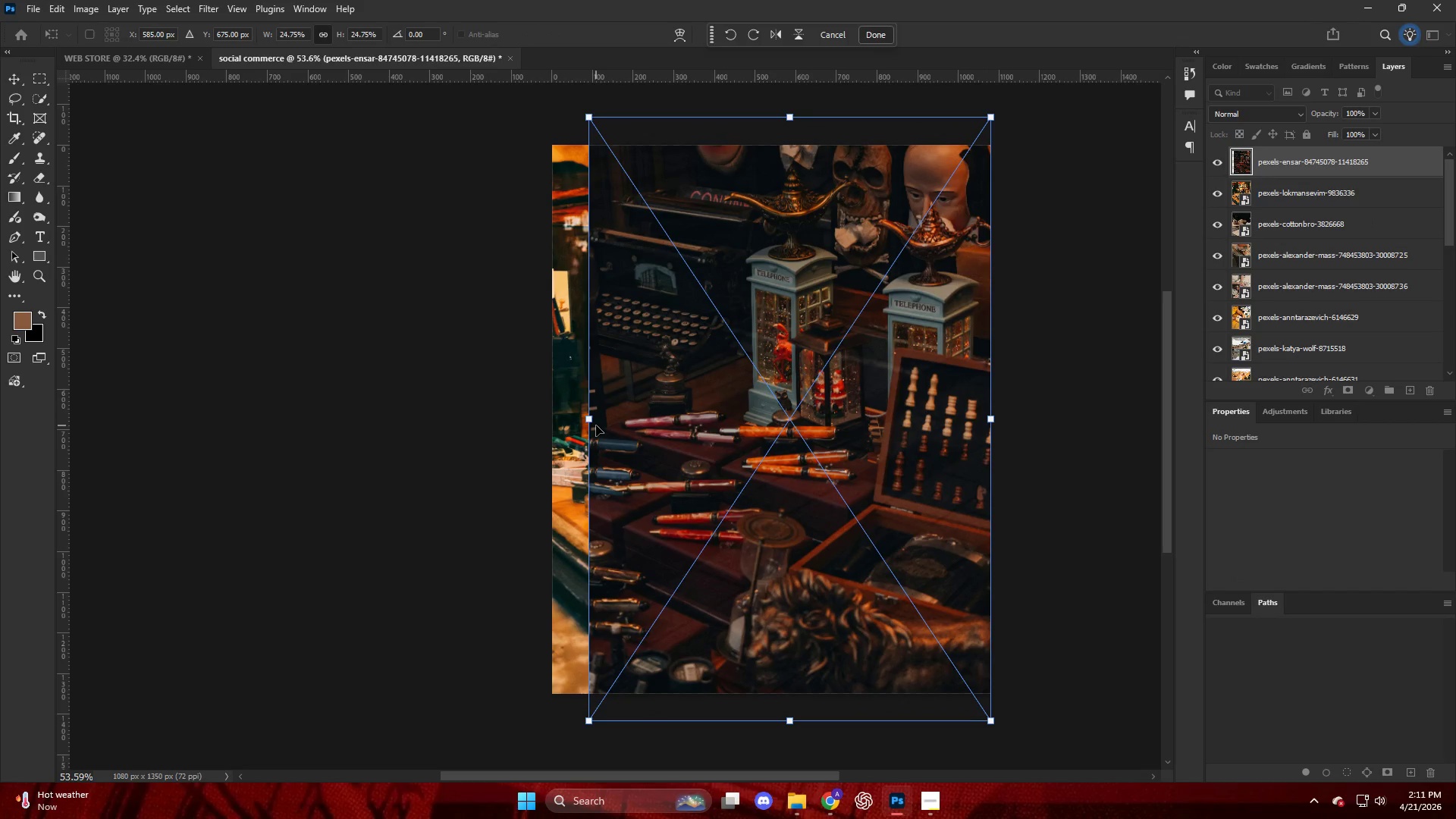 
left_click_drag(start_coordinate=[589, 417], to_coordinate=[557, 427])
 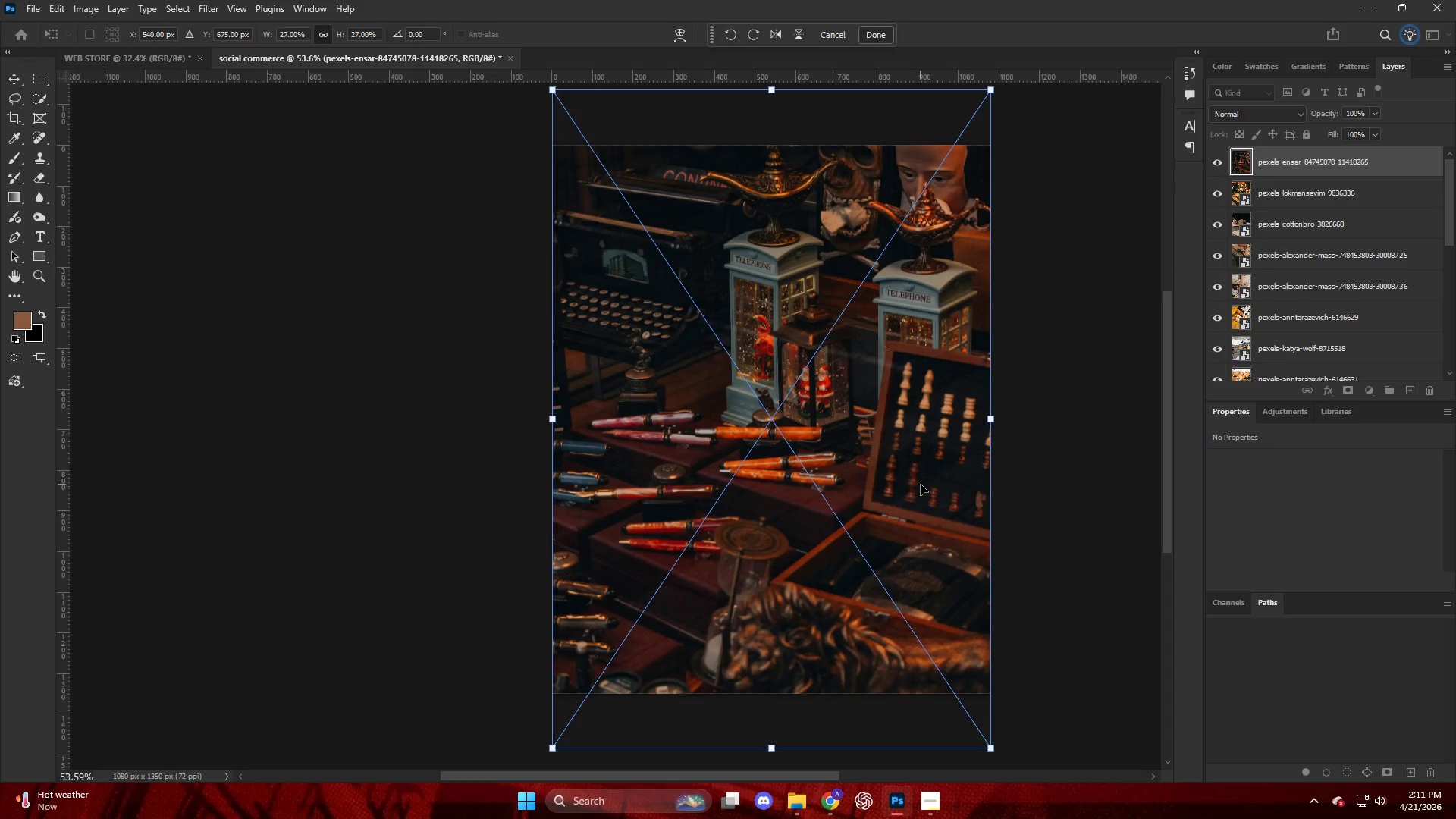 
wait(15.73)
 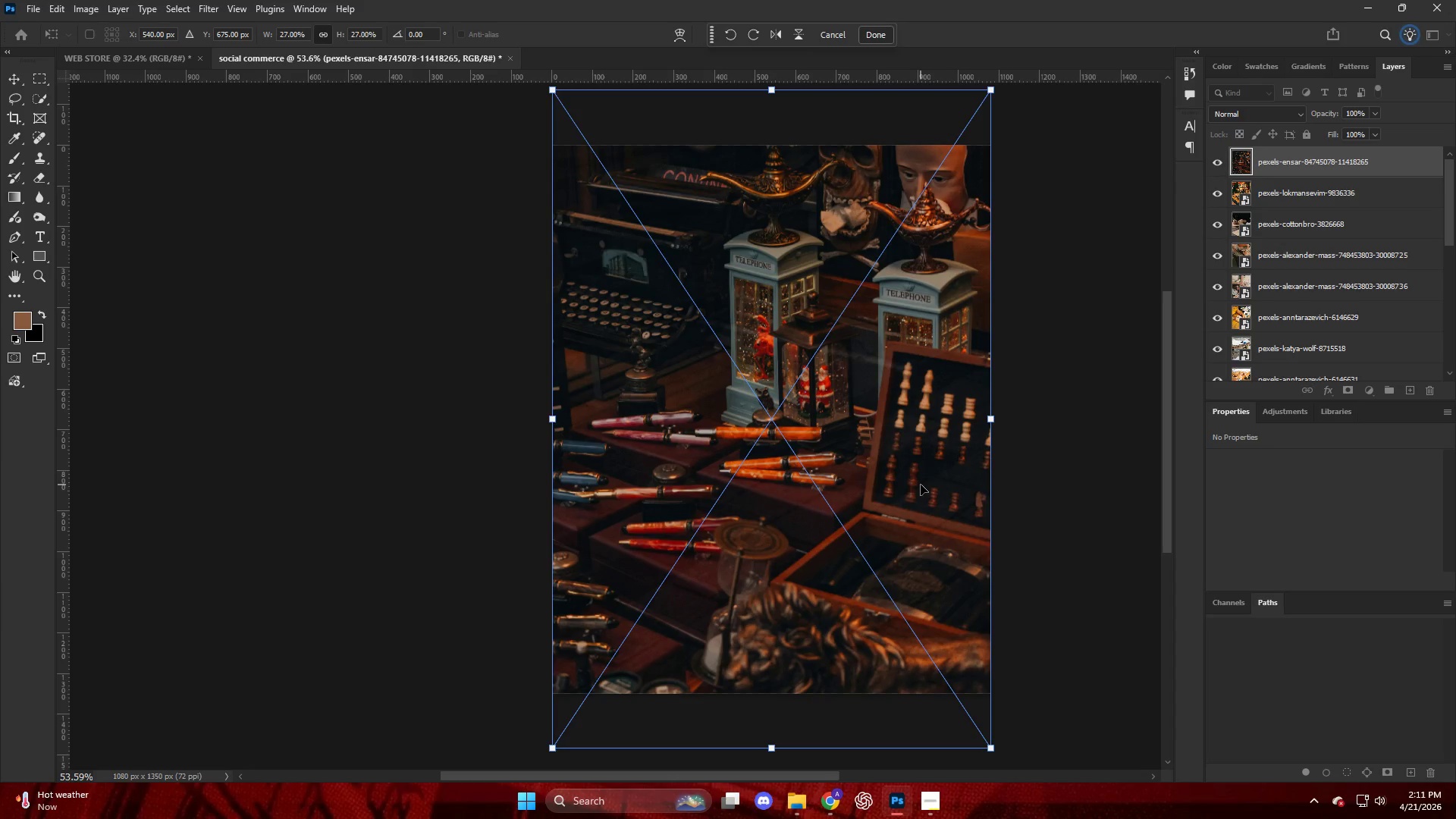 
left_click([1038, 423])
 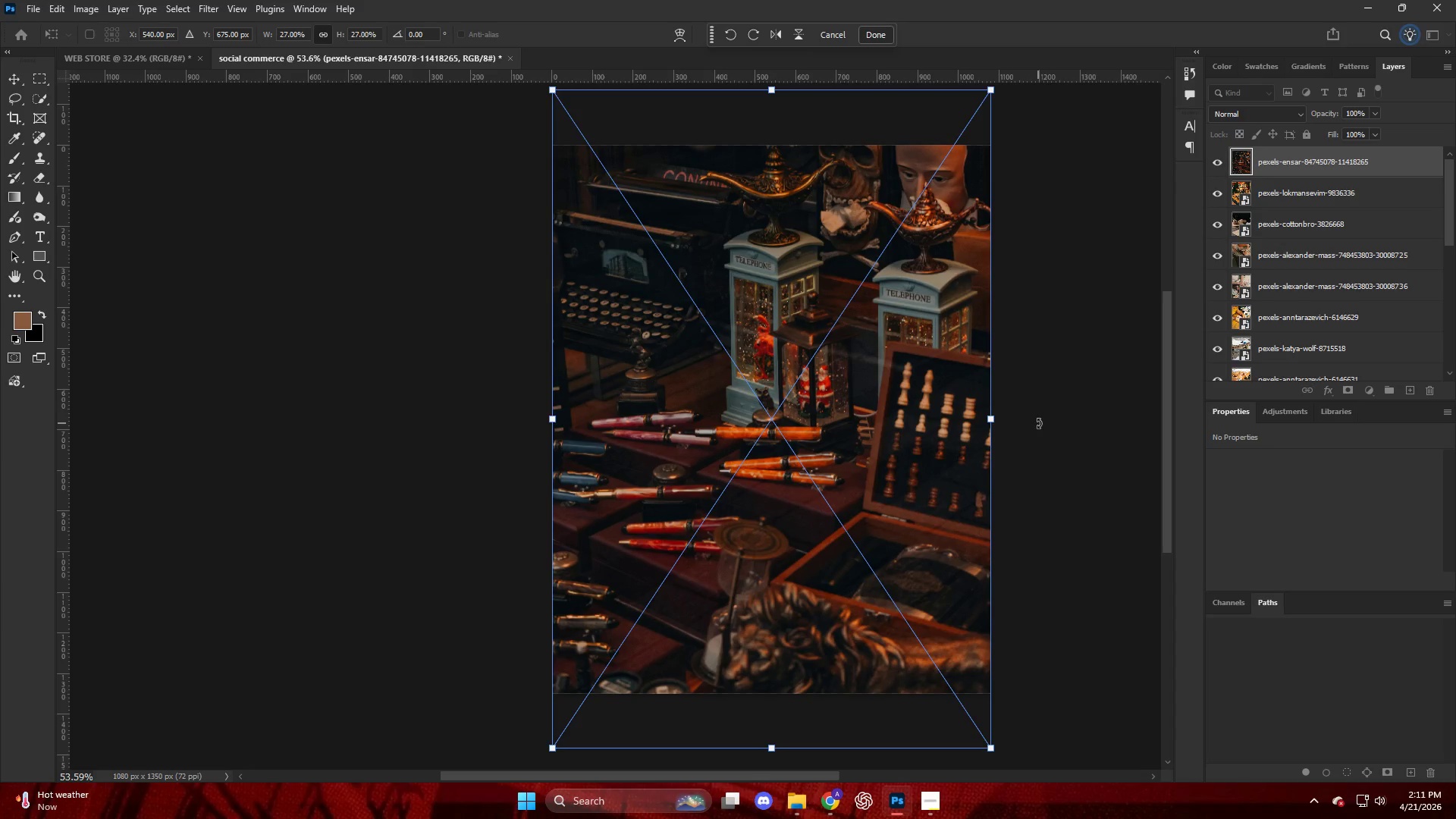 
key(Enter)
 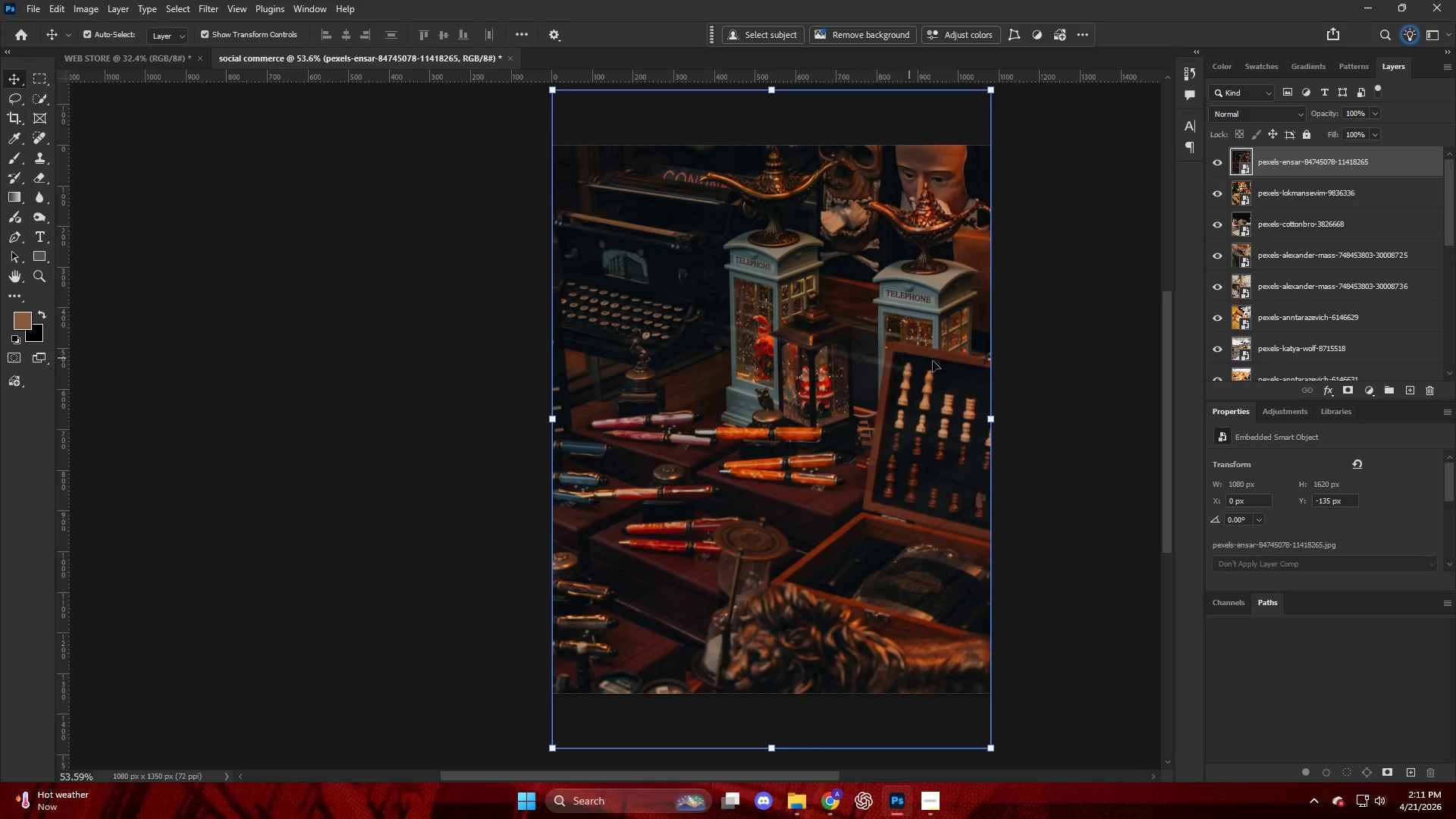 
wait(9.88)
 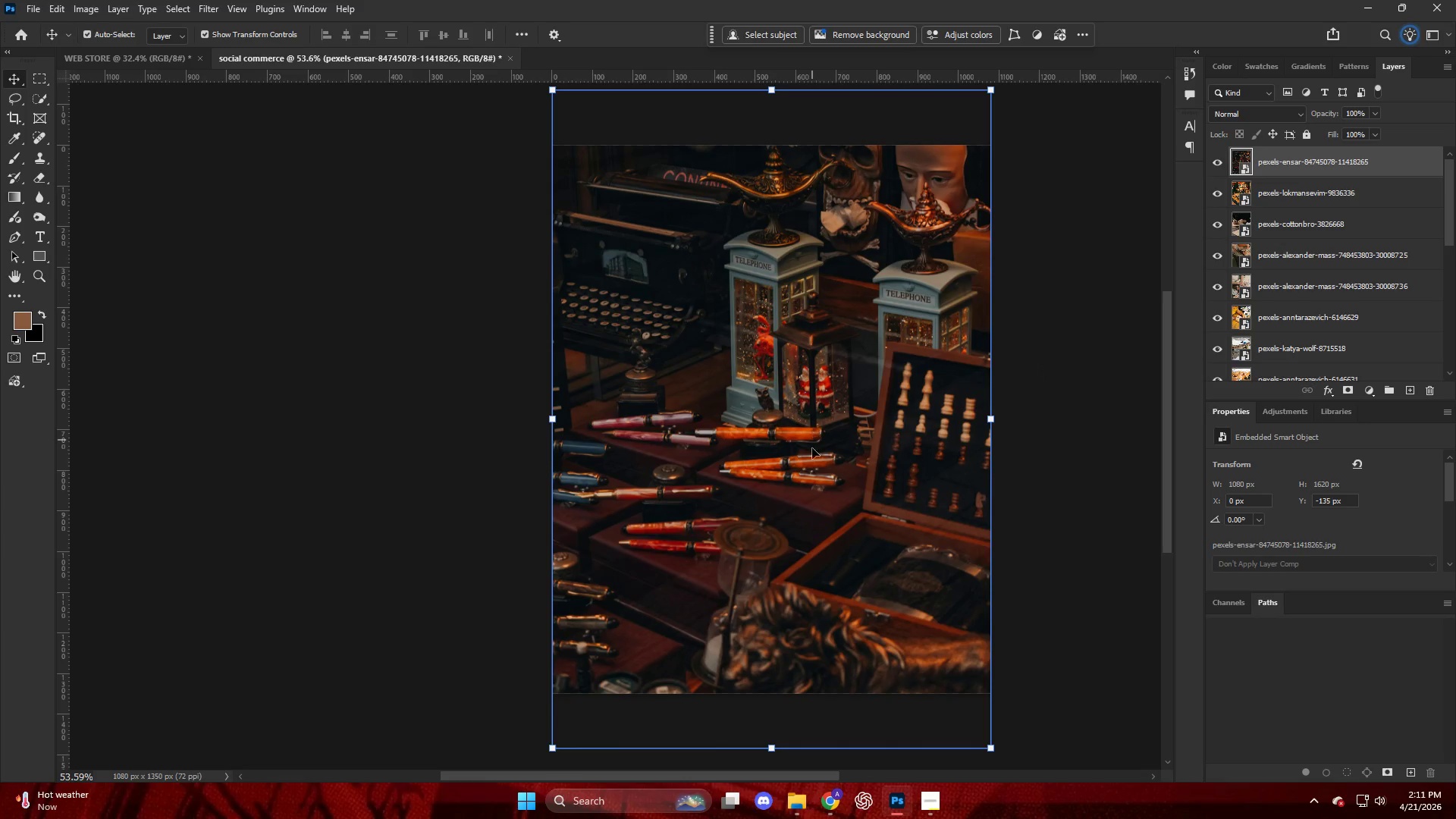 
key(Alt+Control+Shift+W)
 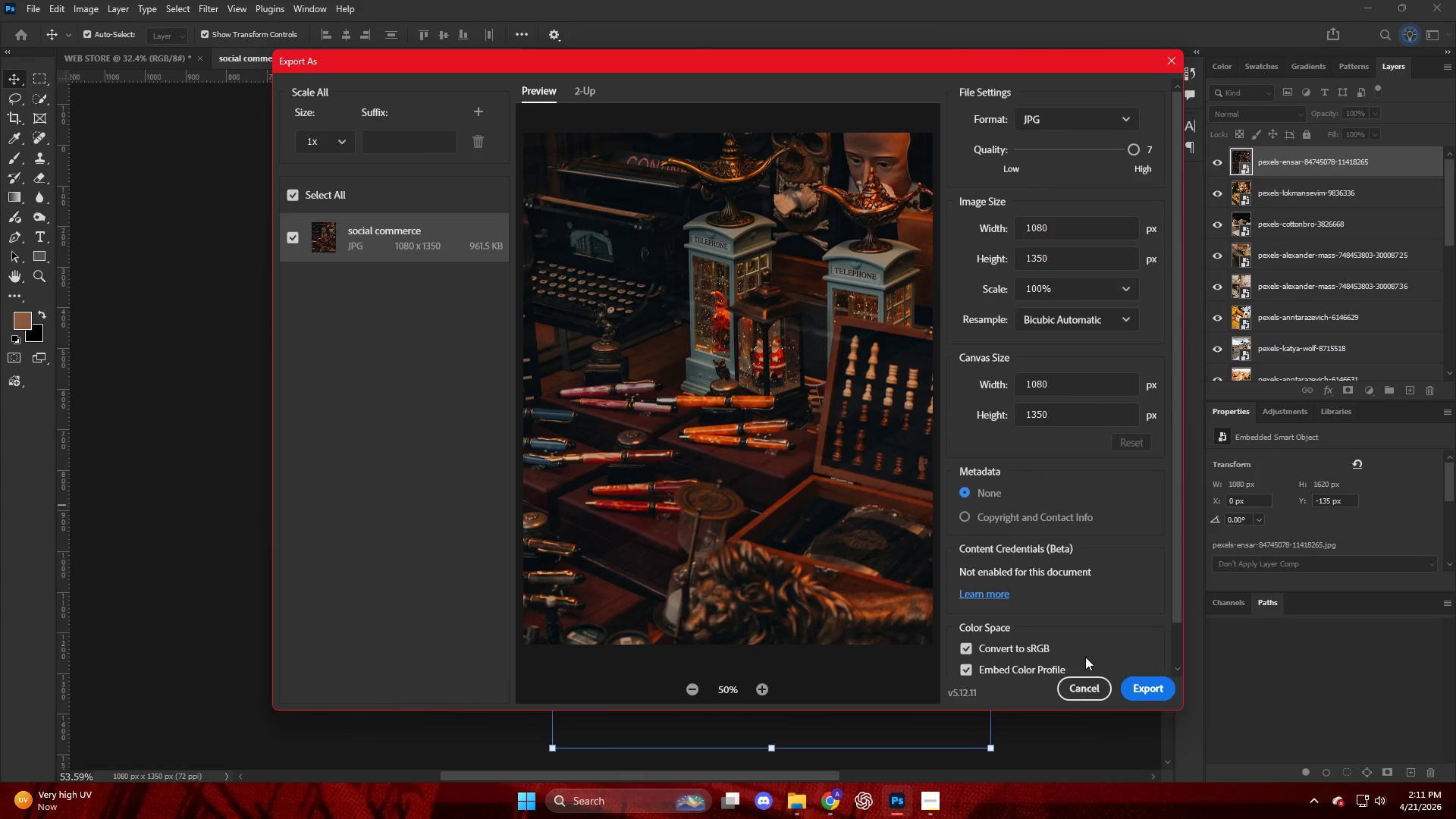 
left_click([1140, 696])
 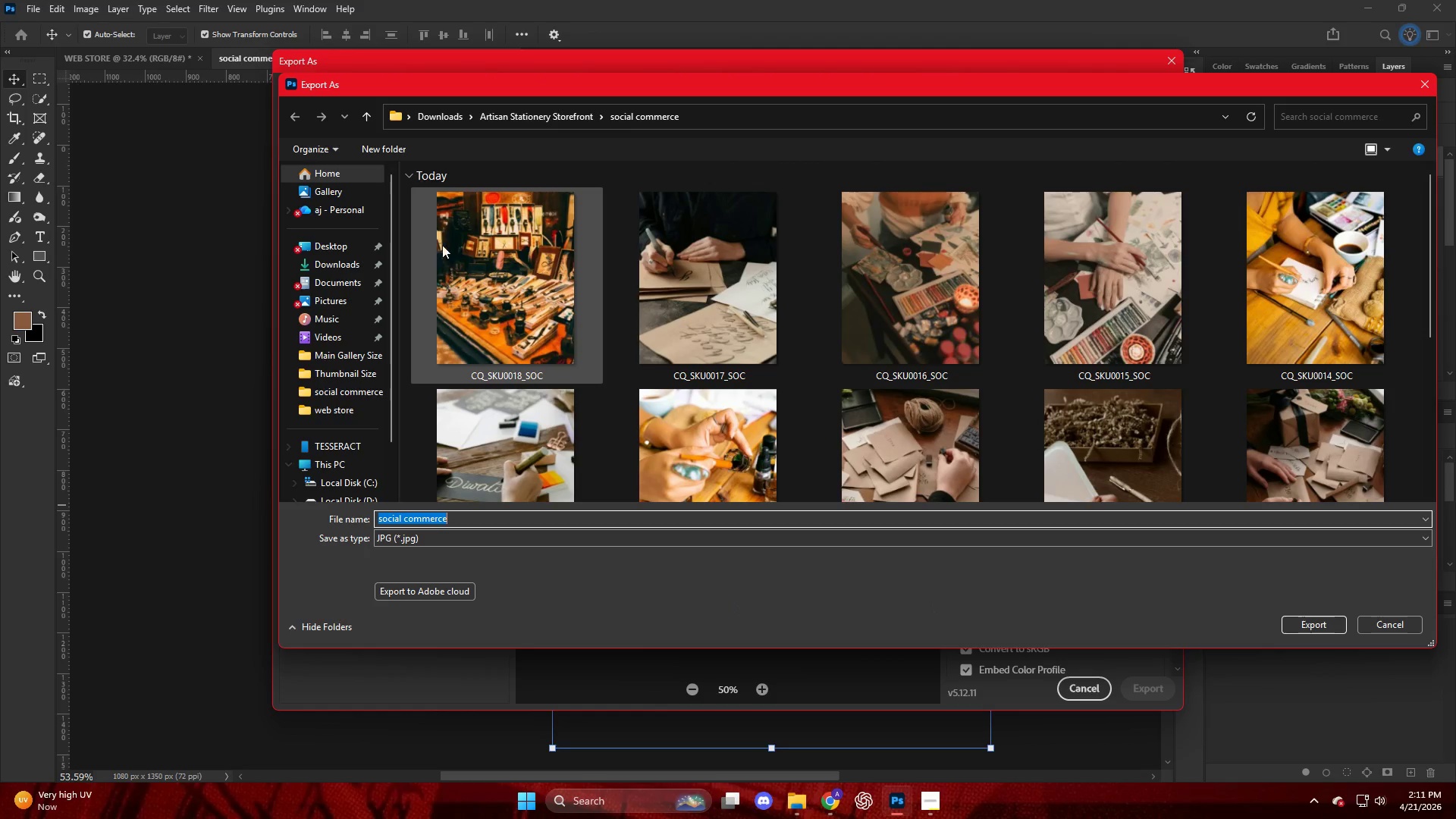 
wait(5.36)
 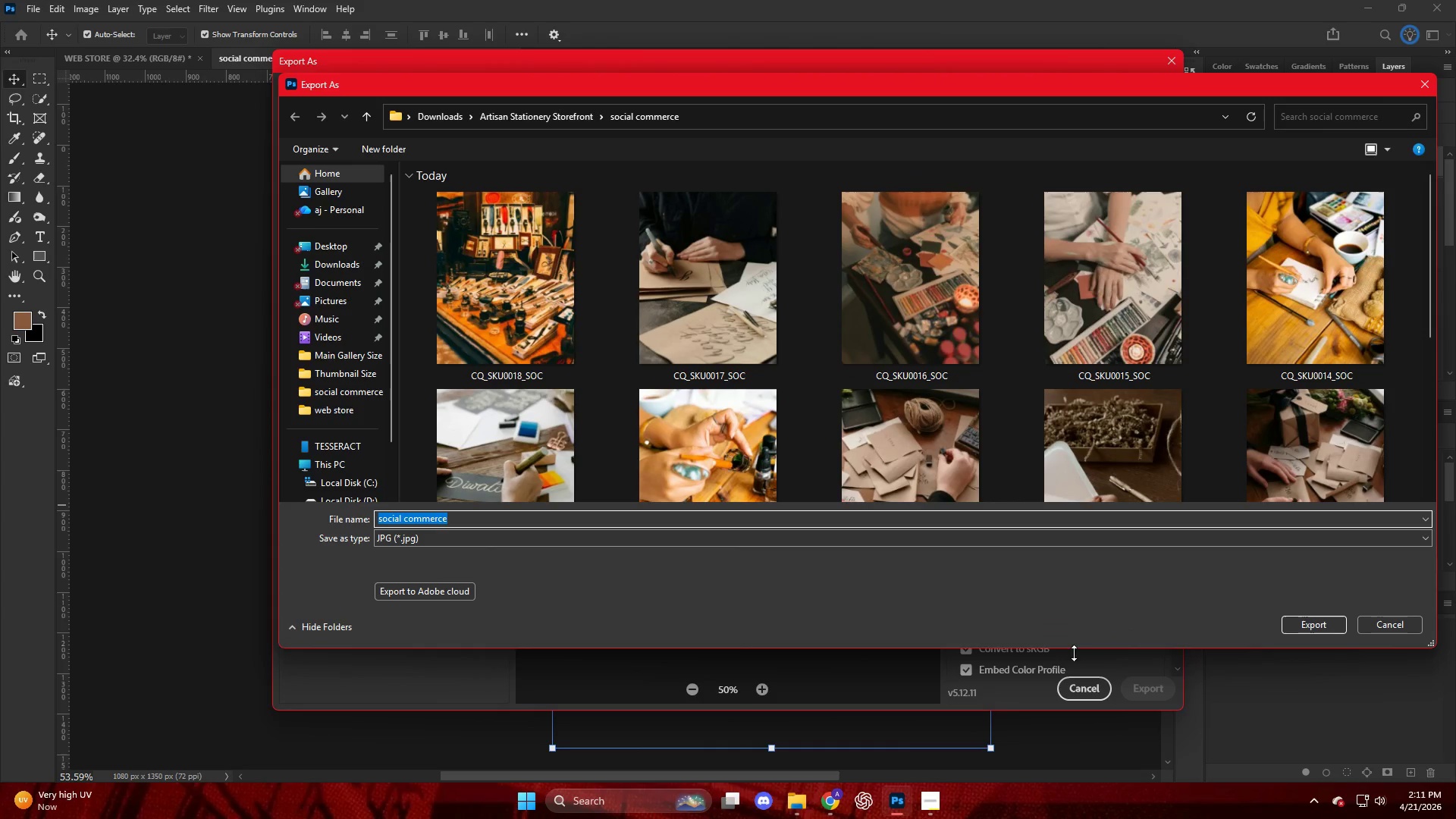 
left_click([476, 284])
 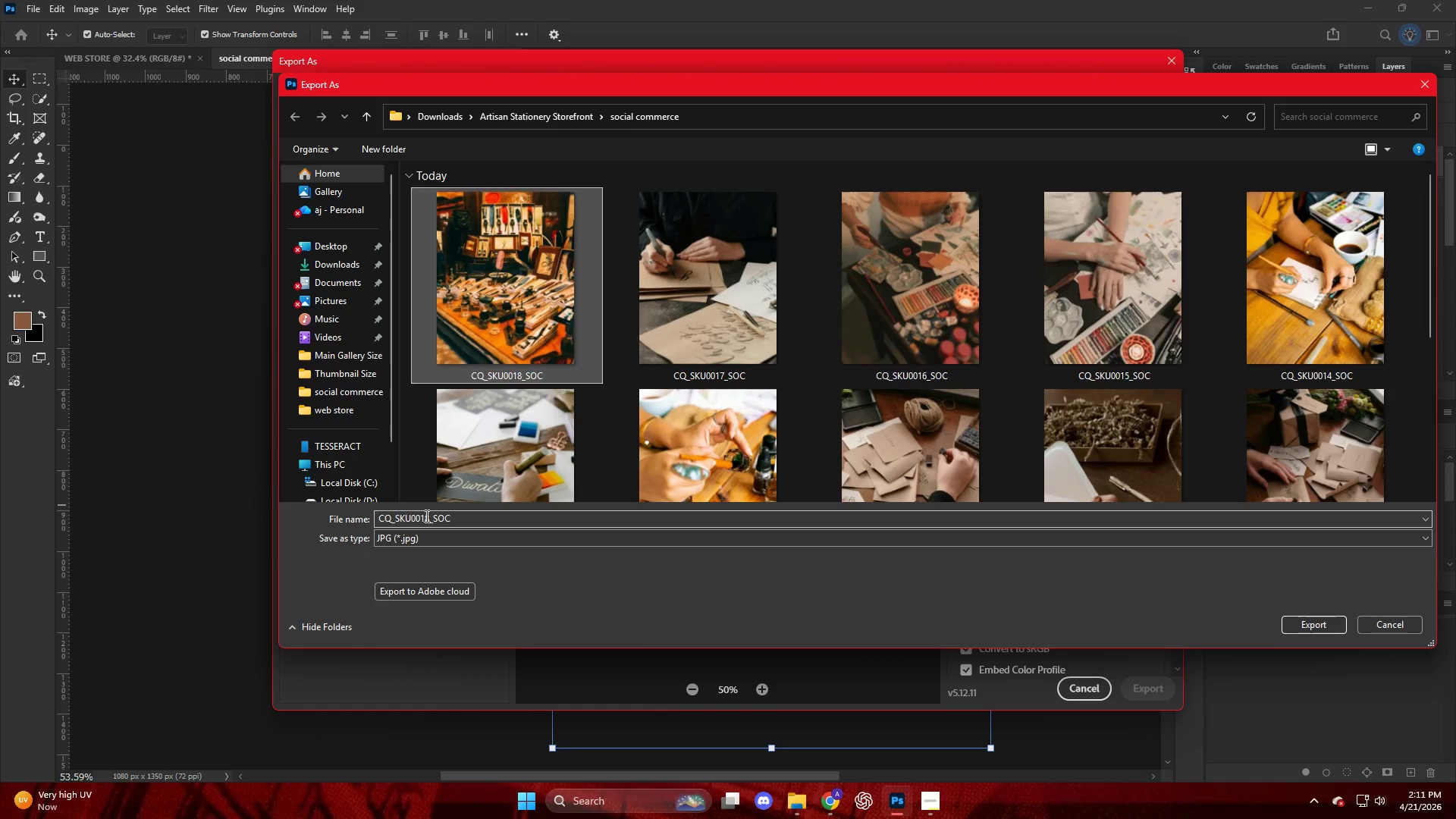 
double_click([430, 515])
 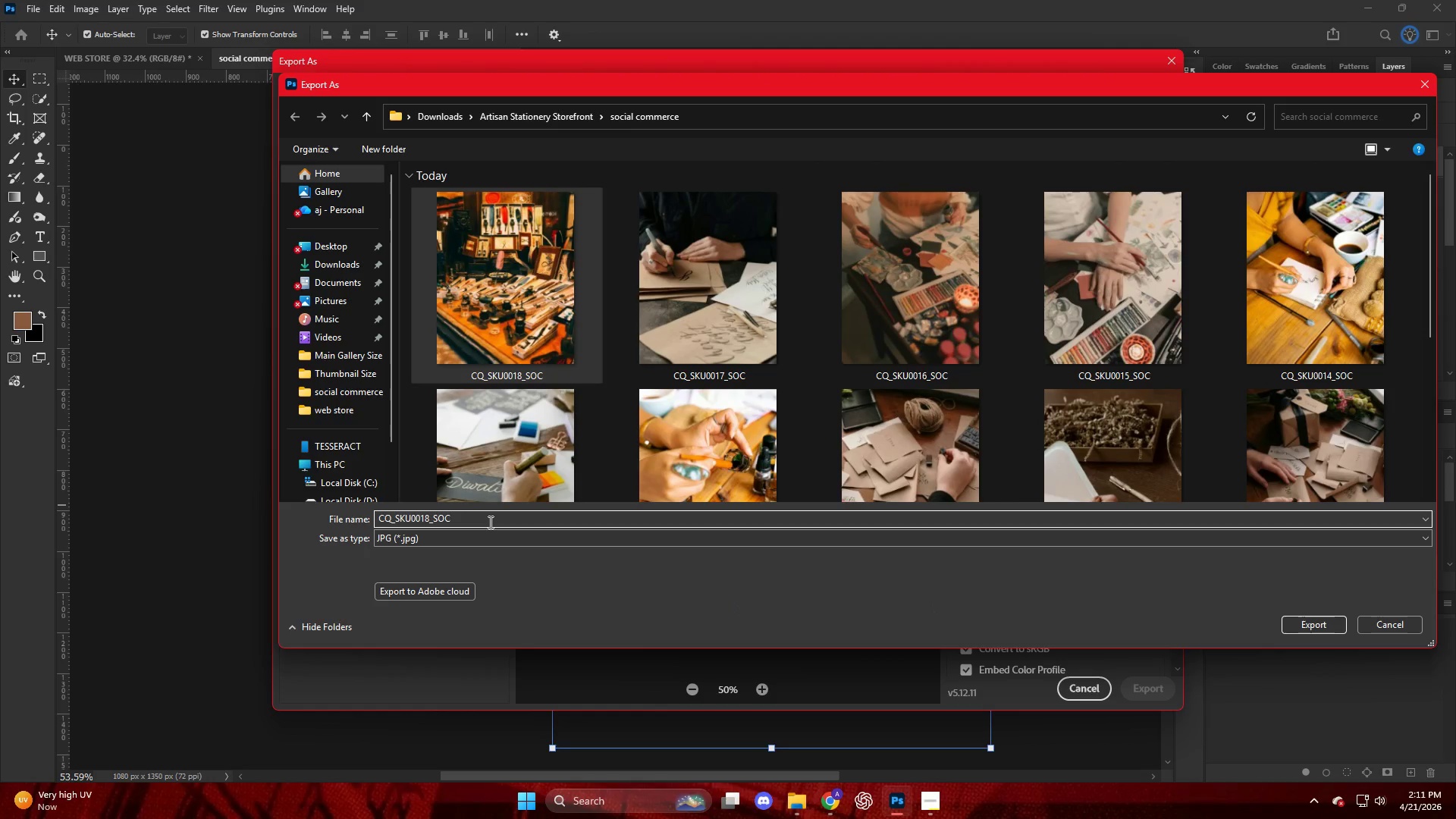 
key(Backspace)
 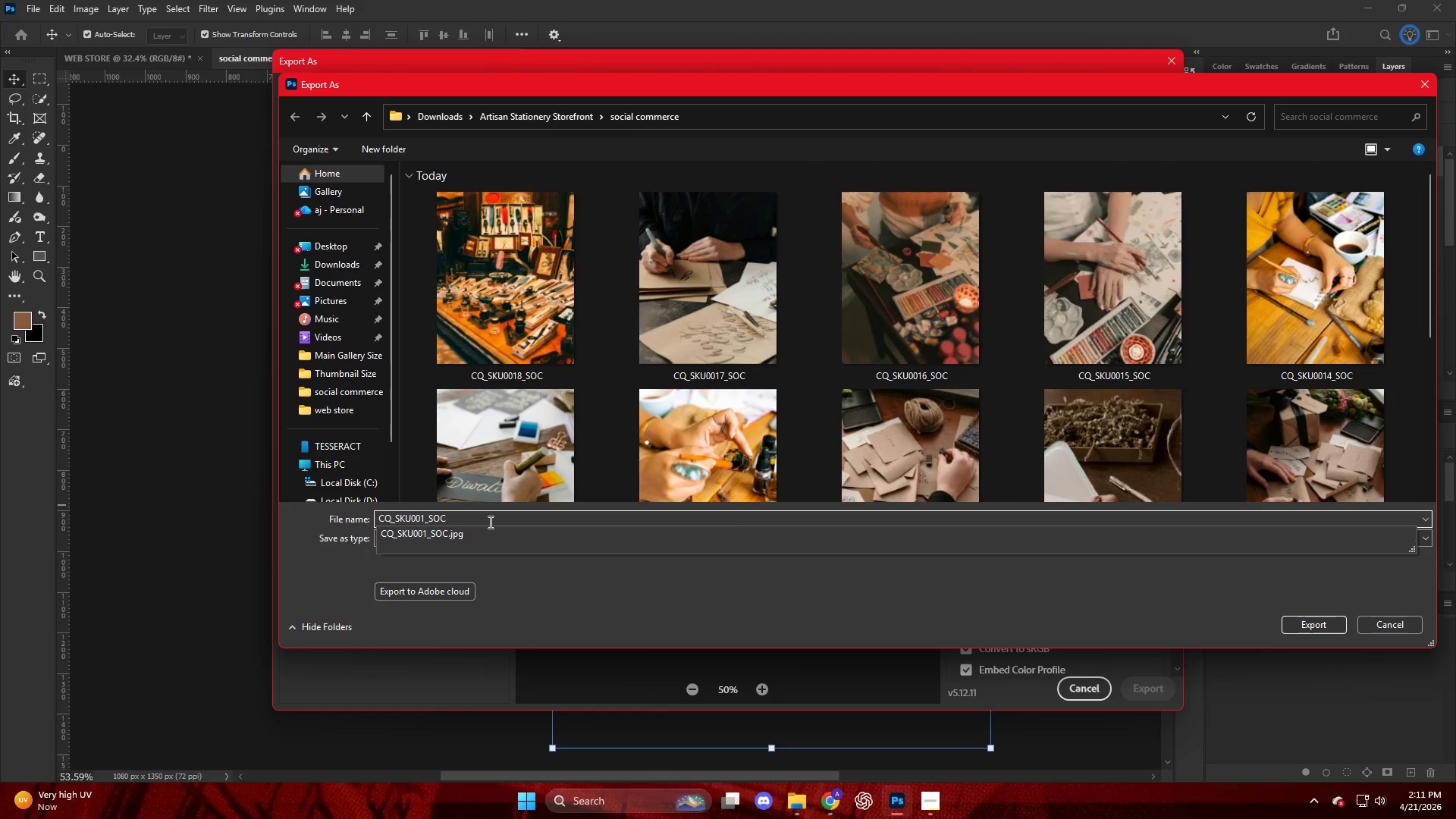 
key(Numpad9)
 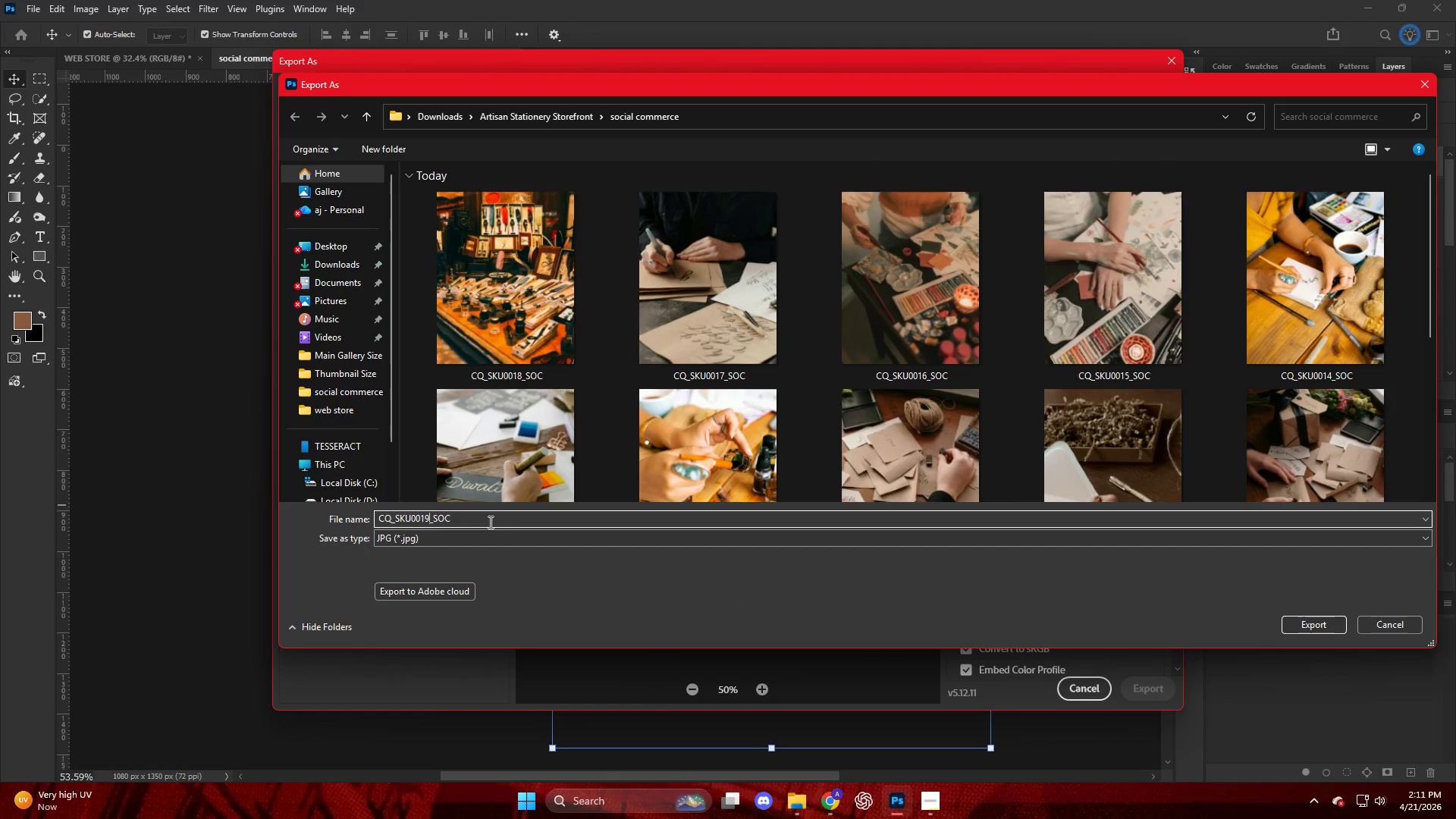 
key(NumpadEnter)
 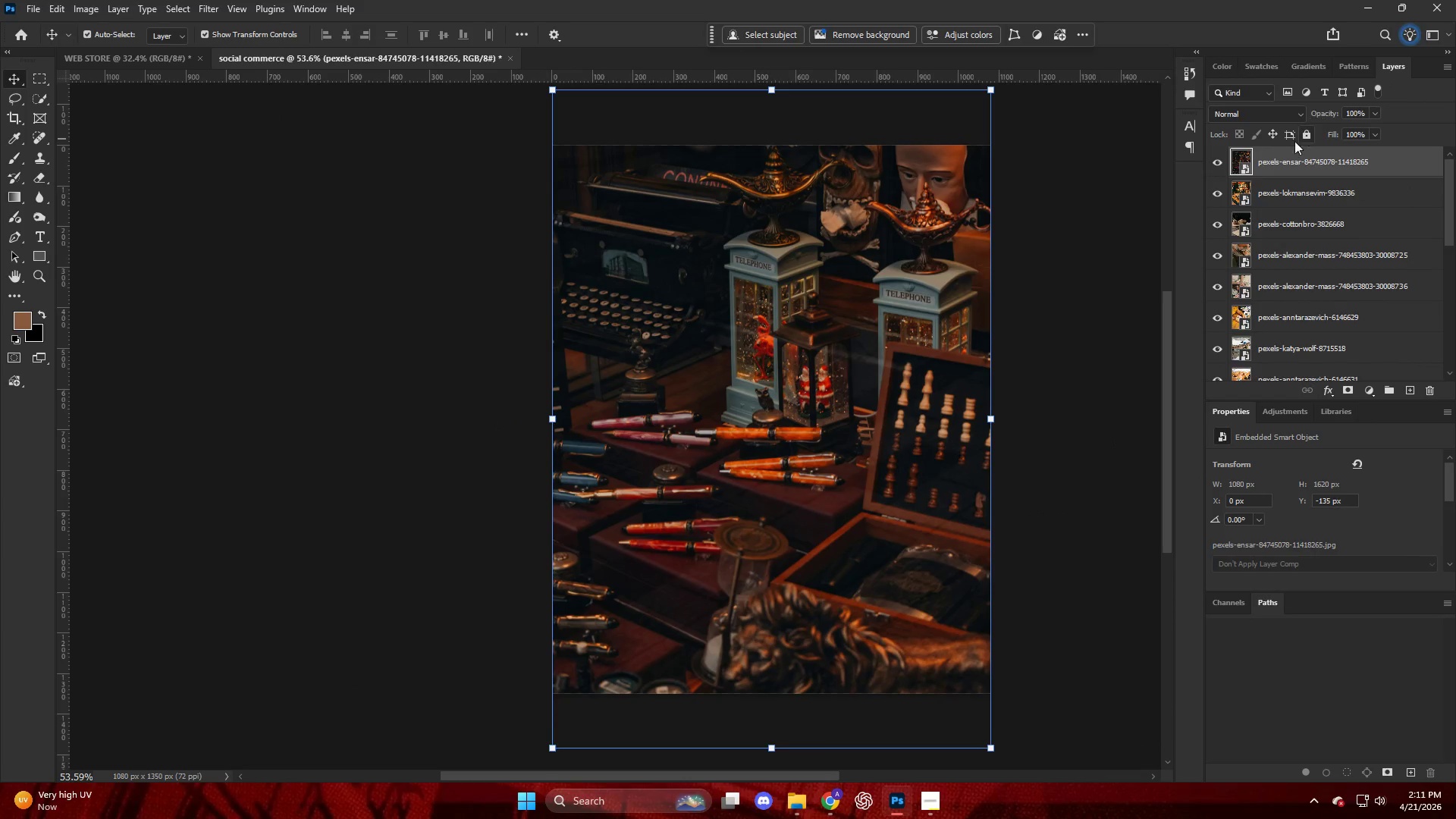 
left_click_drag(start_coordinate=[1303, 165], to_coordinate=[544, 350])
 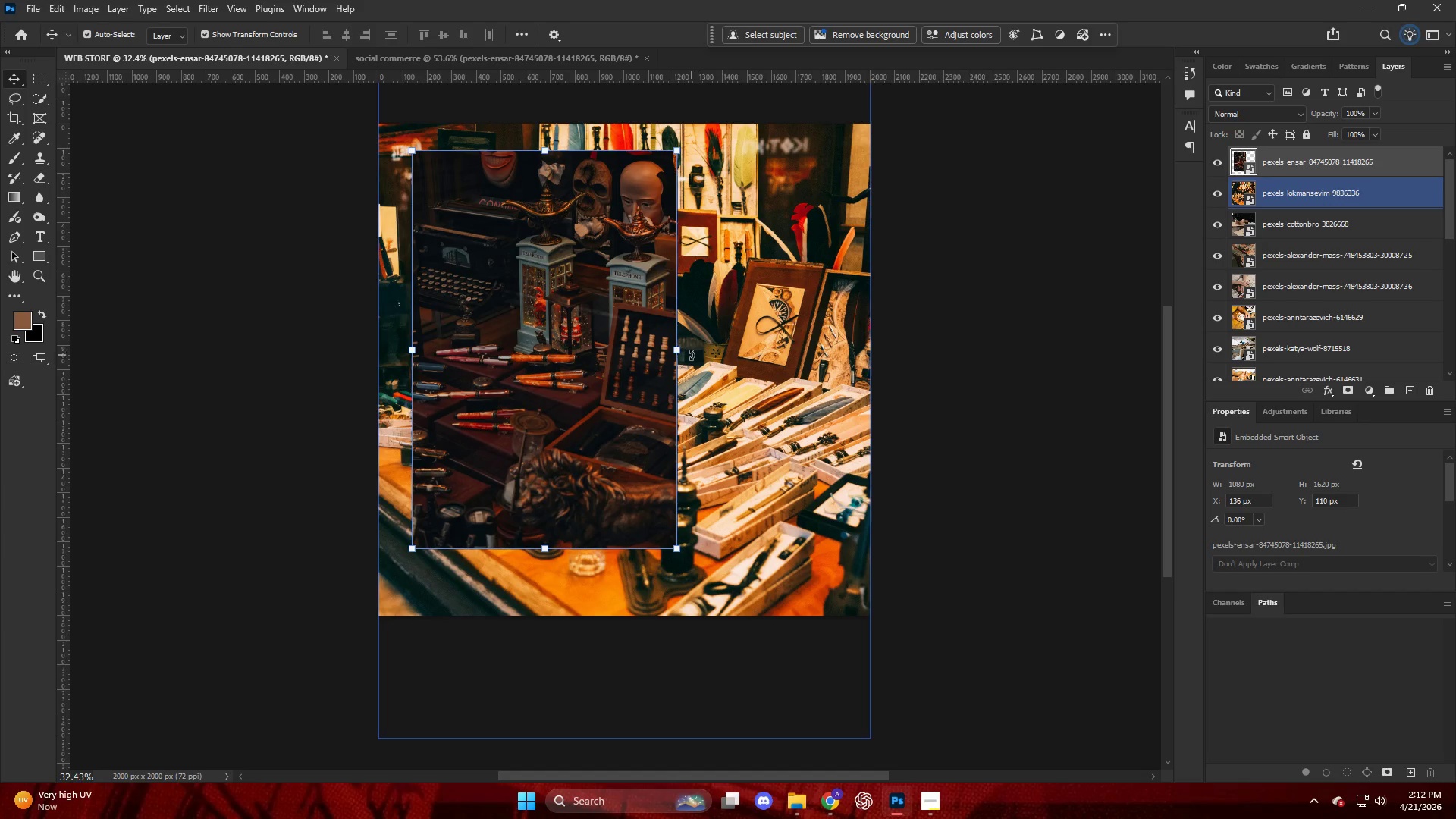 
left_click_drag(start_coordinate=[675, 348], to_coordinate=[814, 374])
 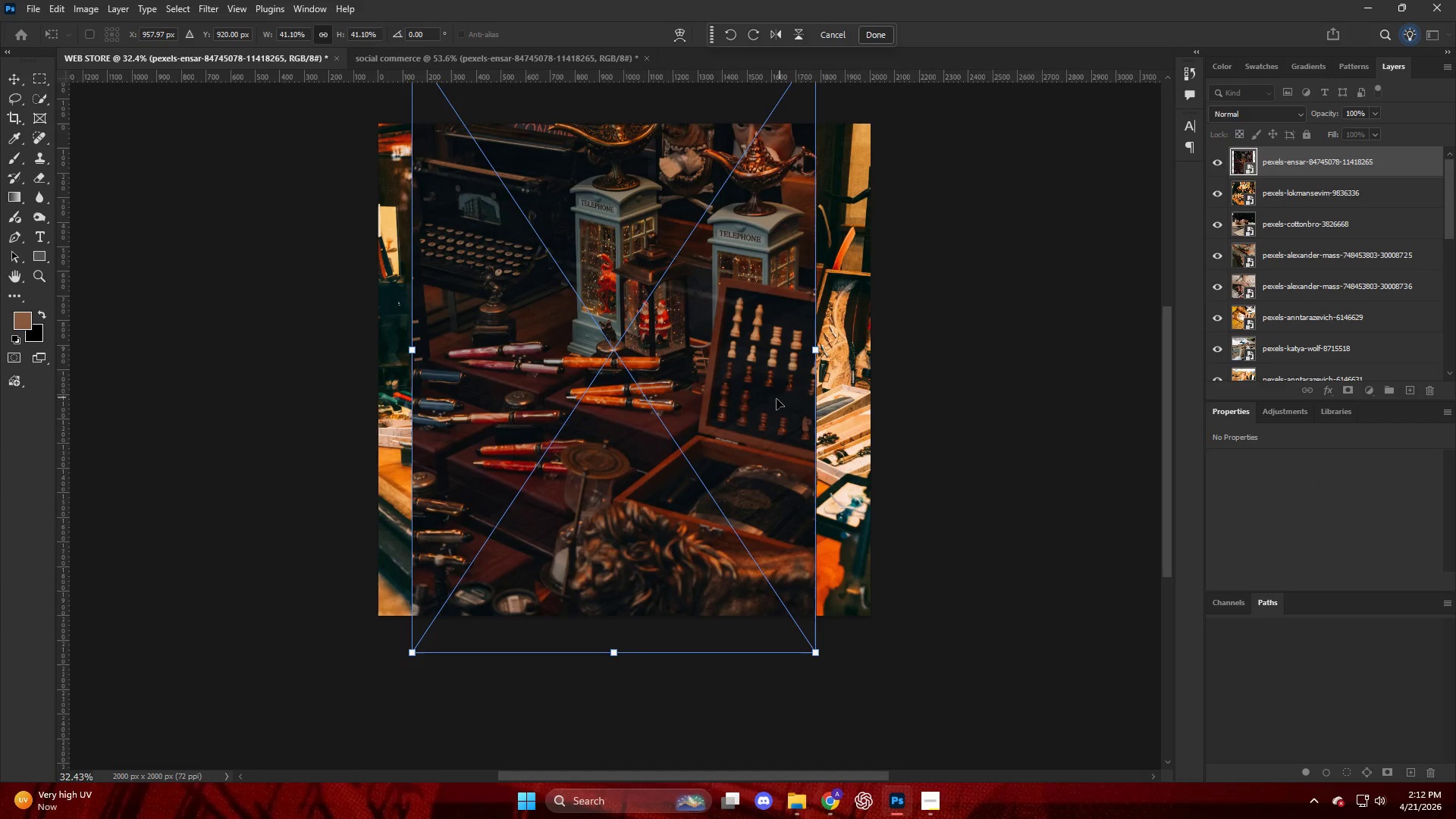 
left_click_drag(start_coordinate=[607, 378], to_coordinate=[575, 375])
 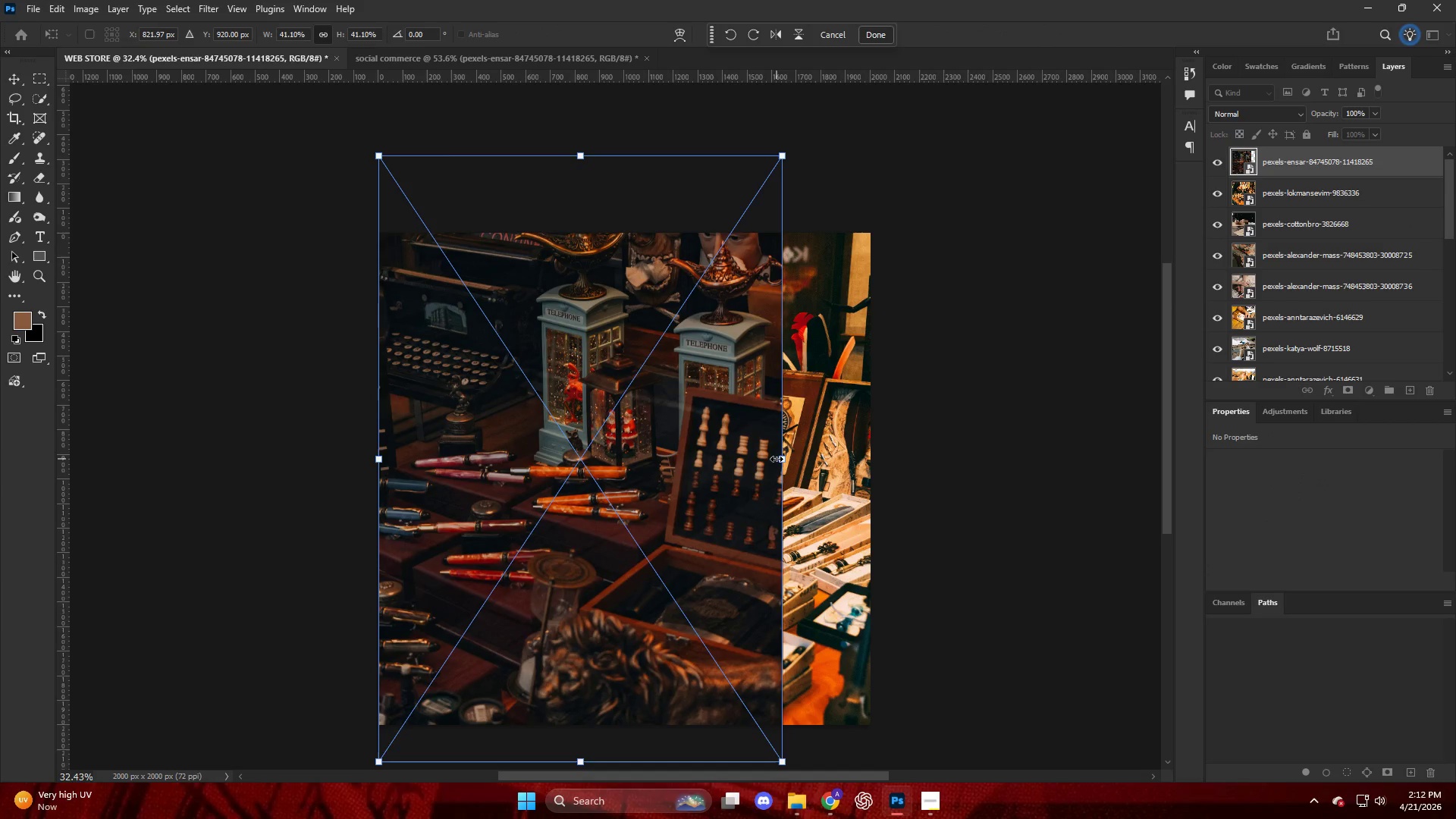 
scroll: coordinate [720, 399], scroll_direction: up, amount: 9.0
 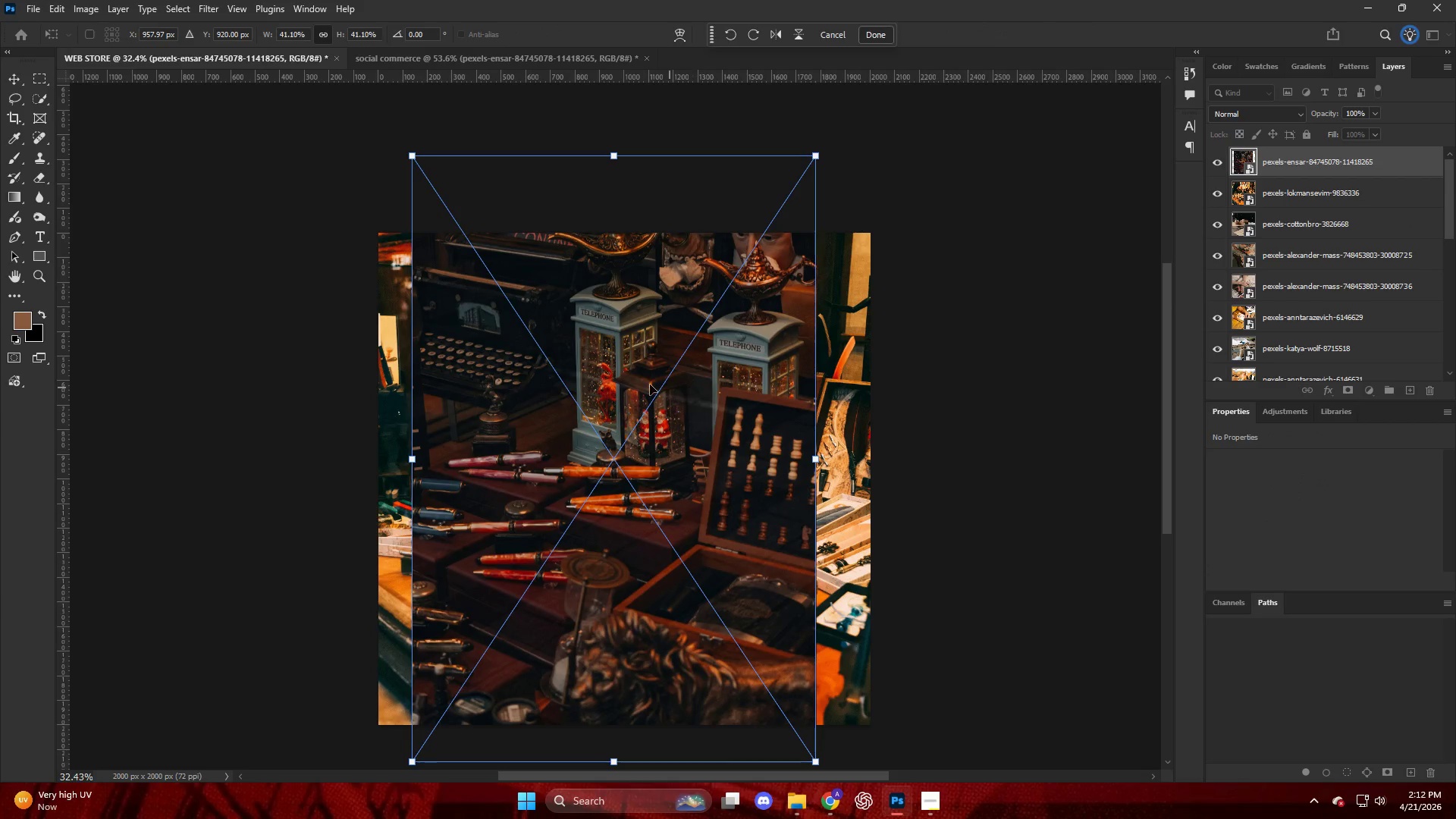 
left_click_drag(start_coordinate=[780, 457], to_coordinate=[863, 472])
 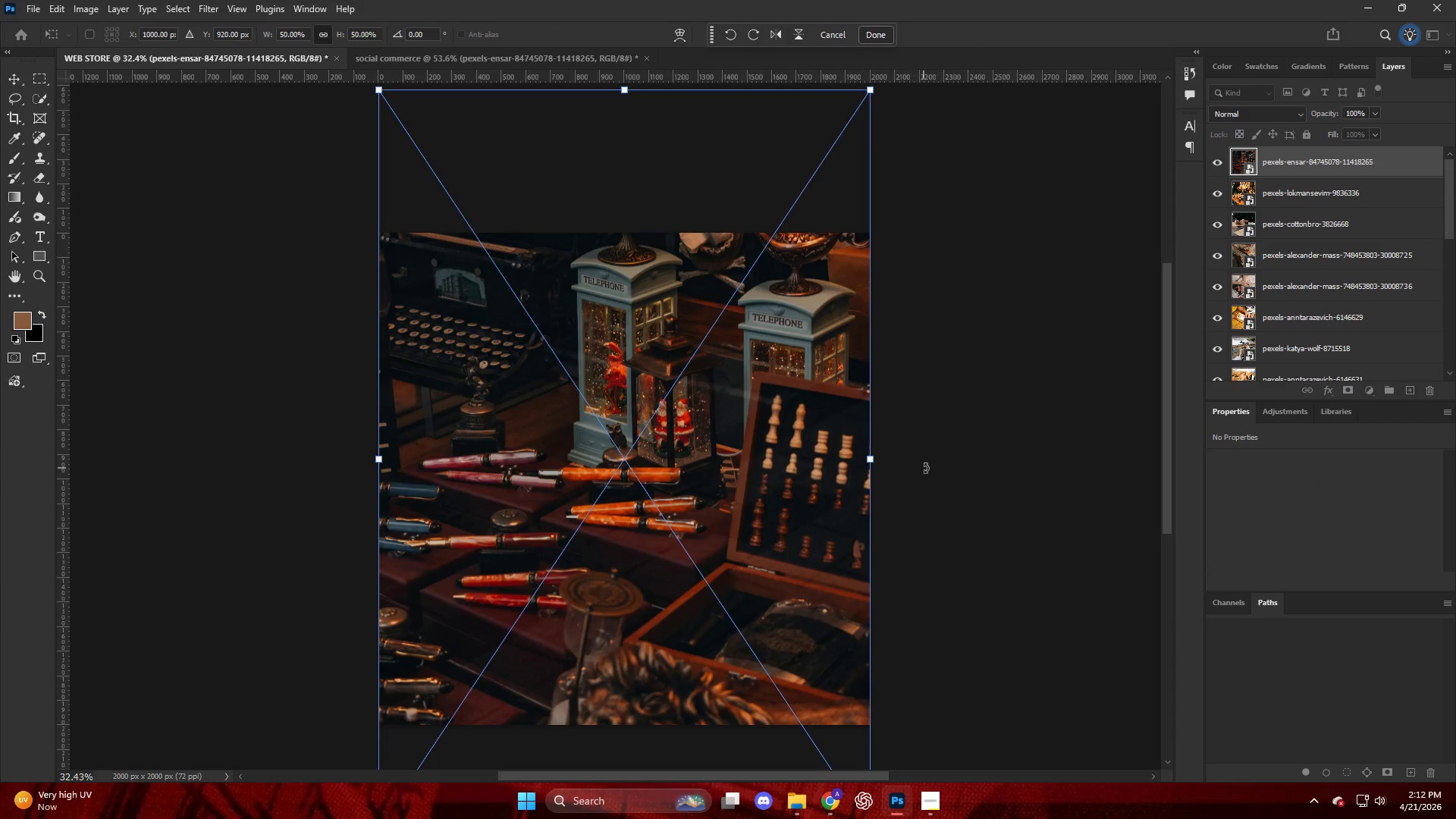 
left_click([925, 468])
 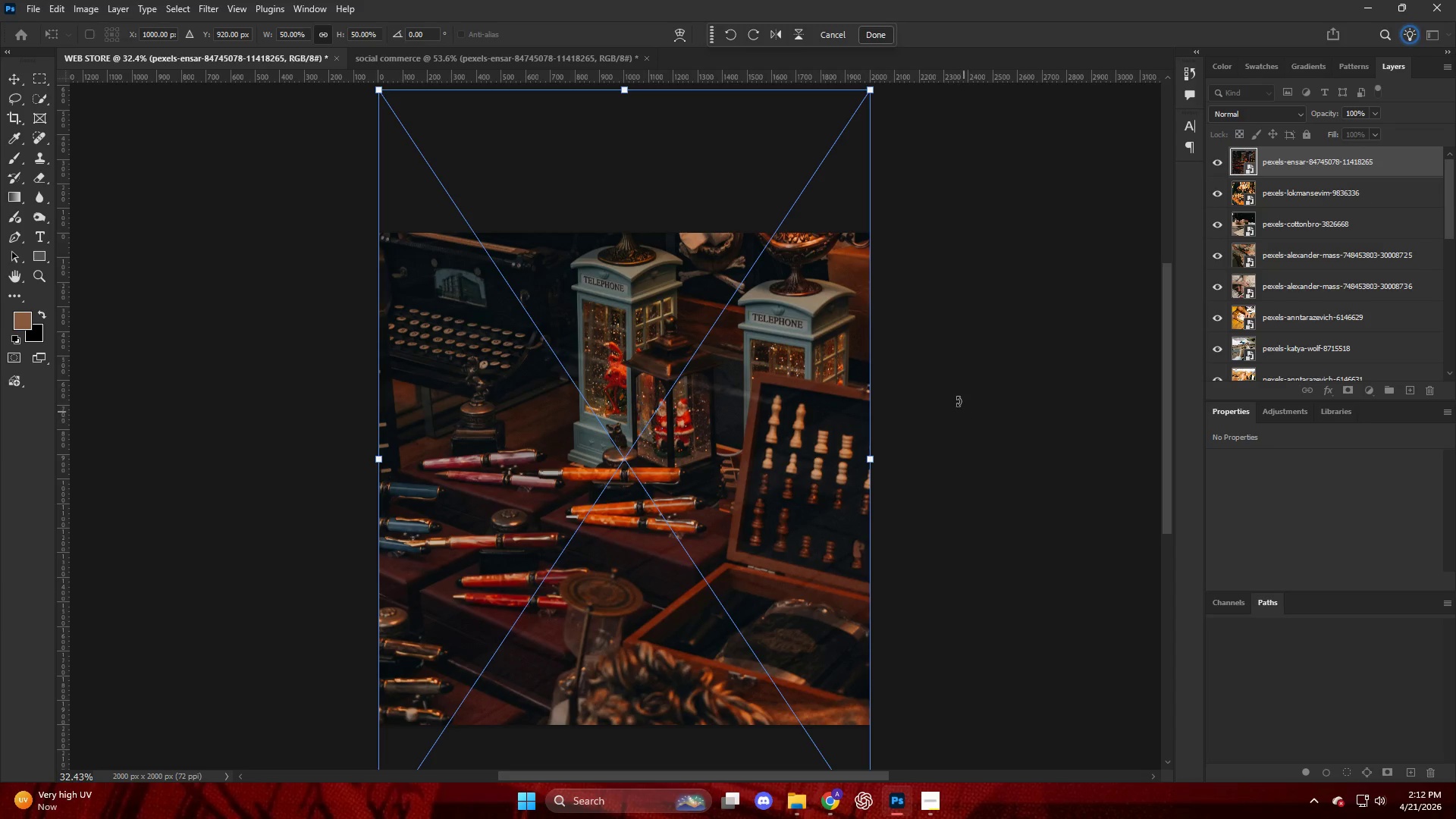 
wait(7.44)
 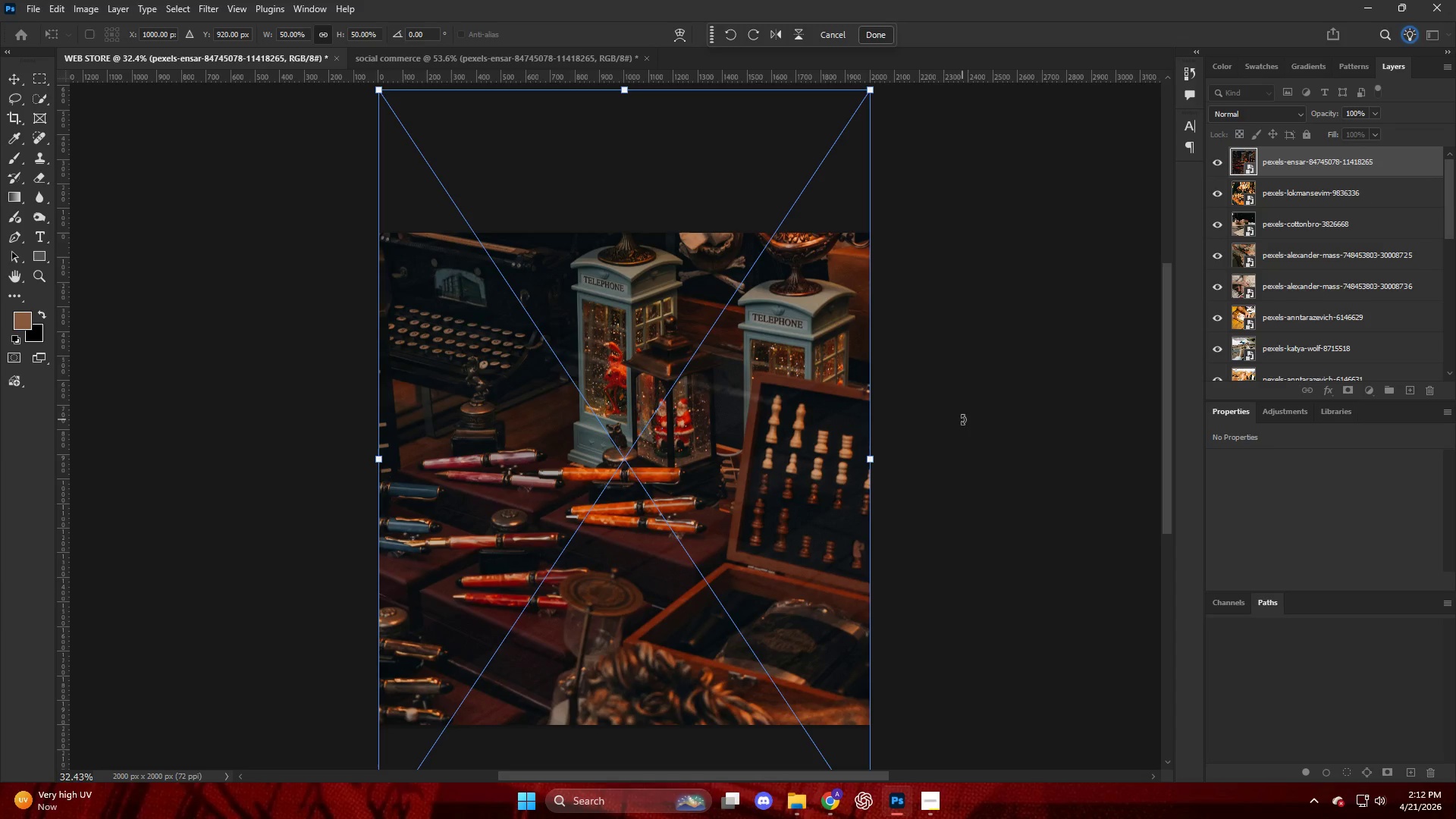 
key(Enter)
 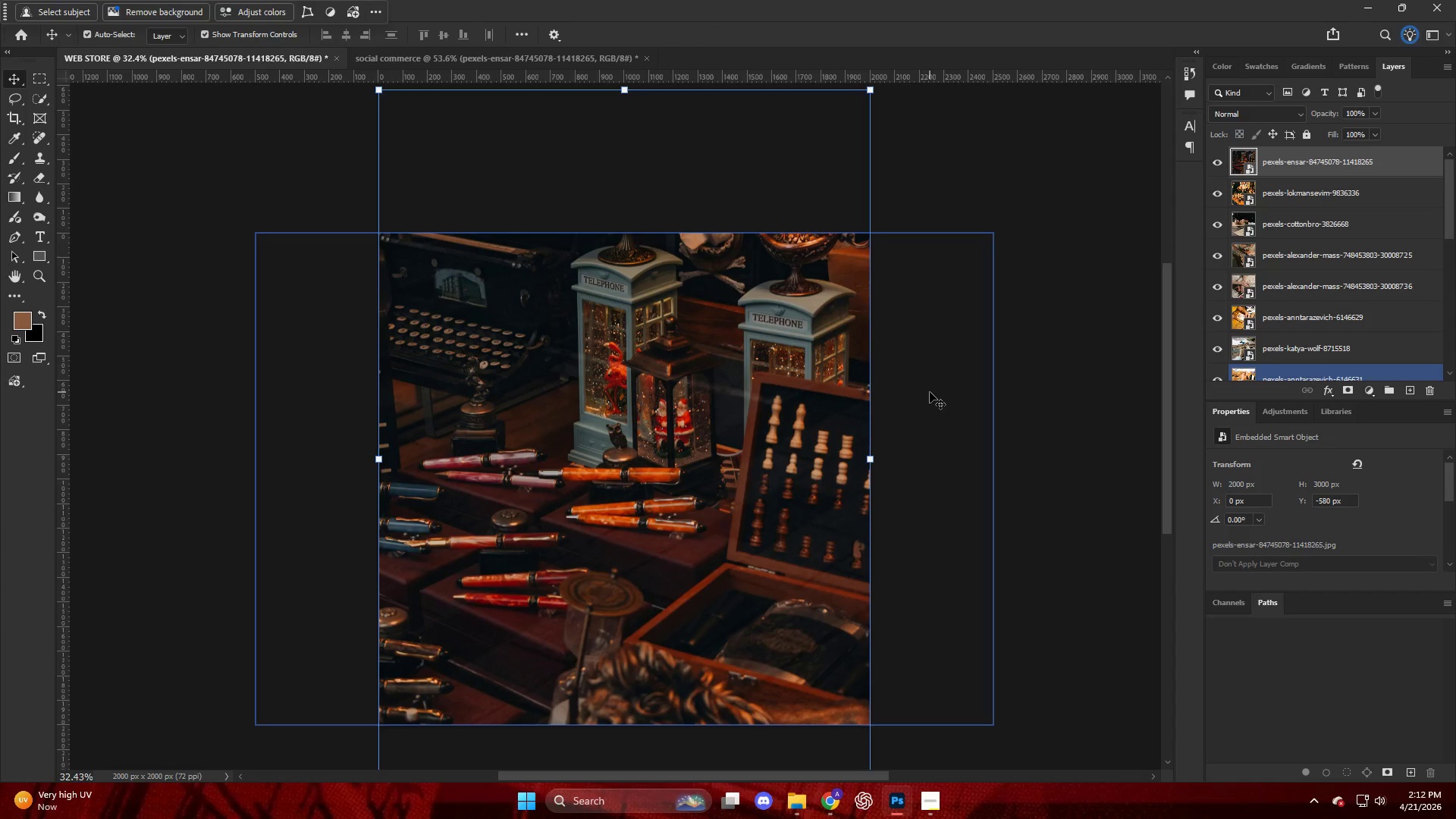 
hold_key(key=AltLeft, duration=0.52)
 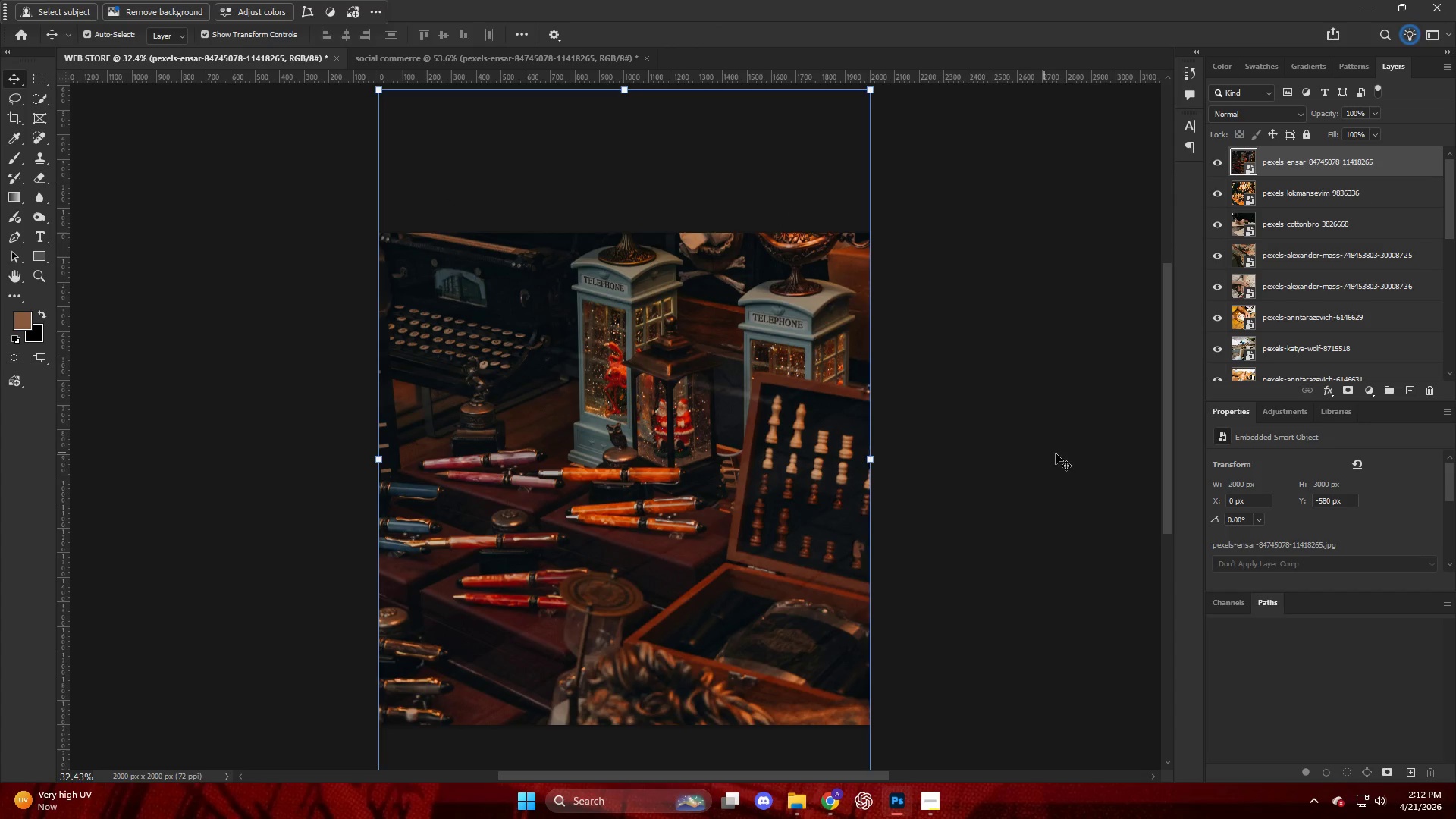 
left_click([1065, 454])
 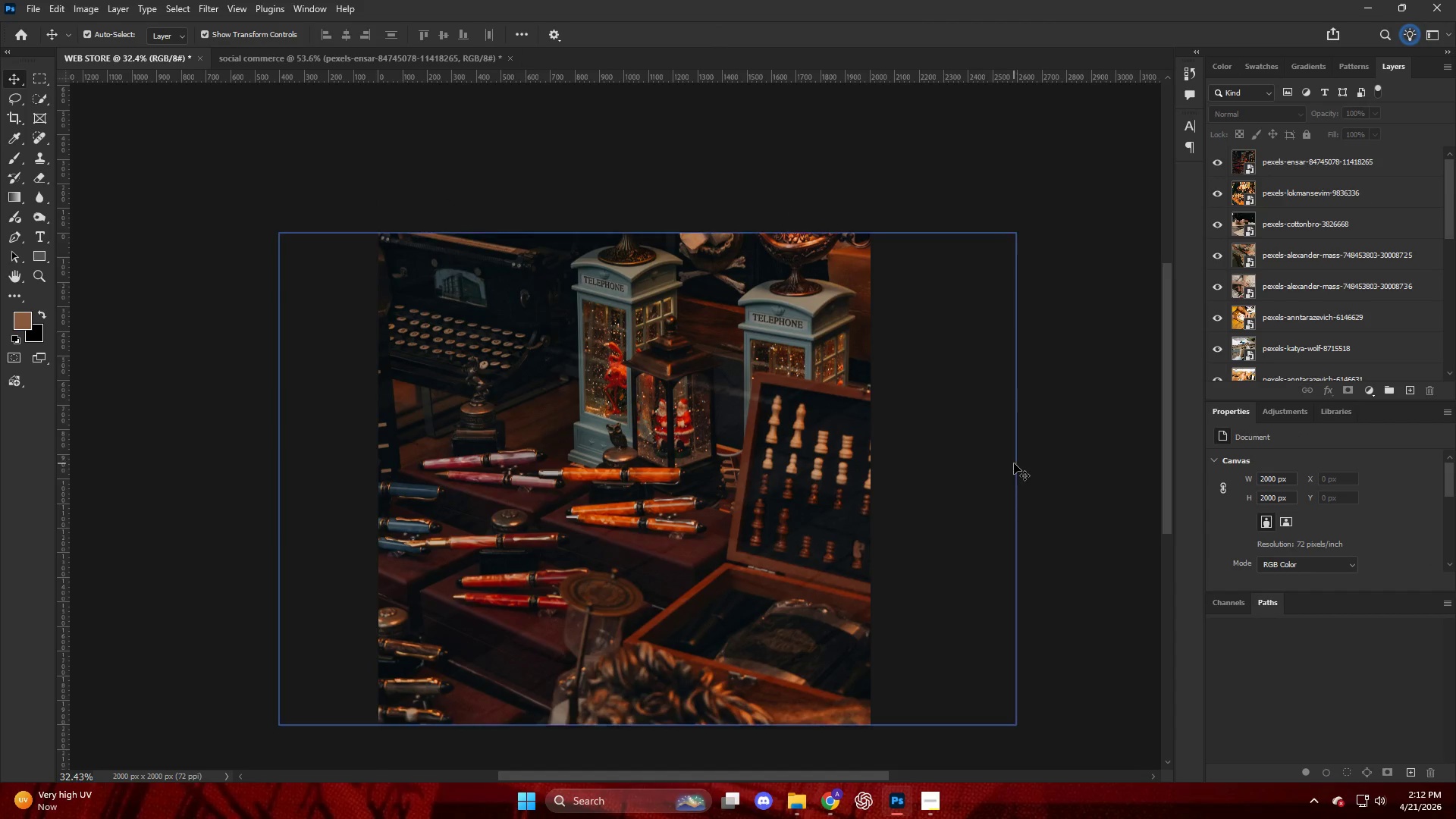 
hold_key(key=AltLeft, duration=0.48)
scroll: coordinate [1012, 463], scroll_direction: down, amount: 4.0
 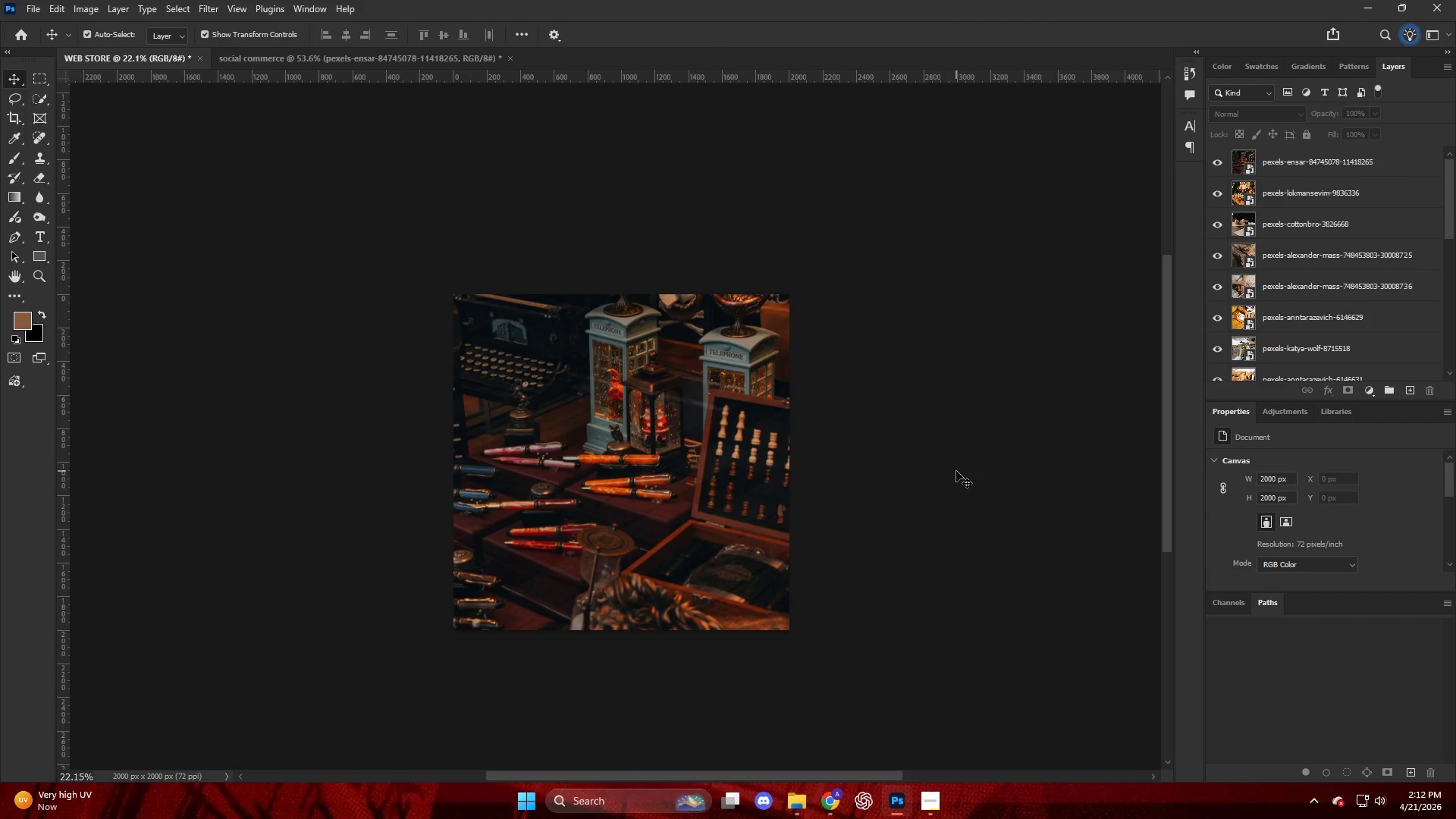 
key(Alt+Control+Shift+W)
 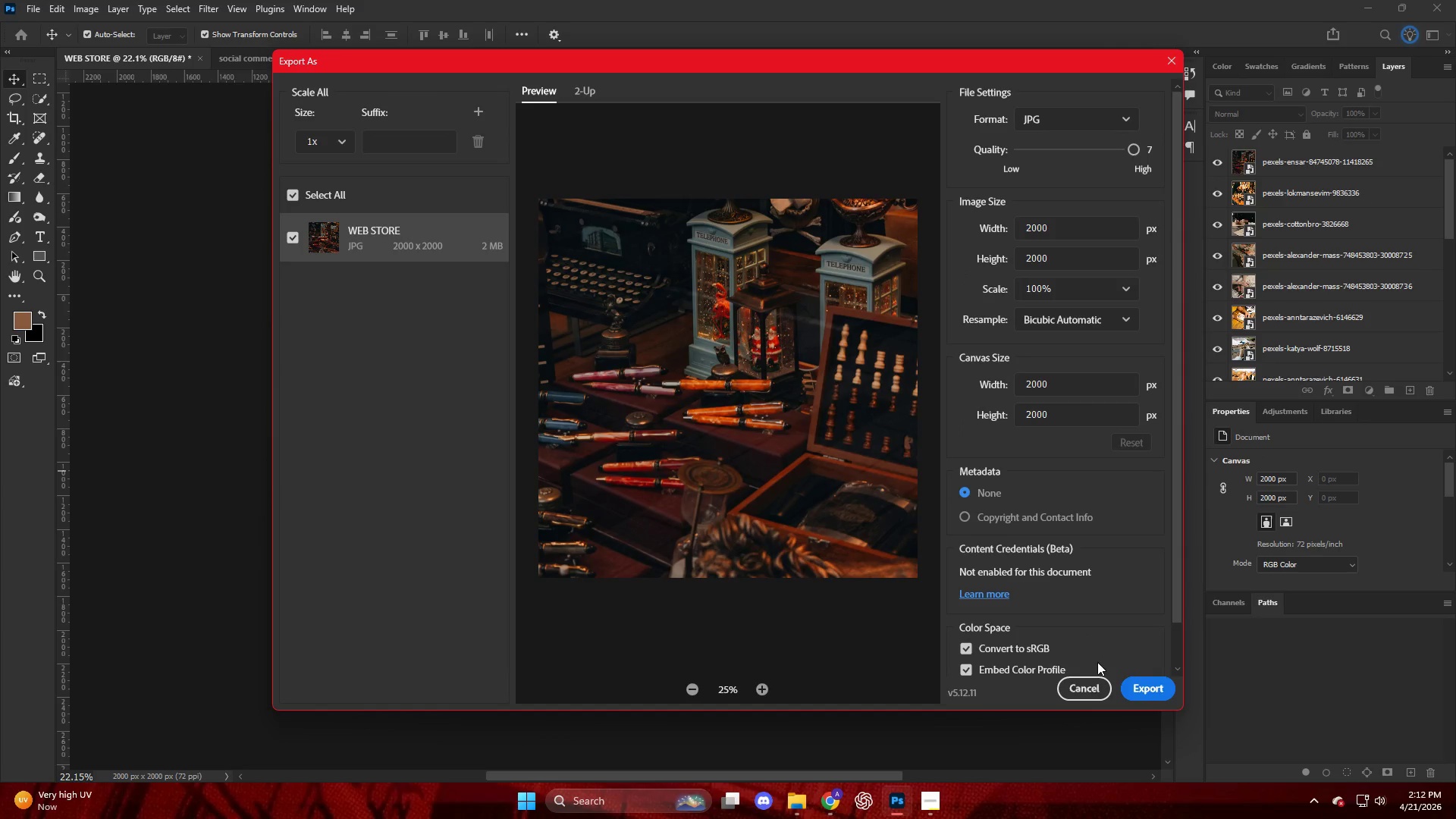 
left_click([1159, 692])
 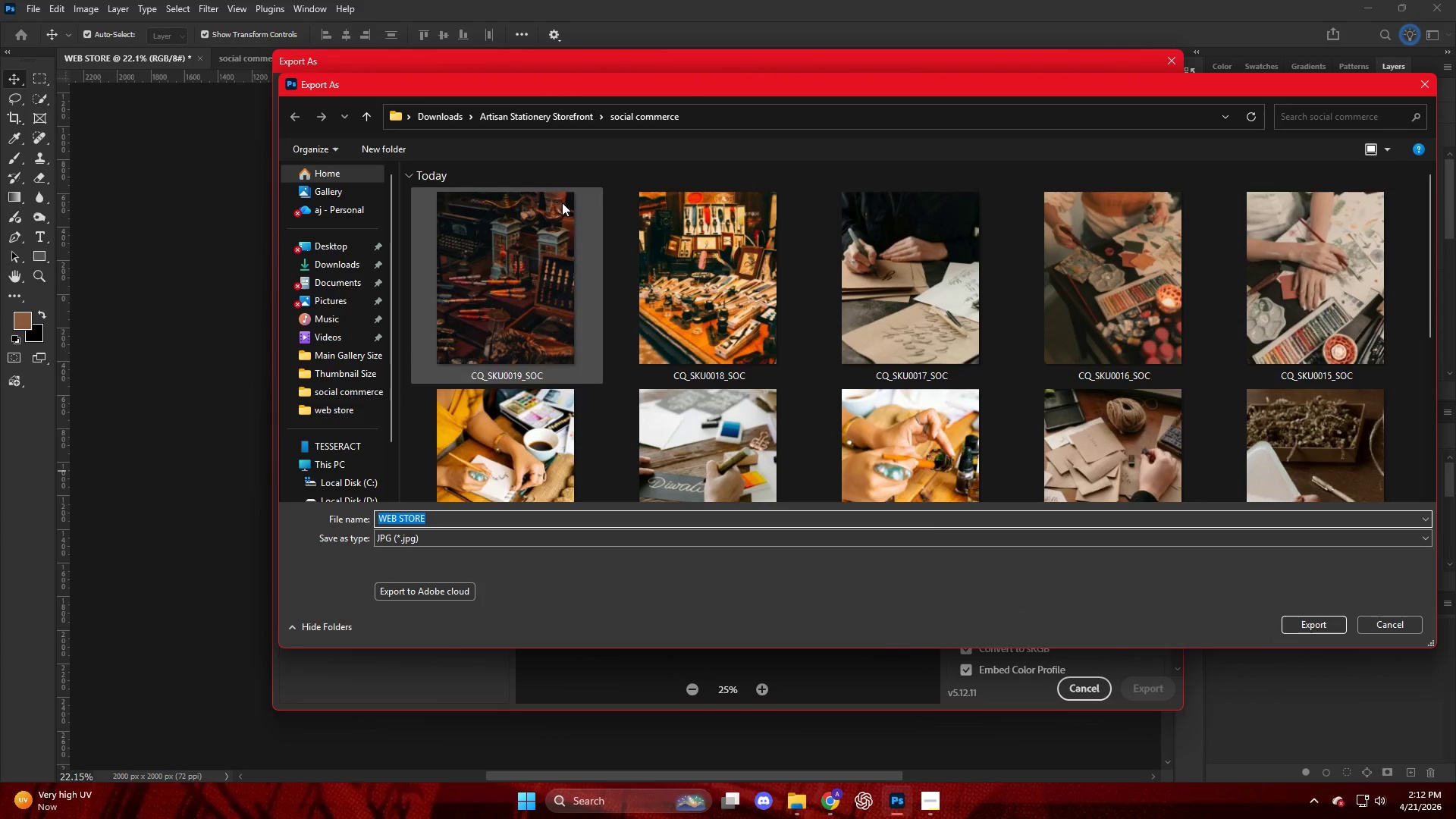 
left_click([540, 114])
 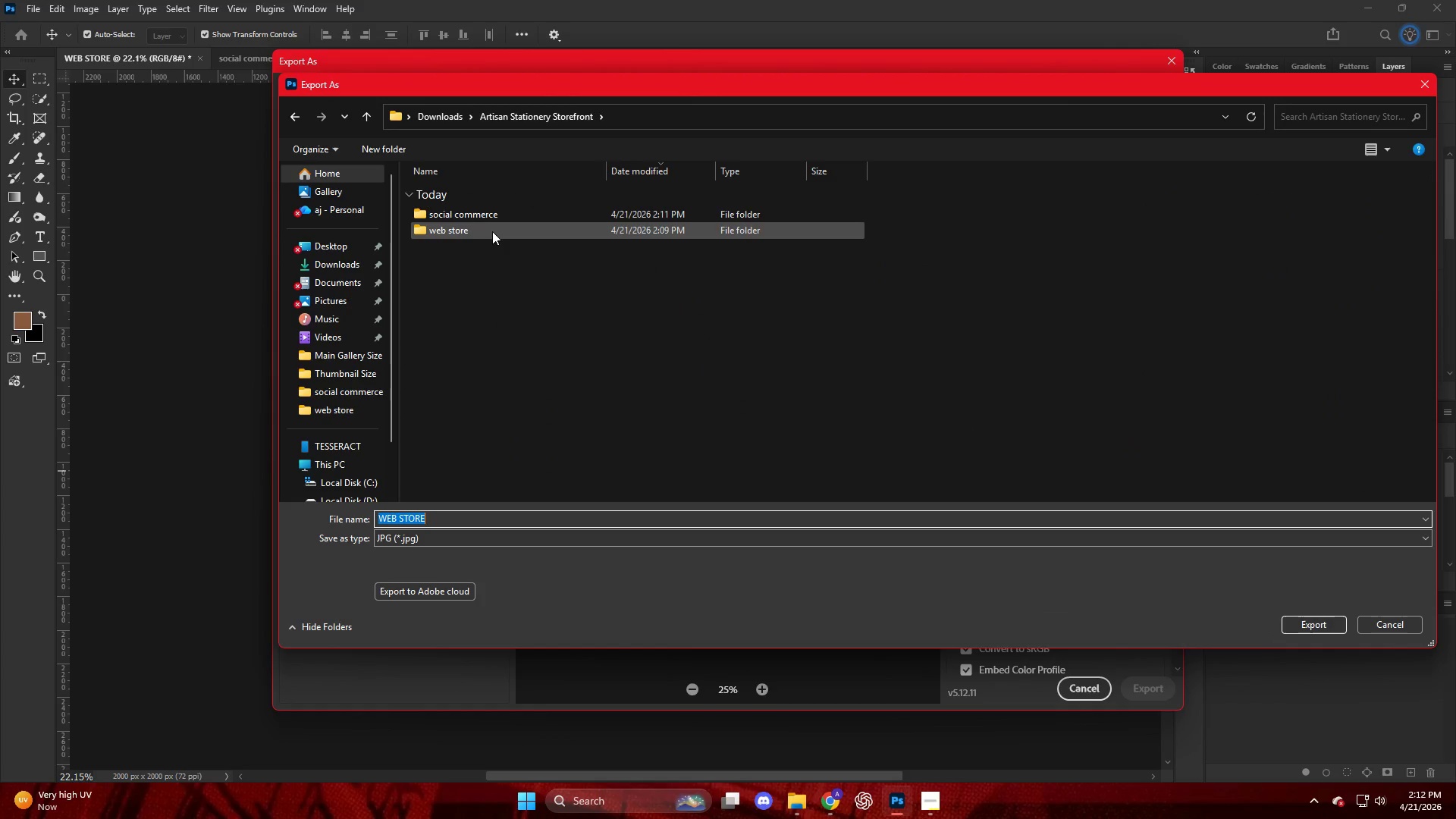 
double_click([494, 232])
 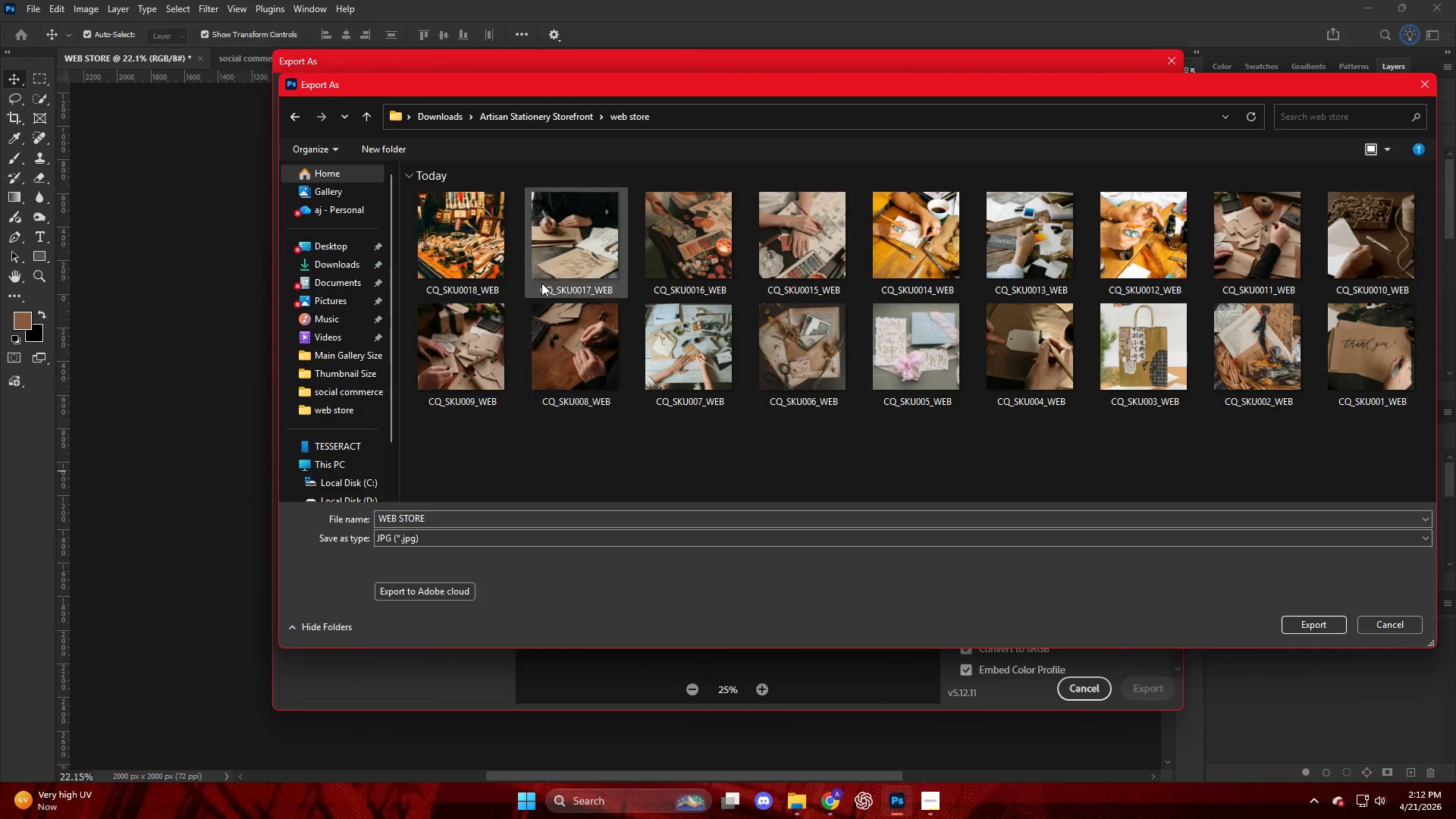 
left_click([473, 264])
 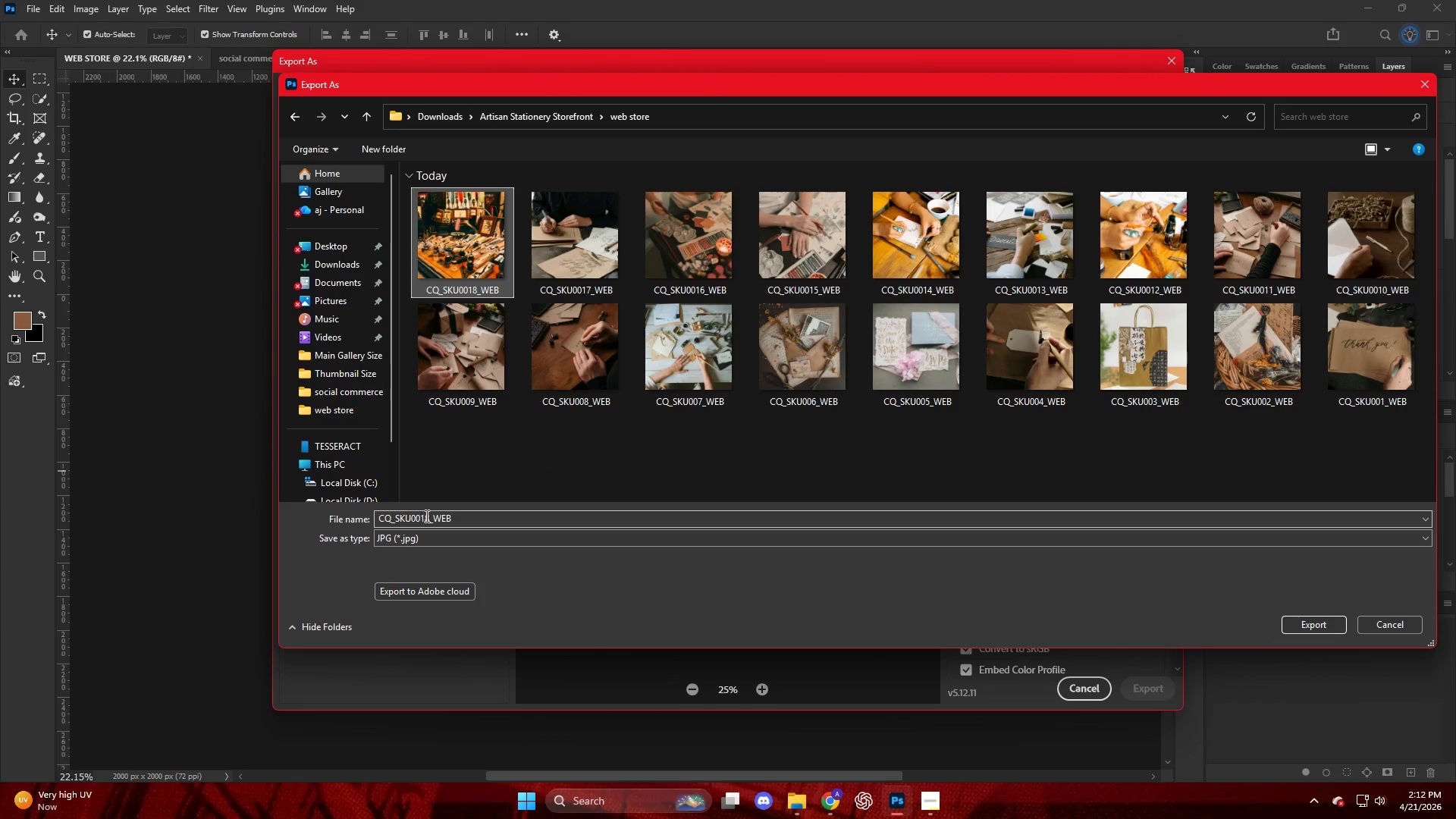 
double_click([428, 519])
 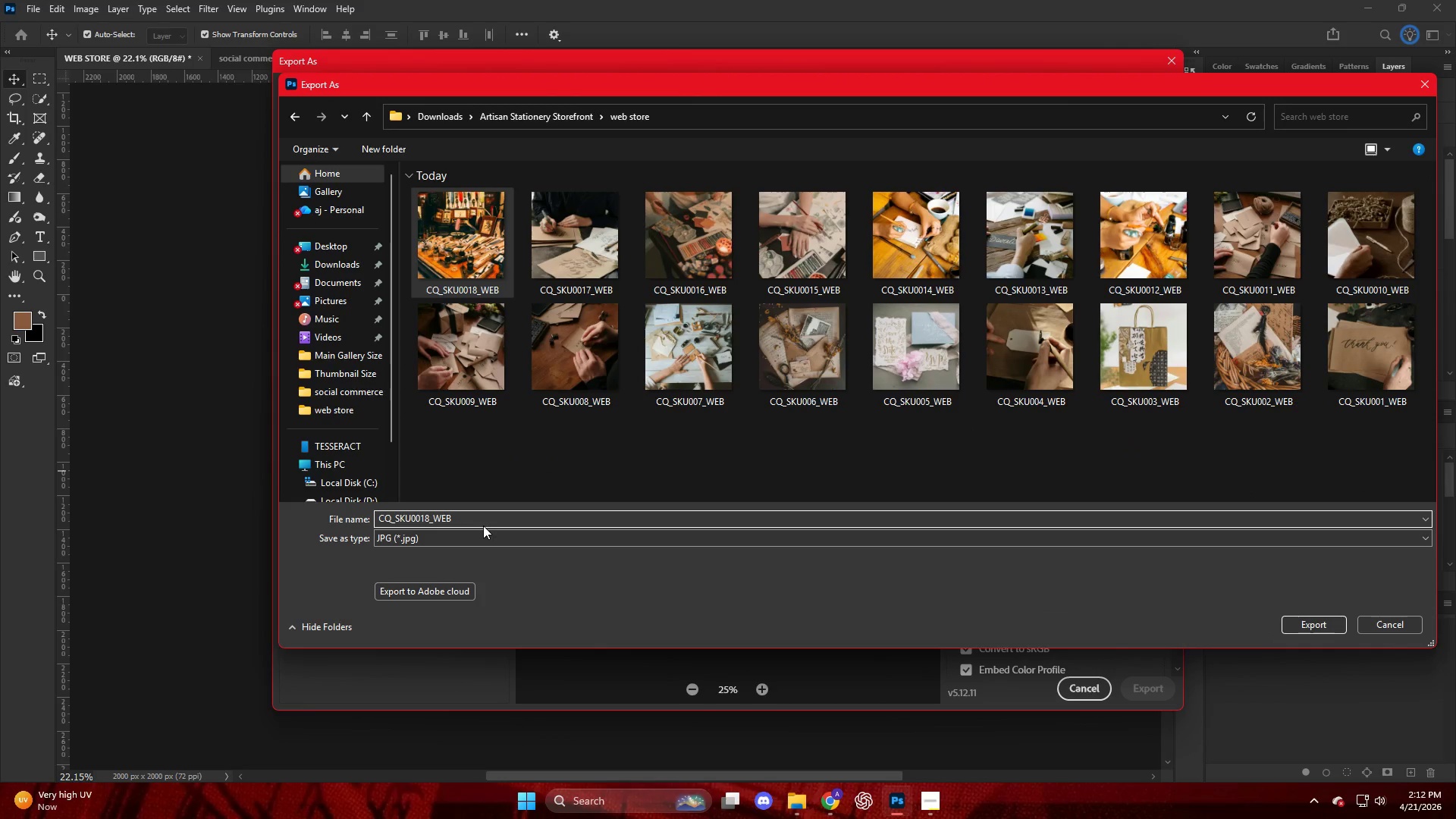 
key(Backspace)
 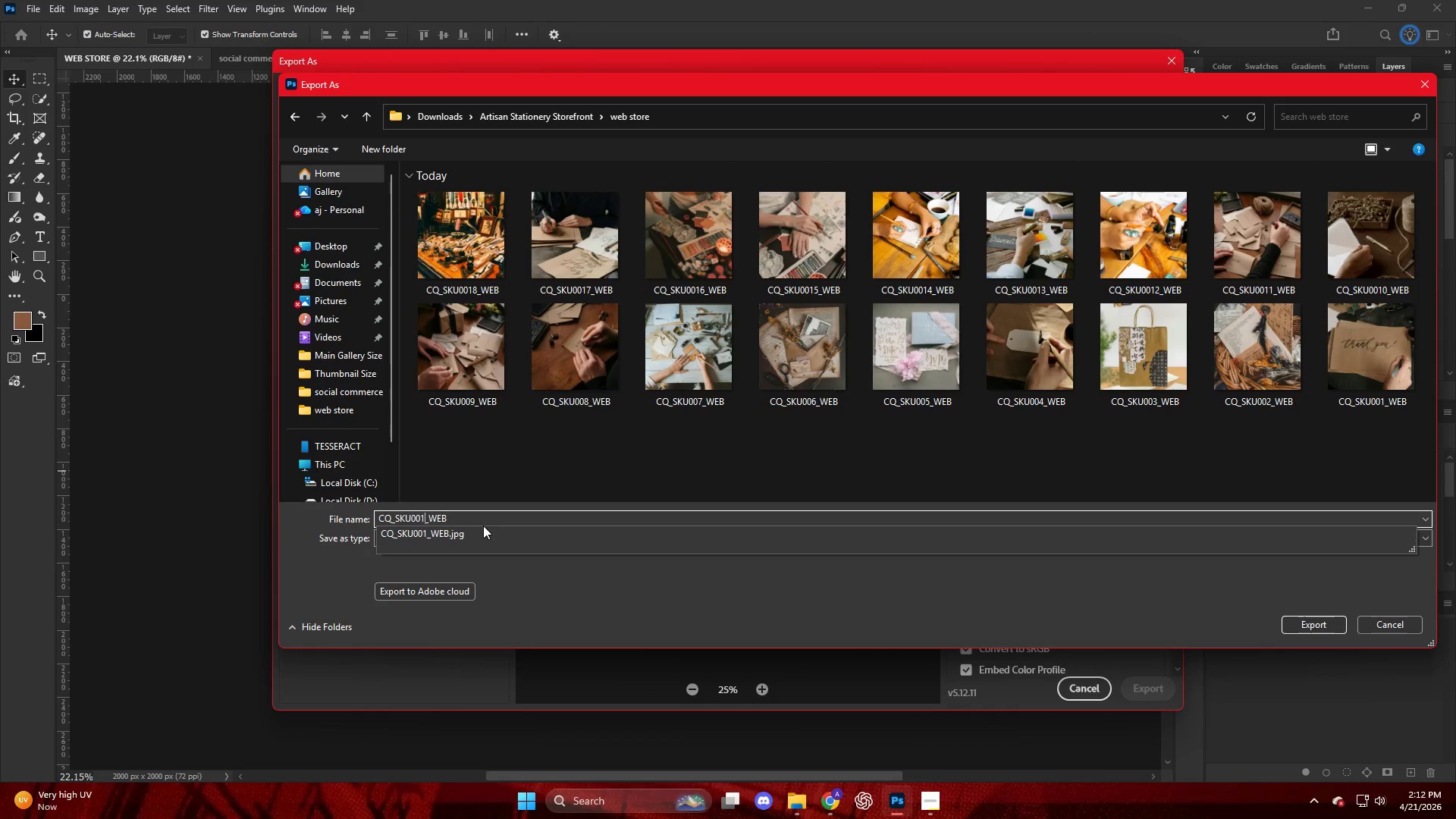 
key(Numpad9)
 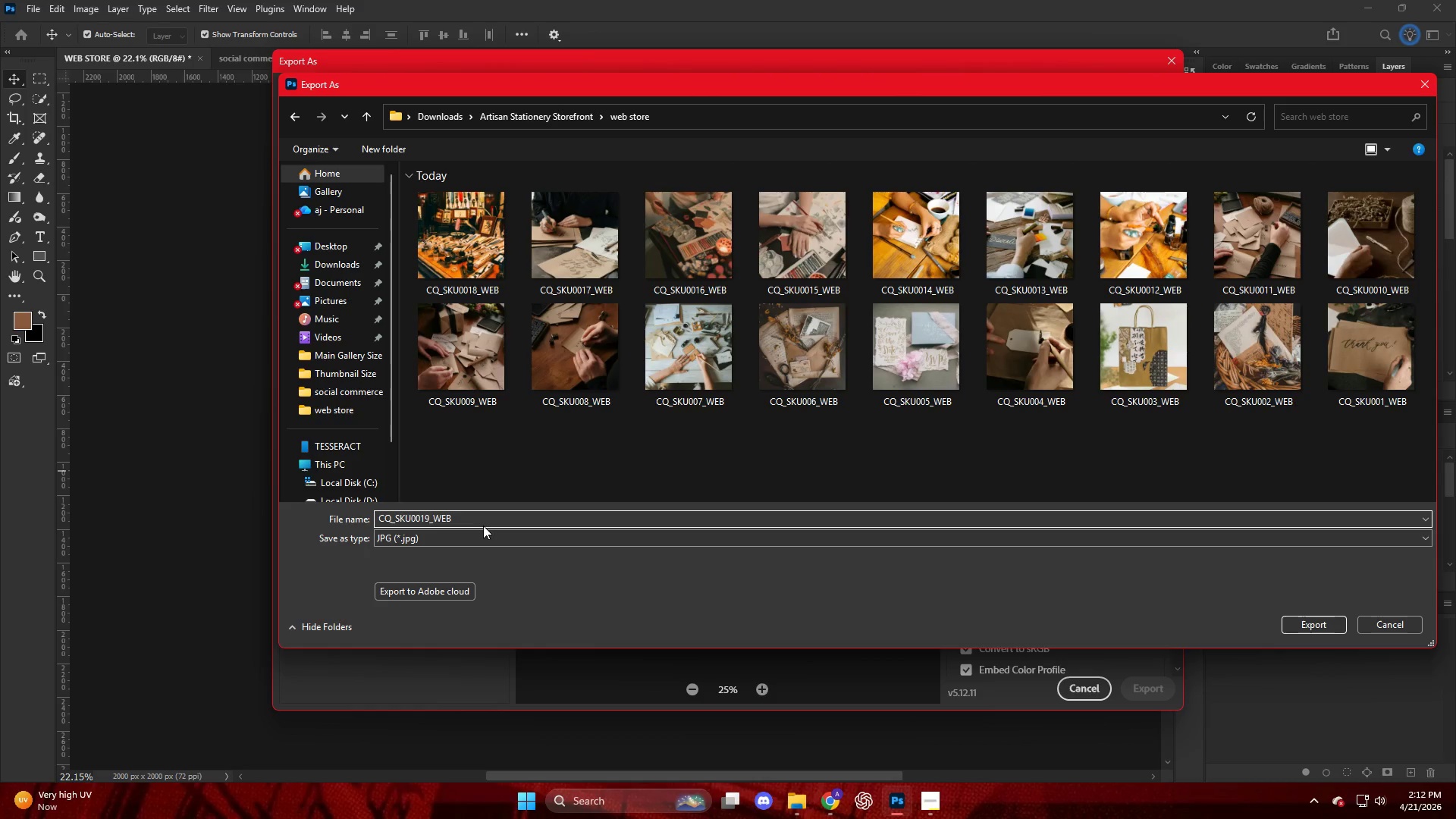 
key(NumpadEnter)
 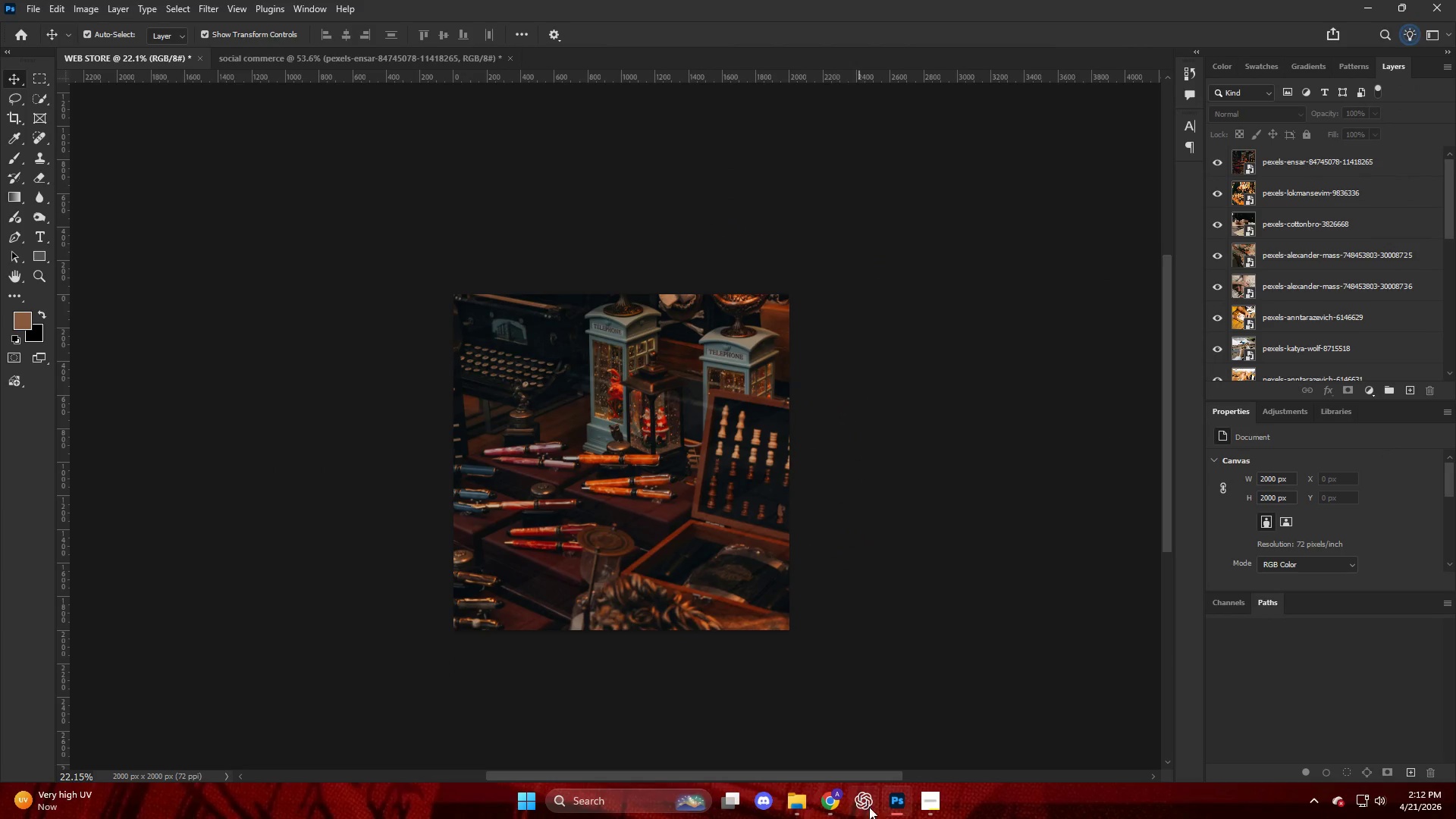 
left_click([795, 720])
 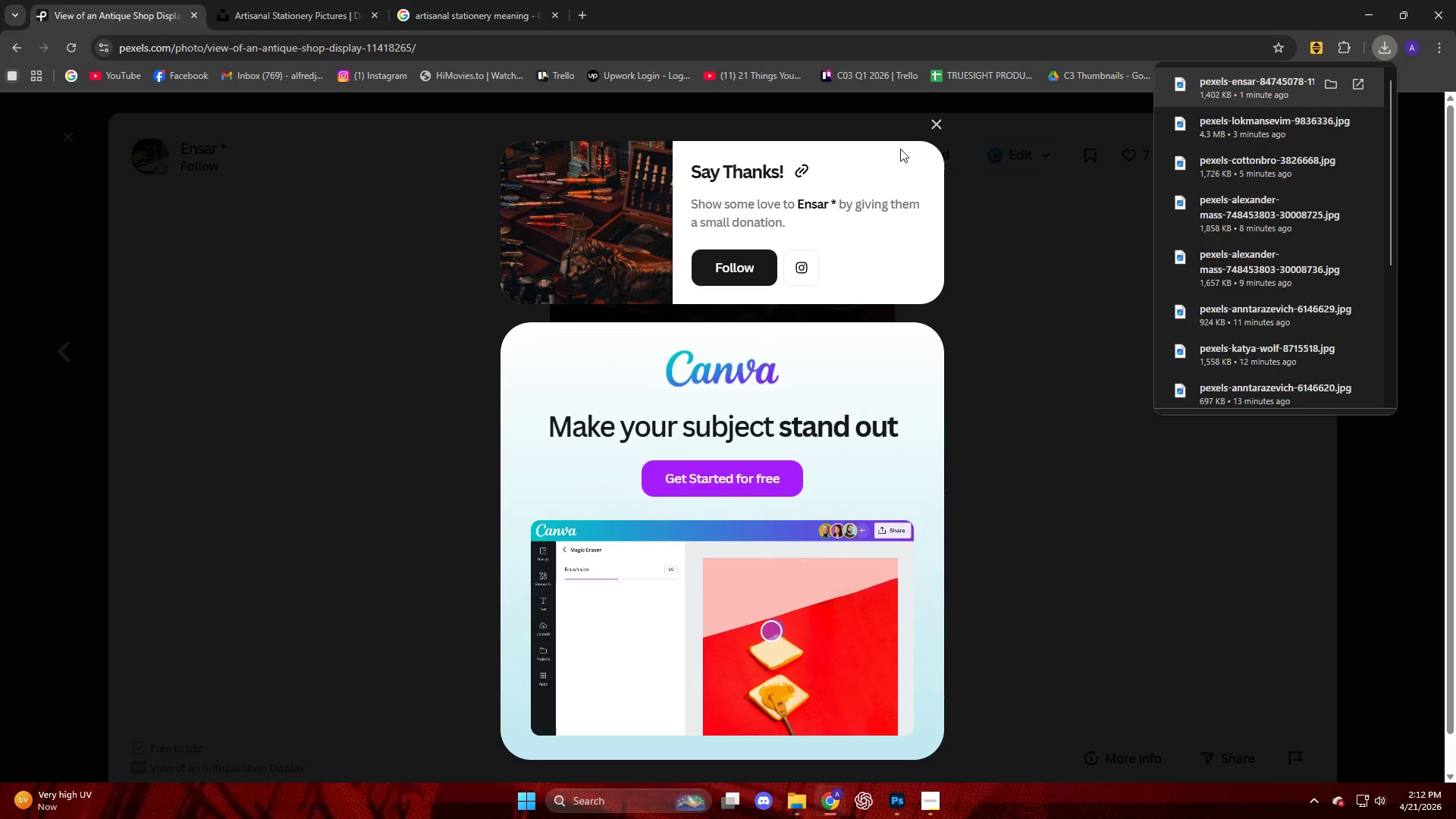 
left_click([933, 129])
 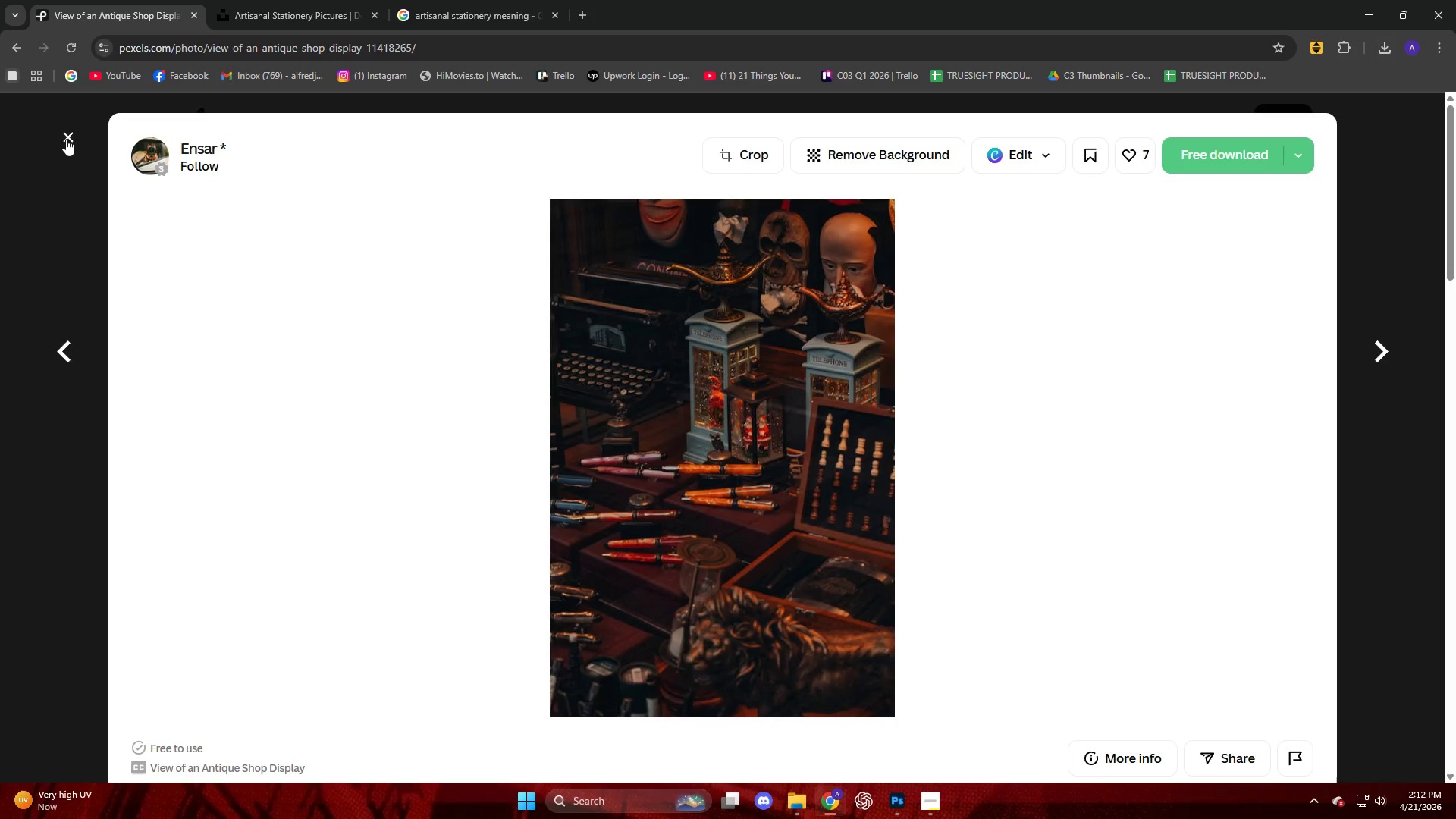 
left_click([66, 139])
 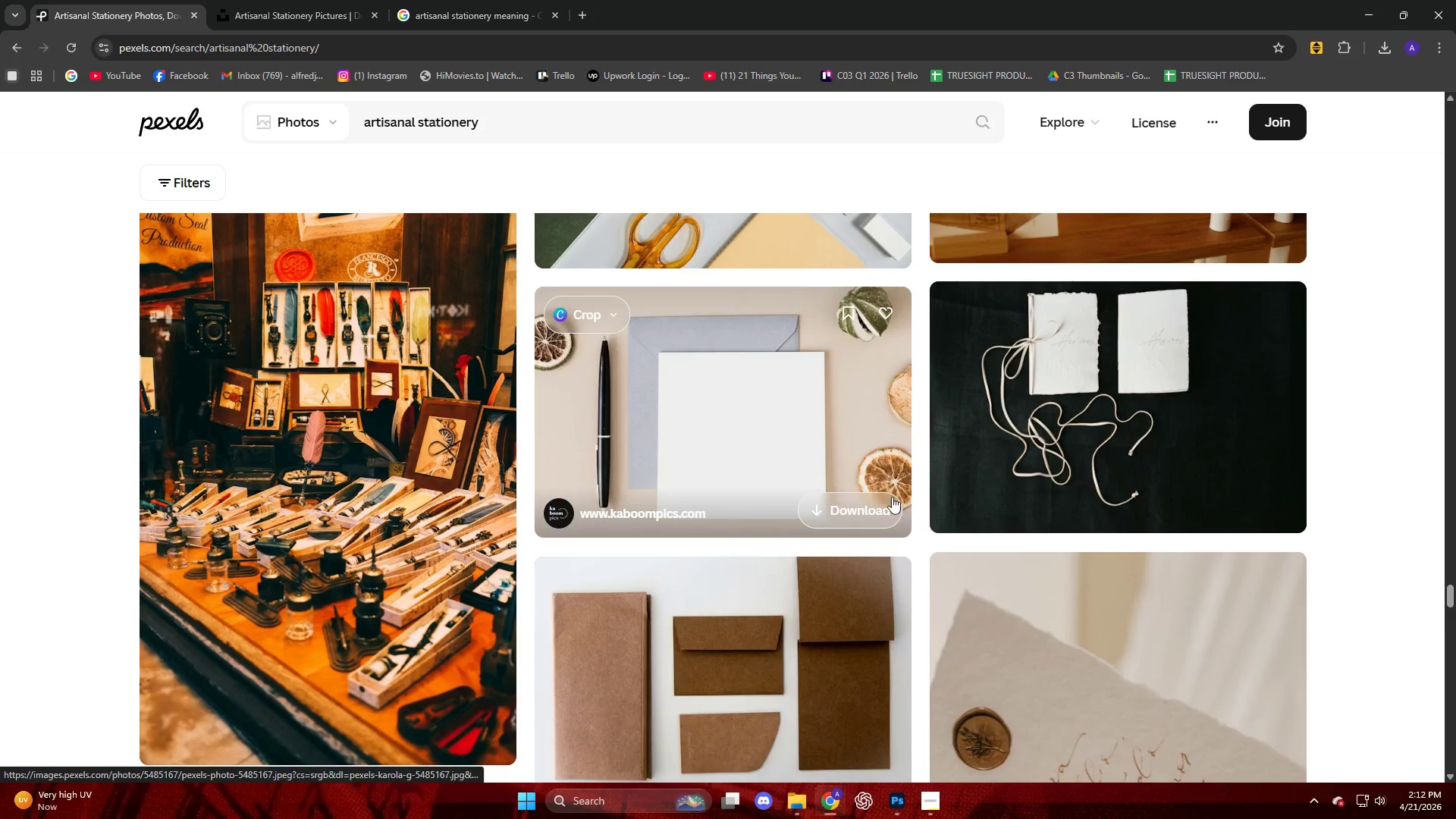 
scroll: coordinate [801, 436], scroll_direction: down, amount: 3.0
 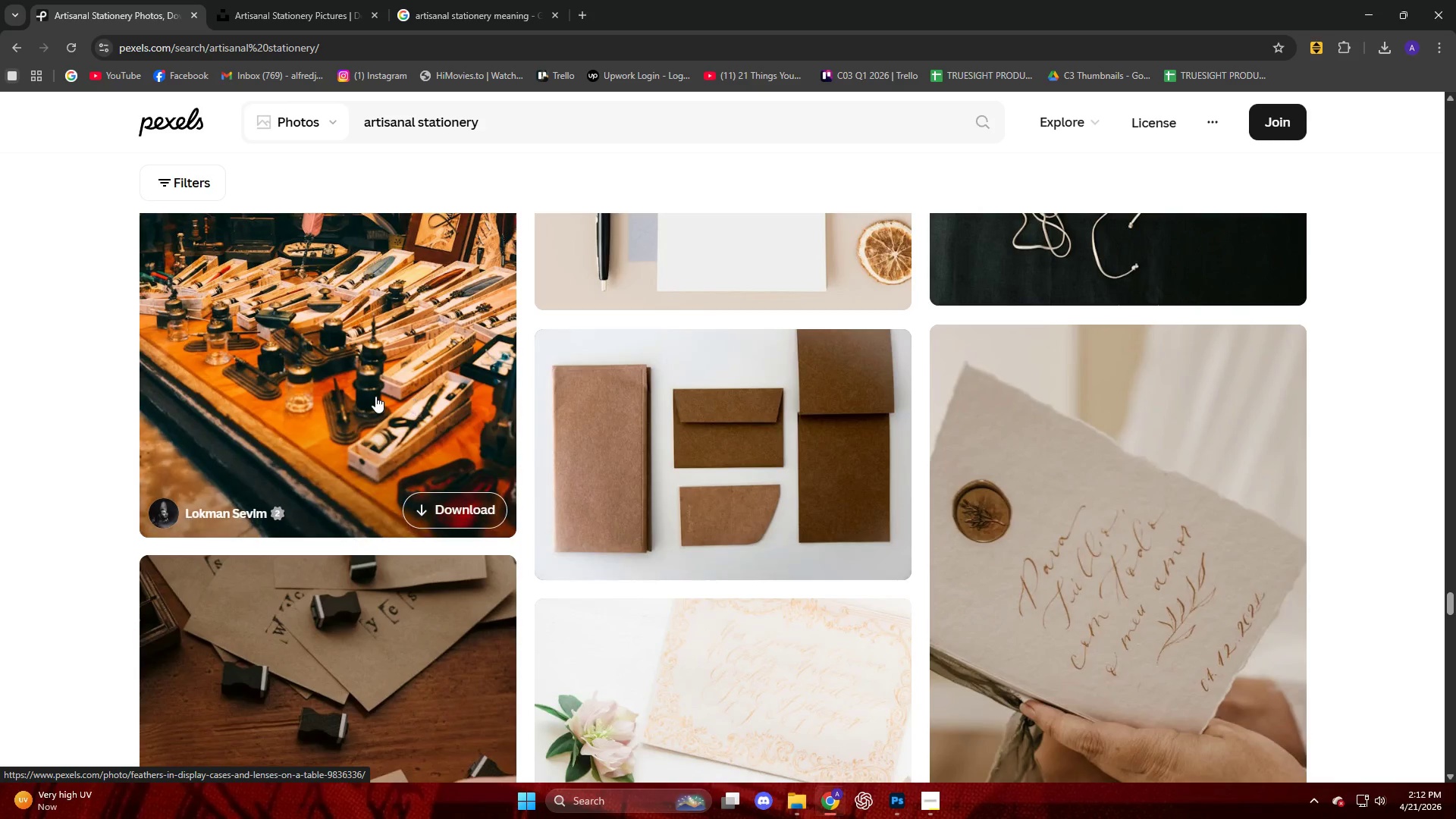 
left_click([375, 396])
 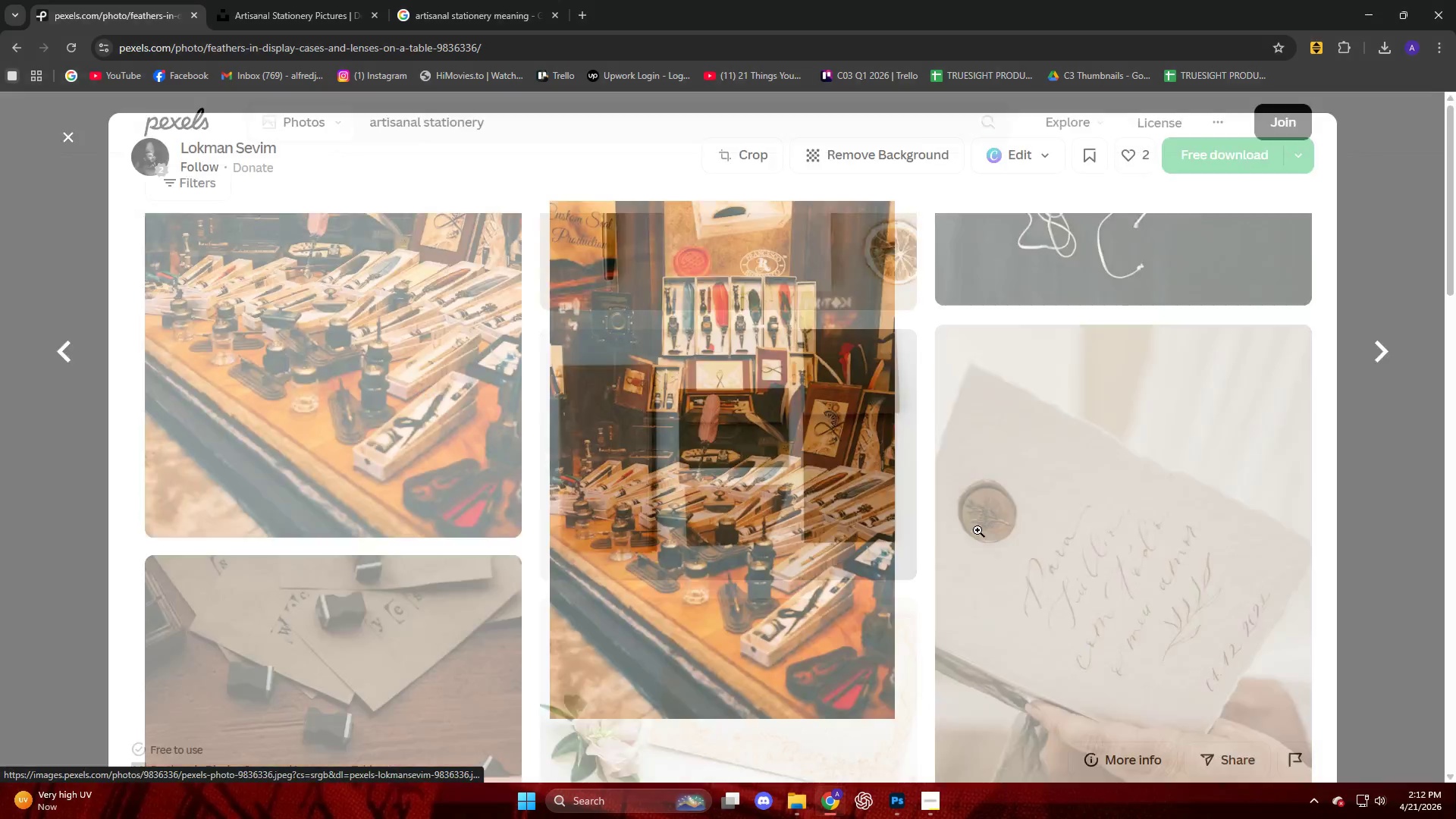 
scroll: coordinate [774, 545], scroll_direction: down, amount: 30.0
 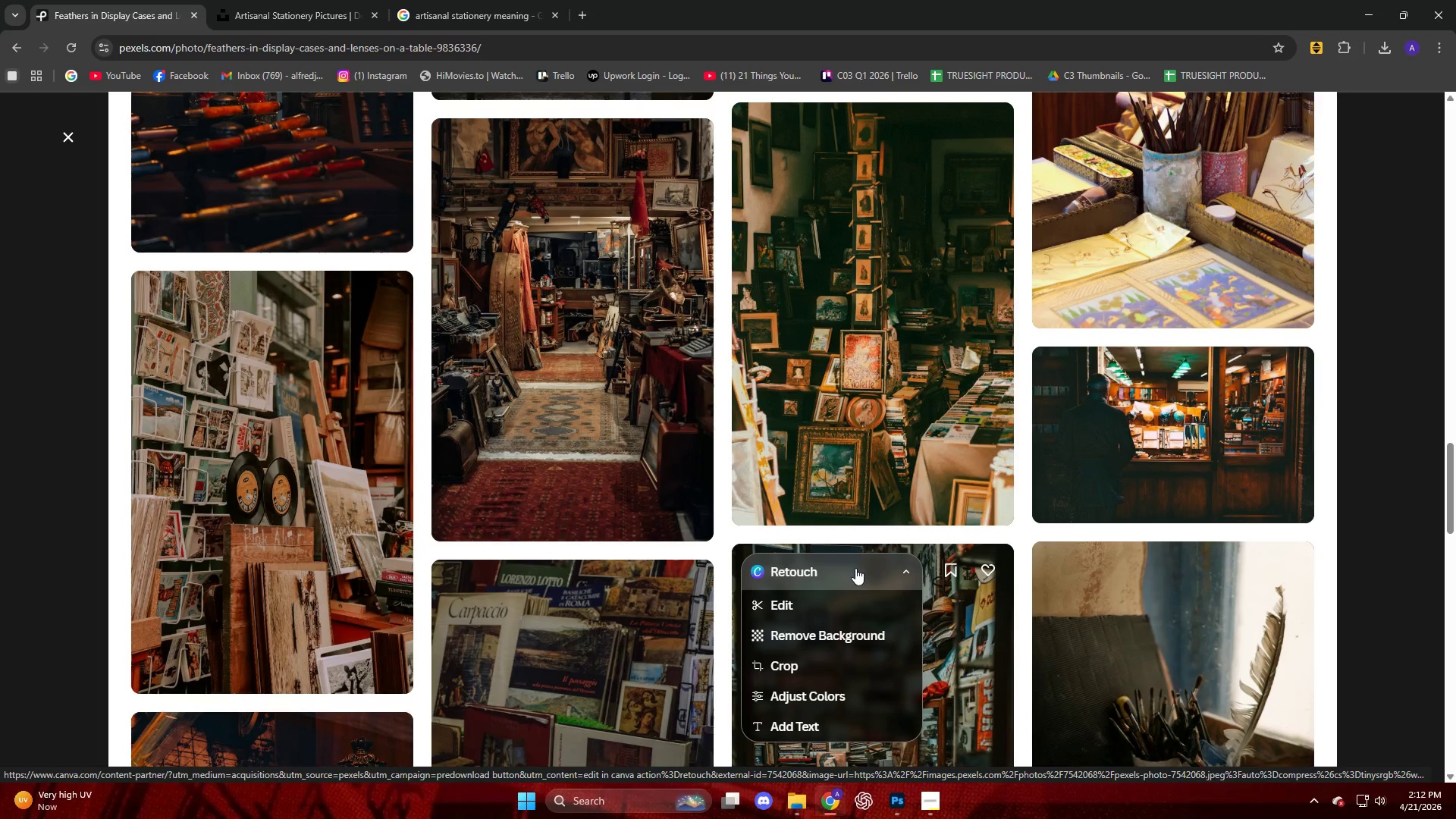 
wait(7.75)
 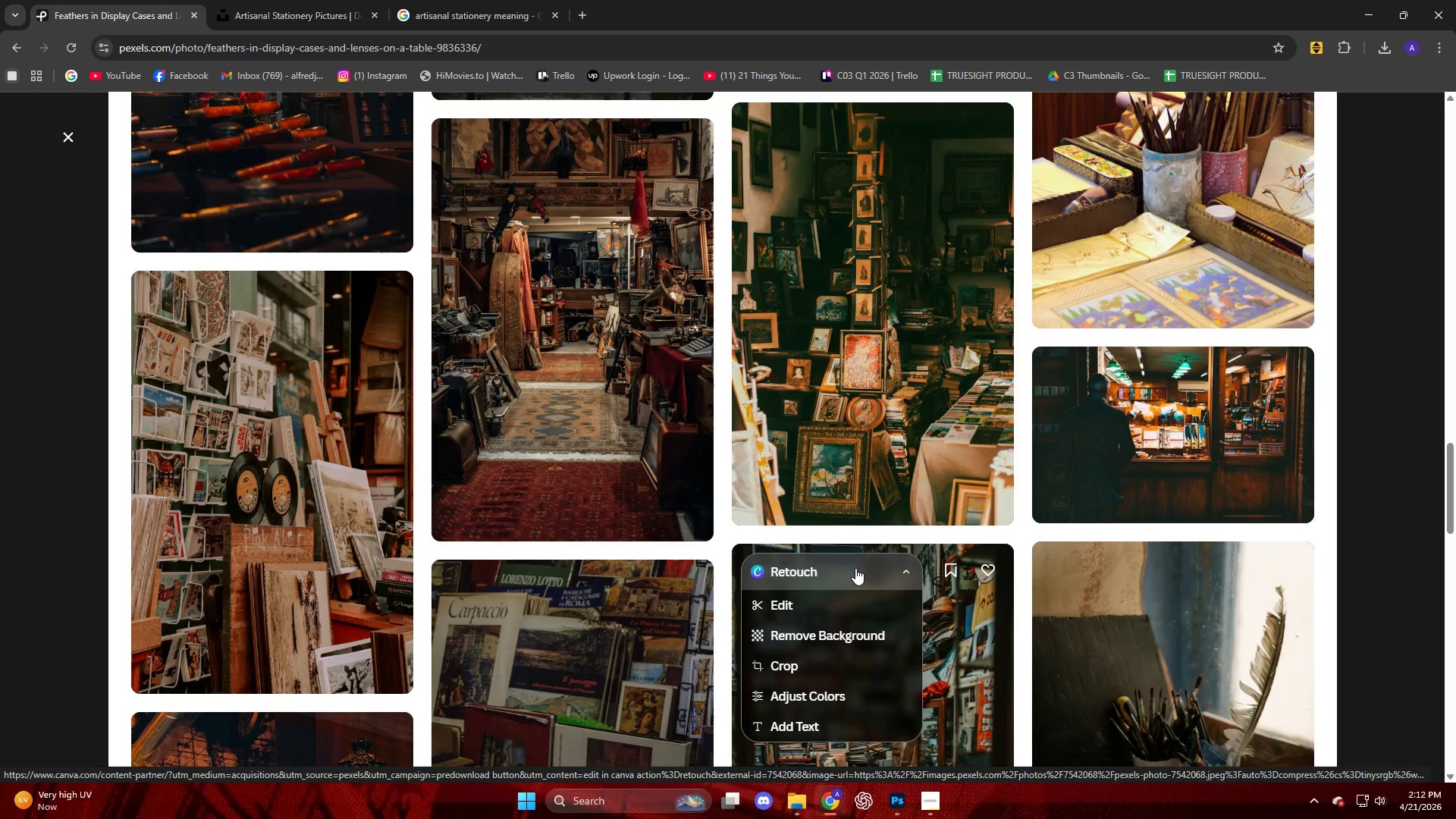 
scroll: coordinate [713, 535], scroll_direction: down, amount: 14.0
 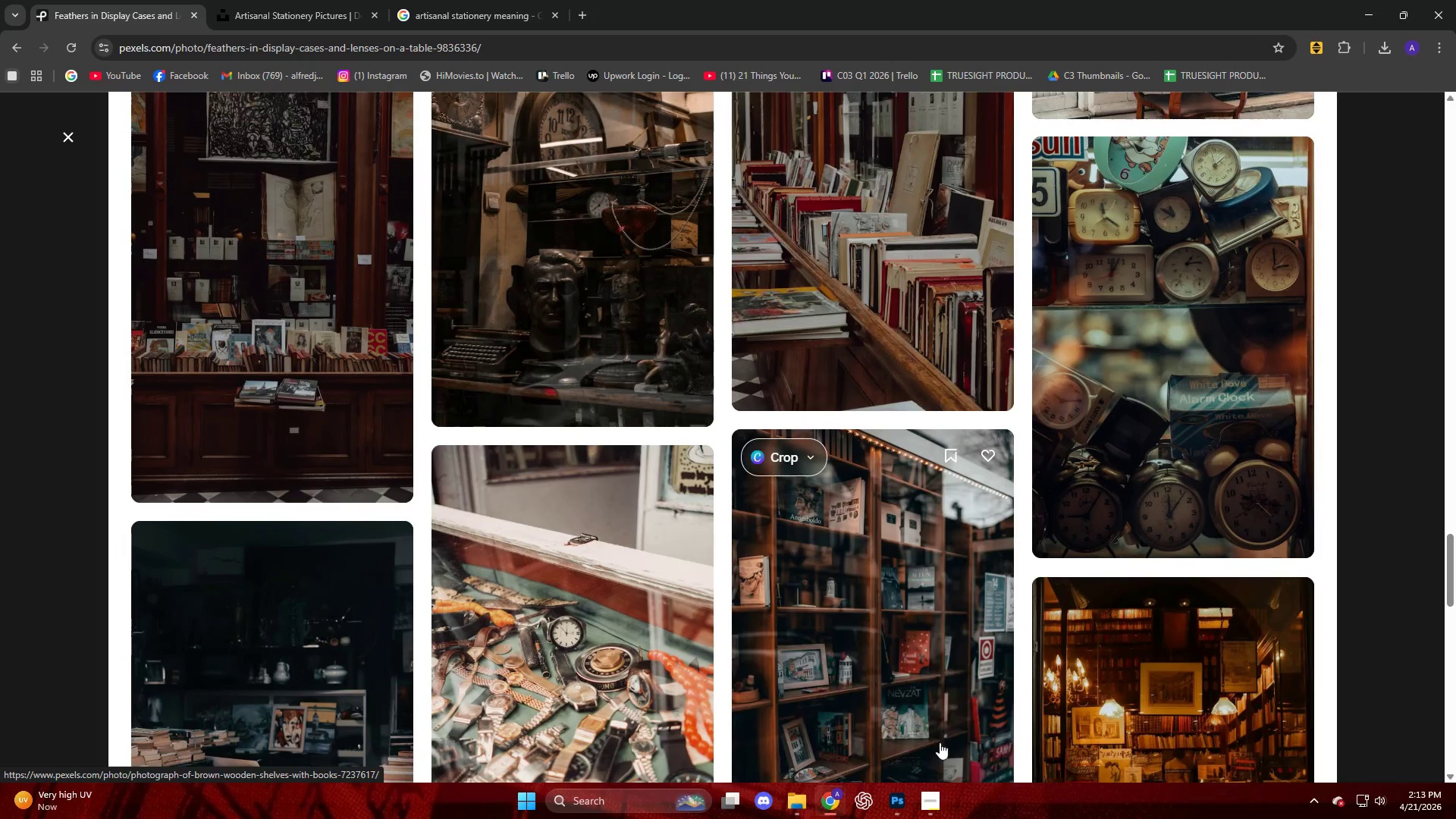 
left_click([927, 801])
 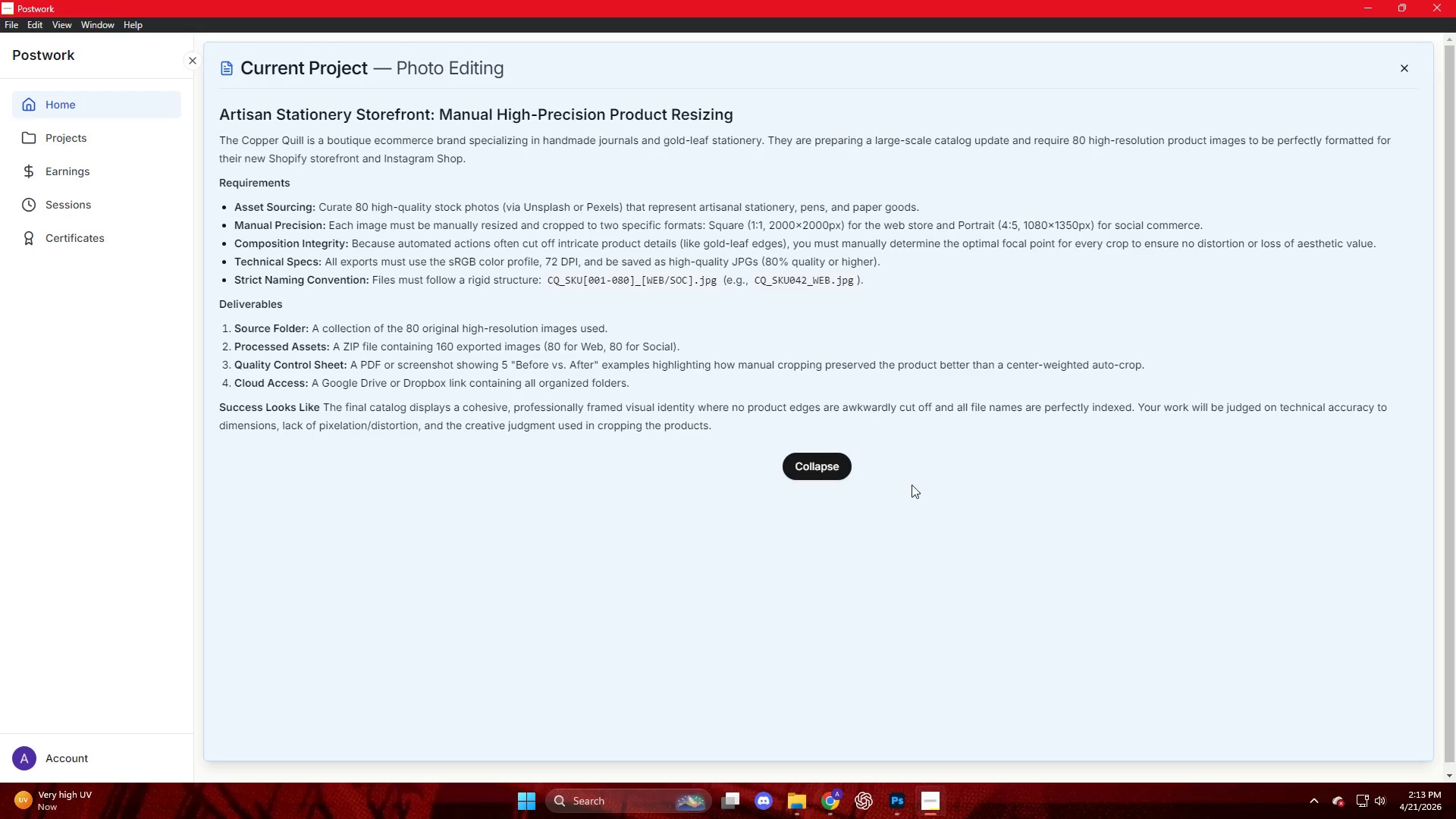 
wait(5.89)
 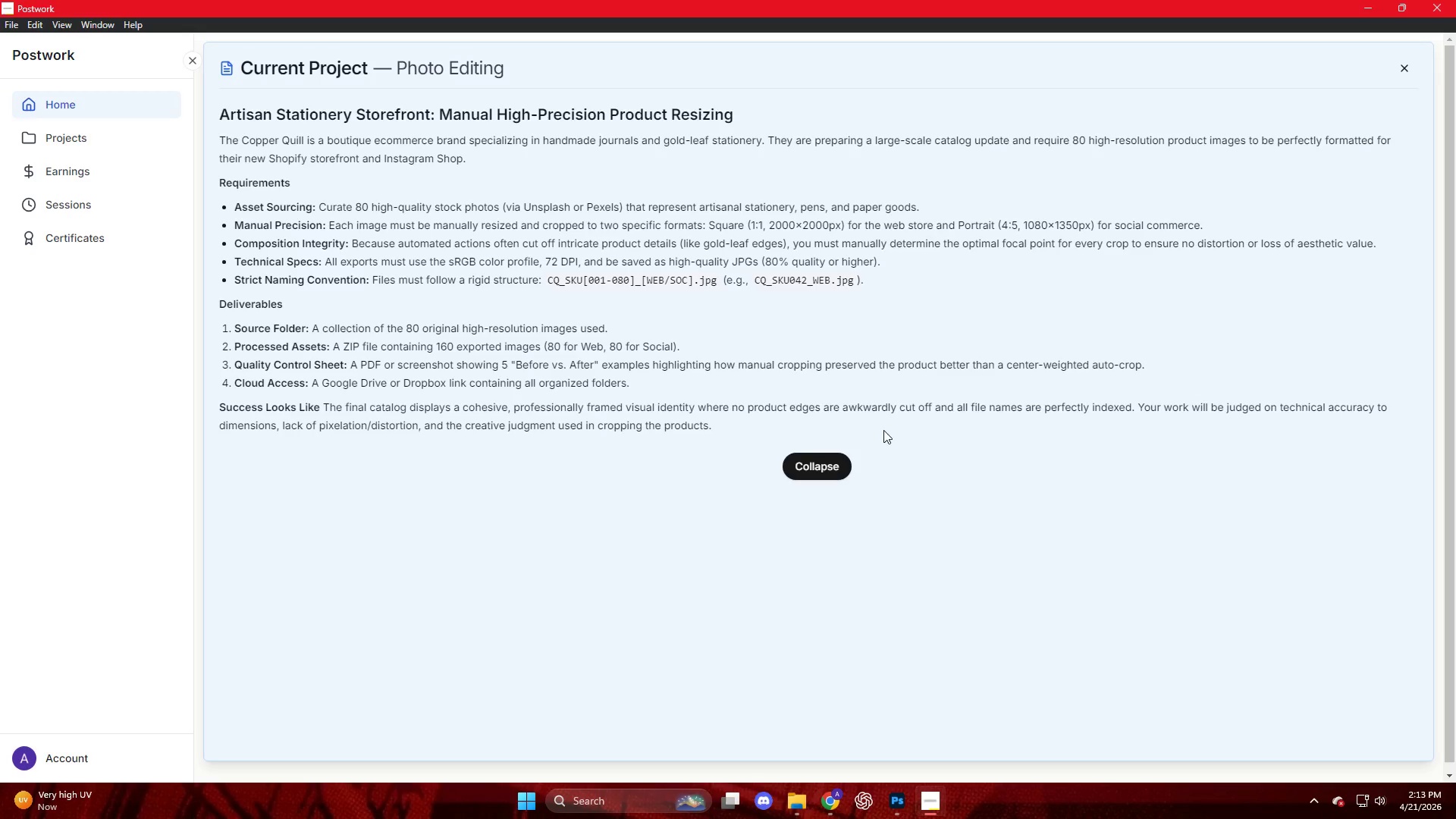 
left_click([826, 796])
 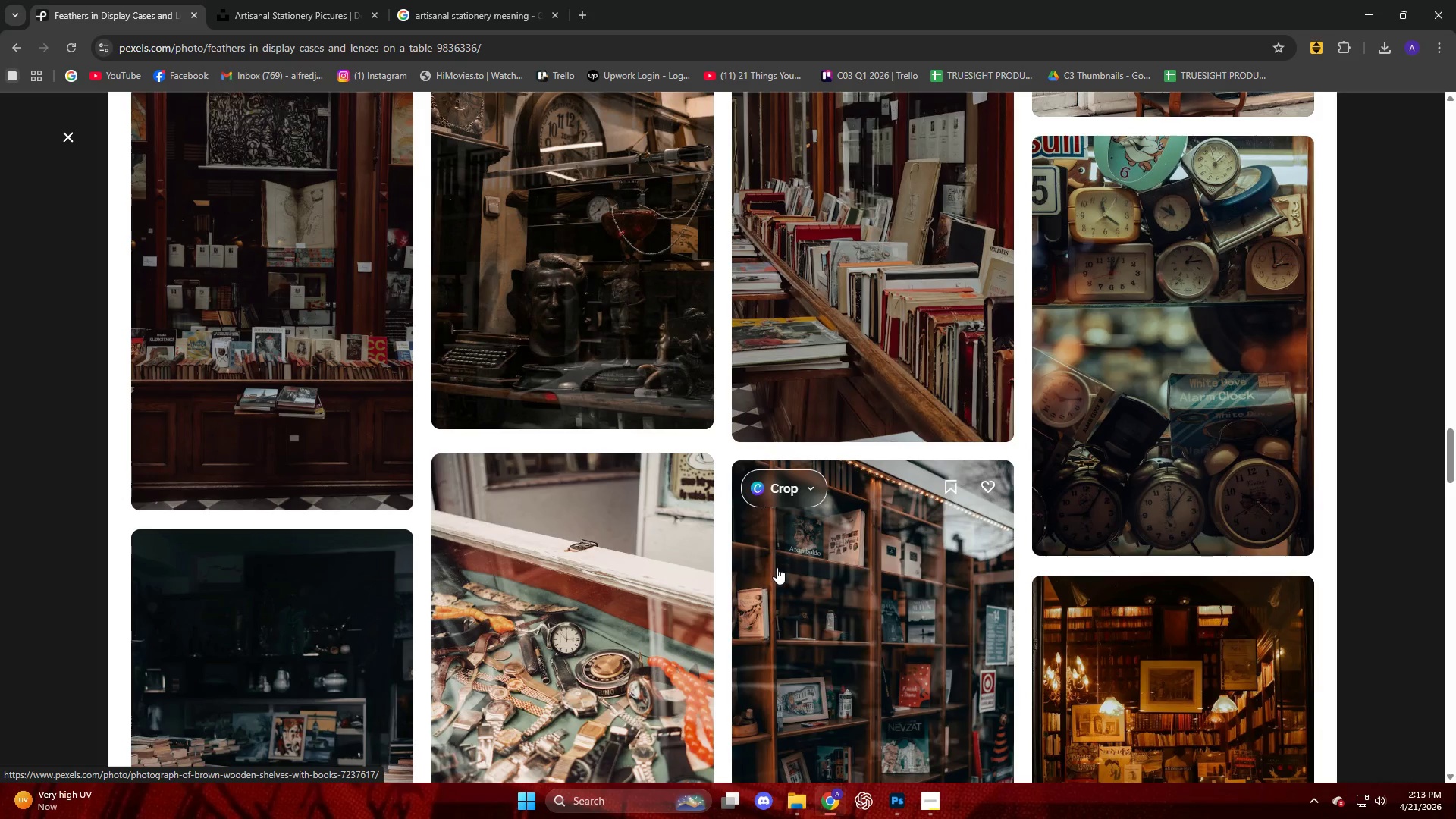 
scroll: coordinate [645, 590], scroll_direction: down, amount: 9.0
 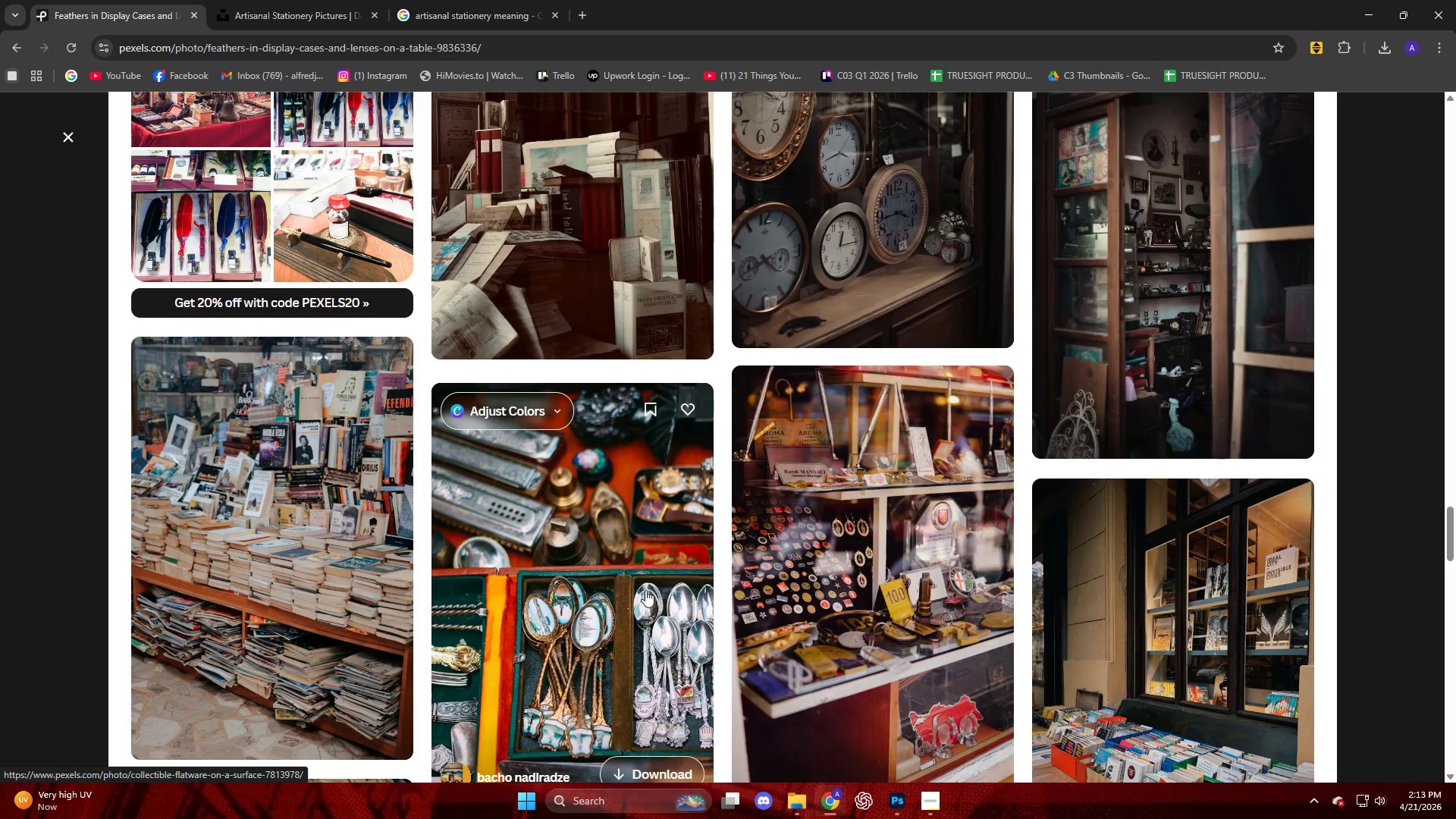 
scroll: coordinate [672, 576], scroll_direction: up, amount: 43.0
 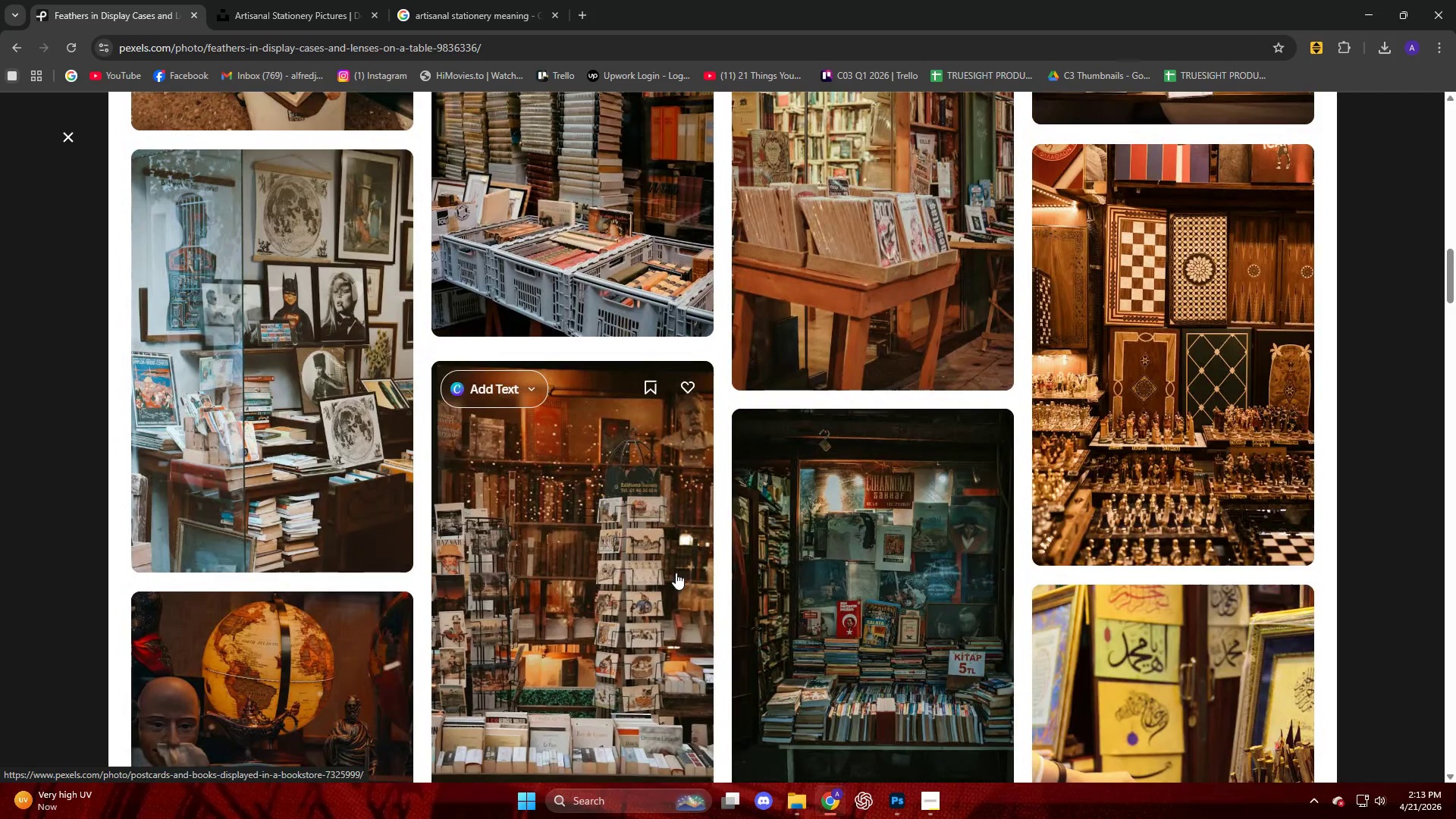 
scroll: coordinate [681, 567], scroll_direction: down, amount: 6.0
 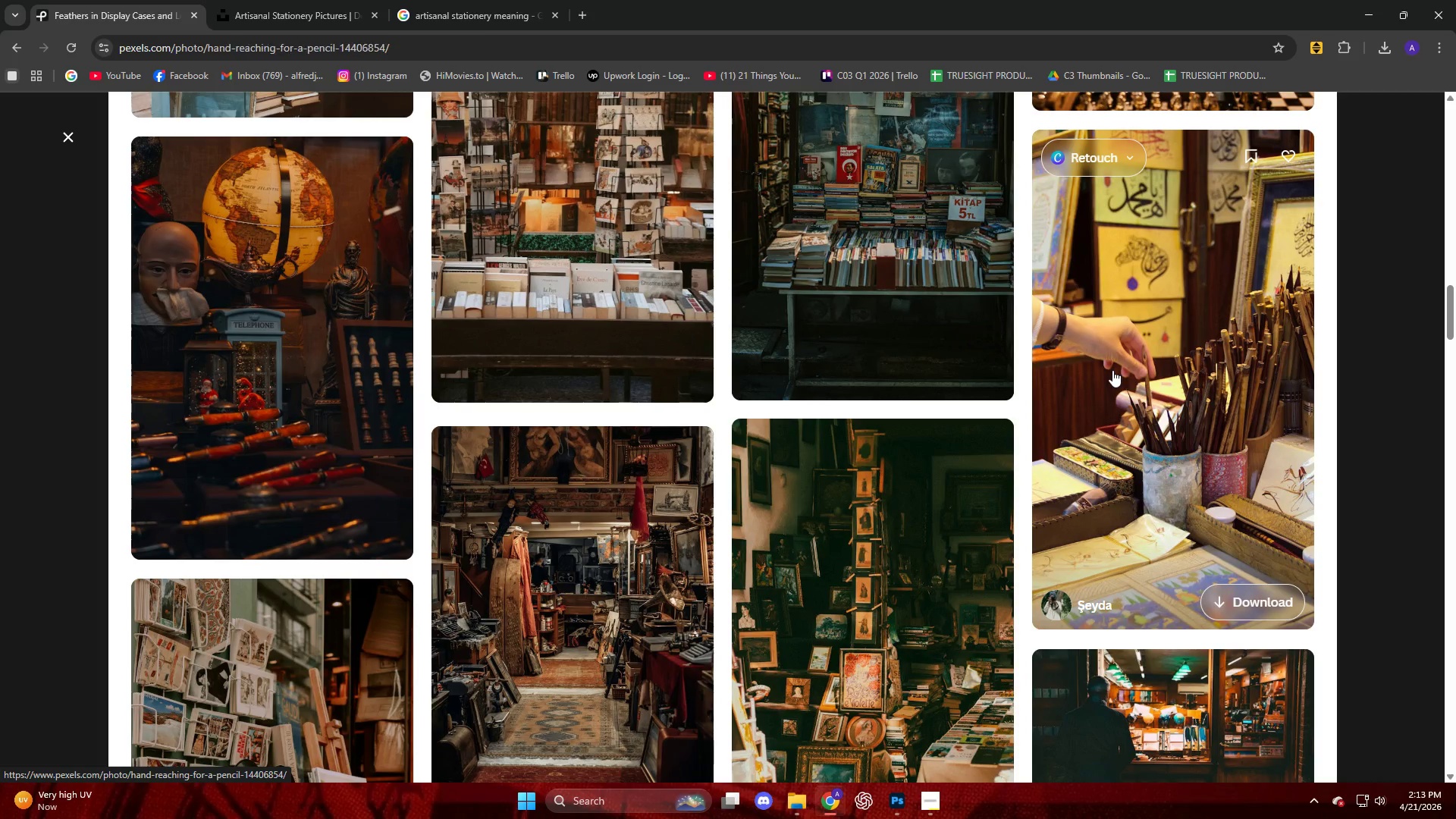 
left_click([1210, 163])
 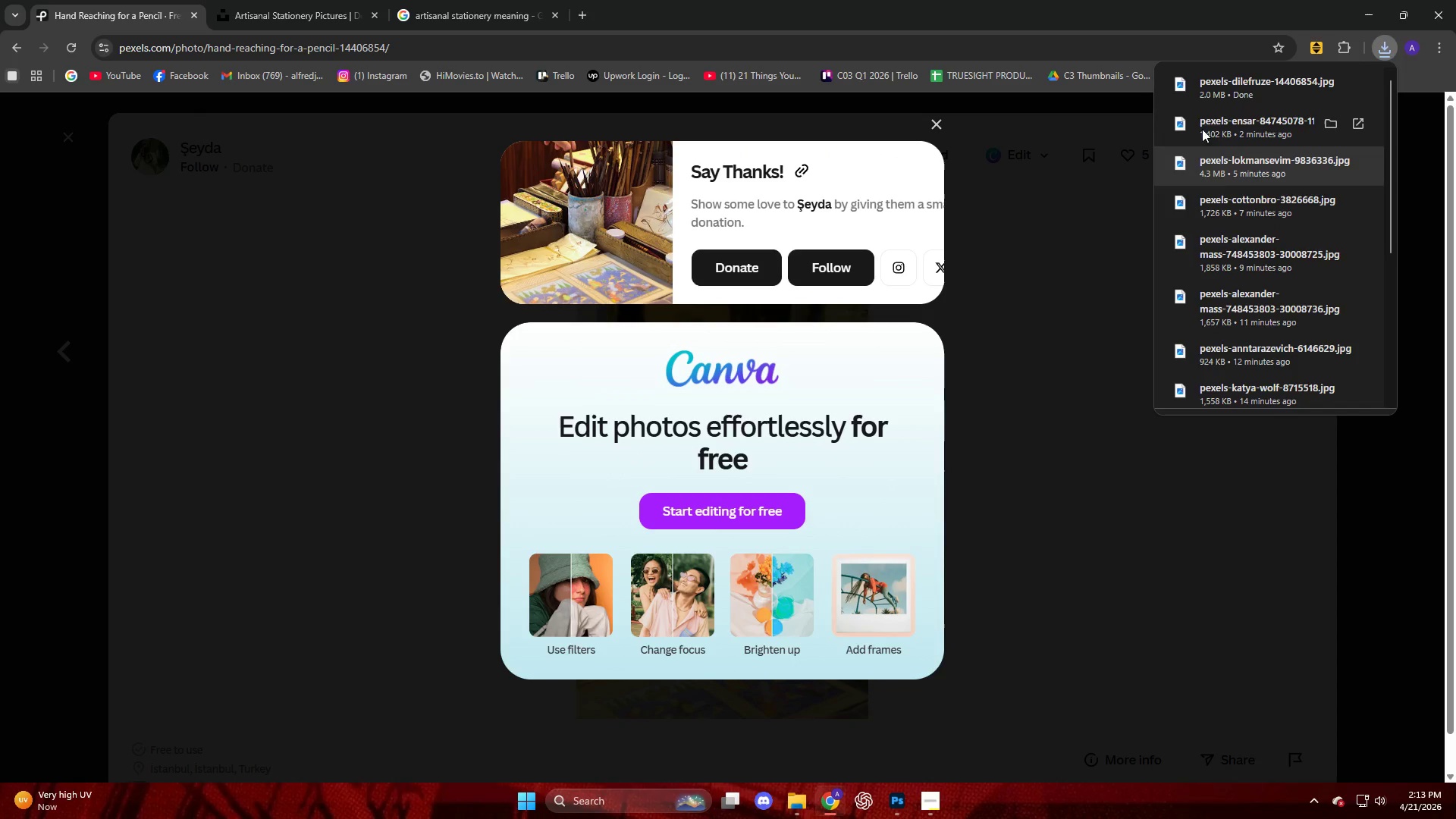 
left_click_drag(start_coordinate=[1233, 88], to_coordinate=[654, 459])
 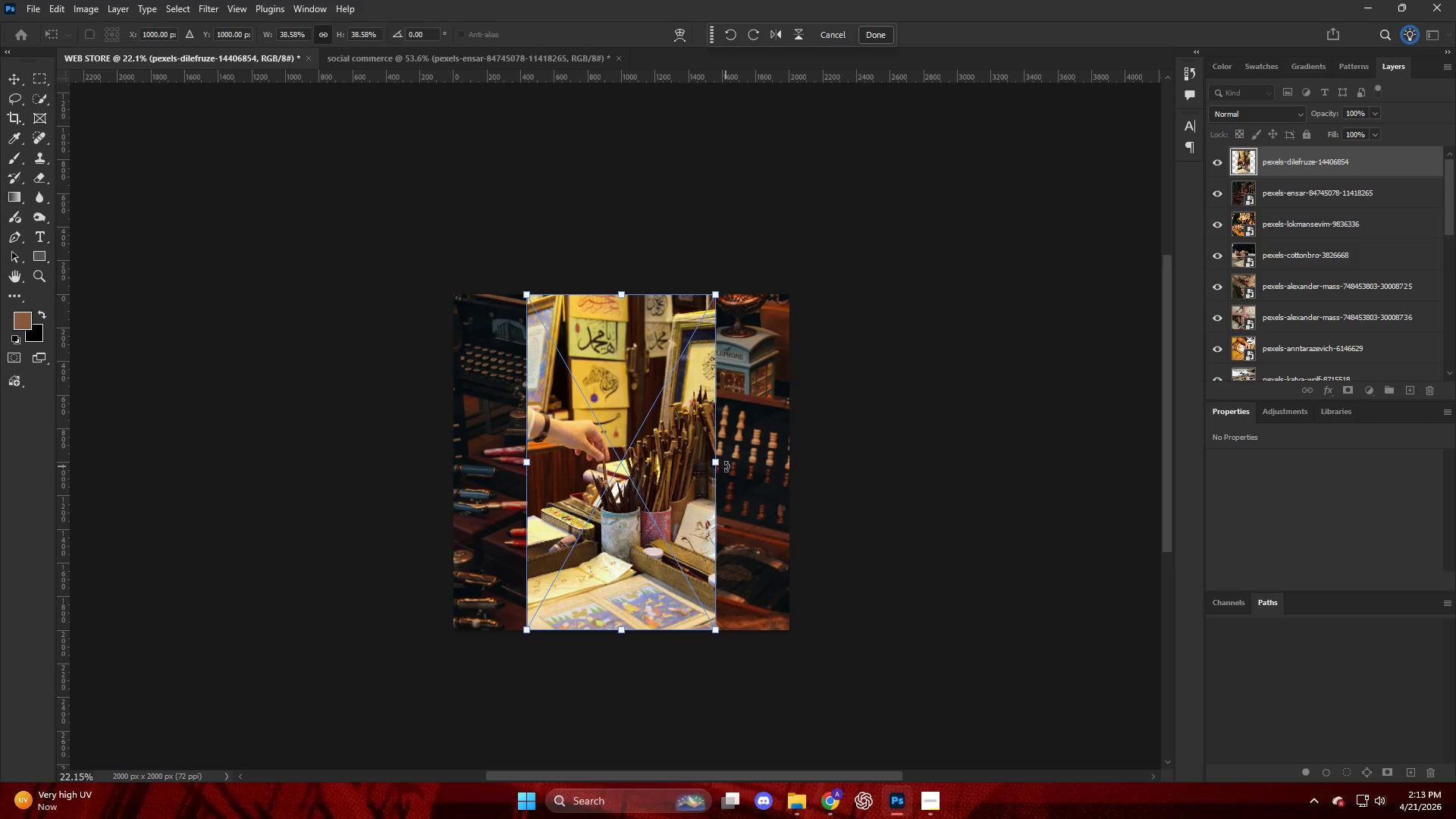 
left_click_drag(start_coordinate=[715, 465], to_coordinate=[783, 465])
 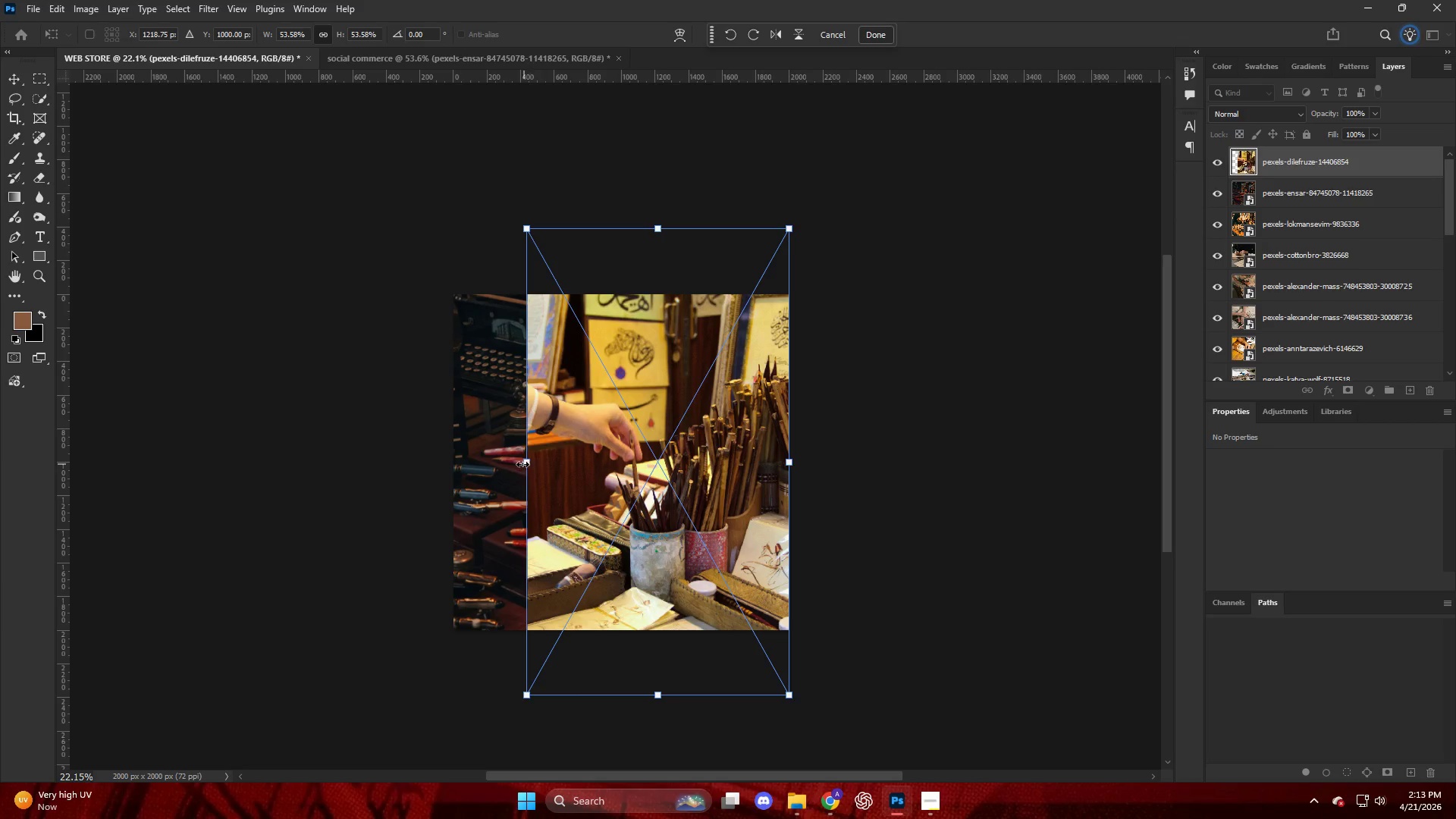 
left_click_drag(start_coordinate=[529, 463], to_coordinate=[453, 484])
 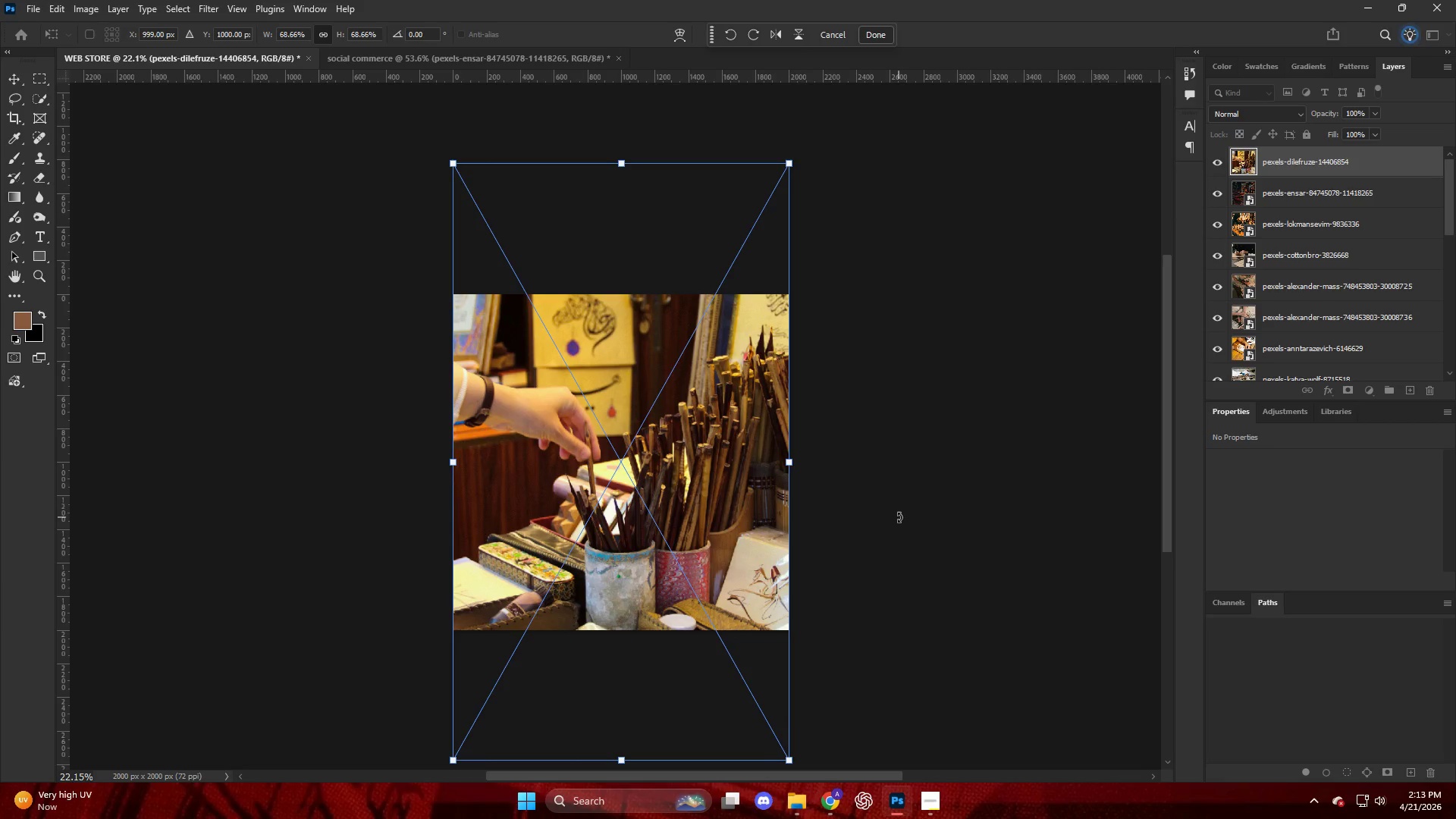 
key(Enter)
 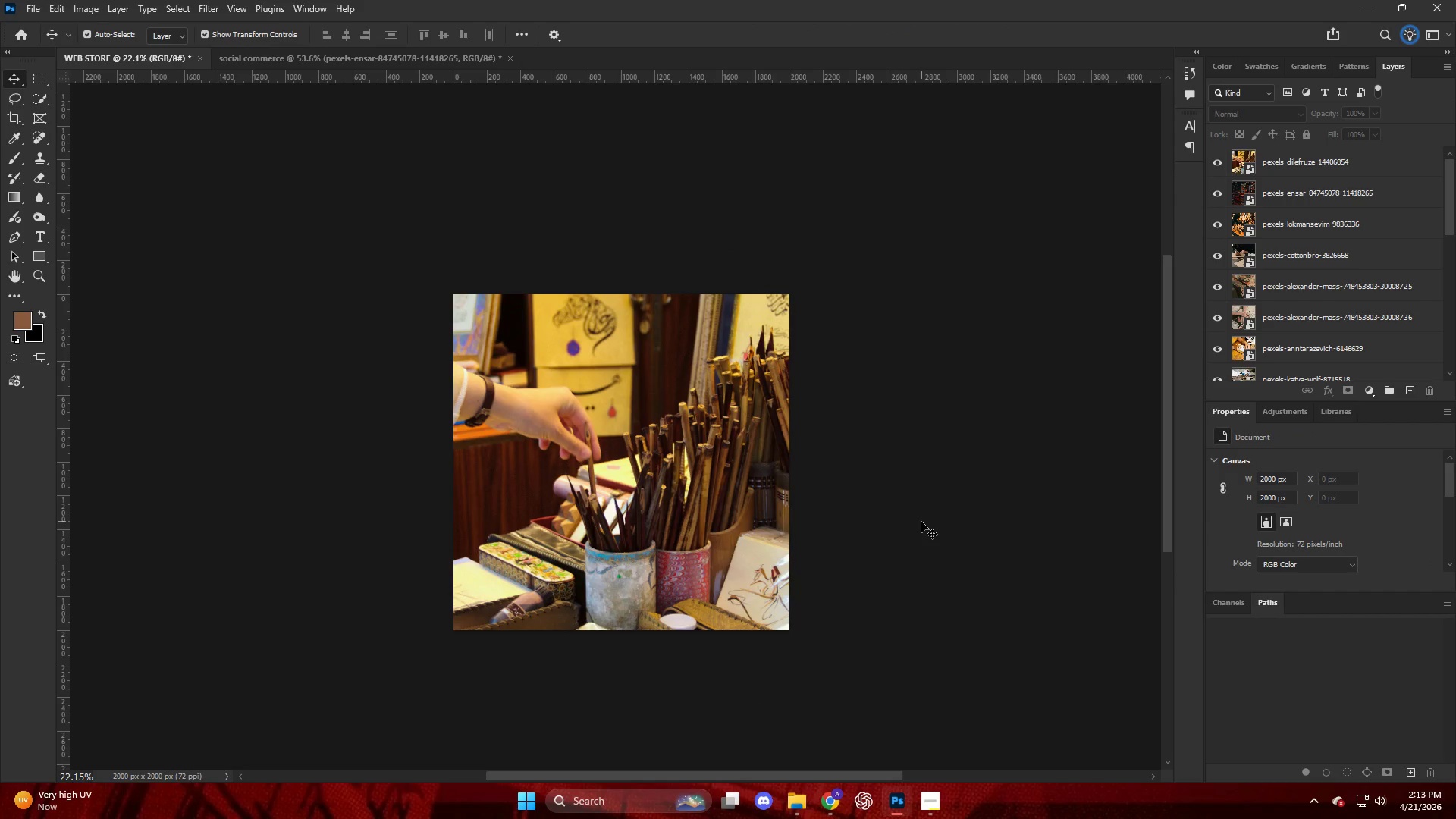 
key(Control+ControlLeft)
 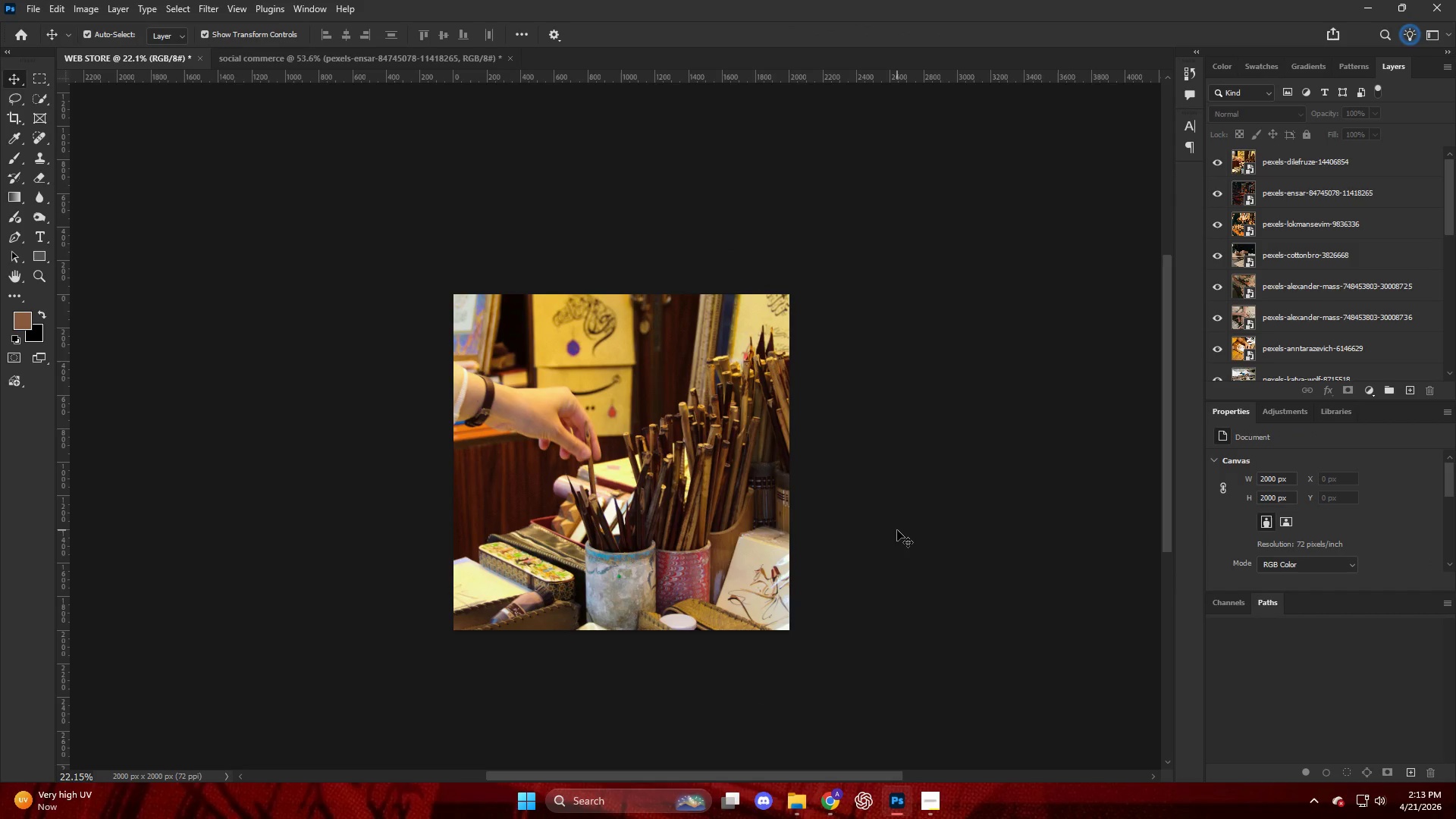 
key(Alt+Control+Shift+W)
 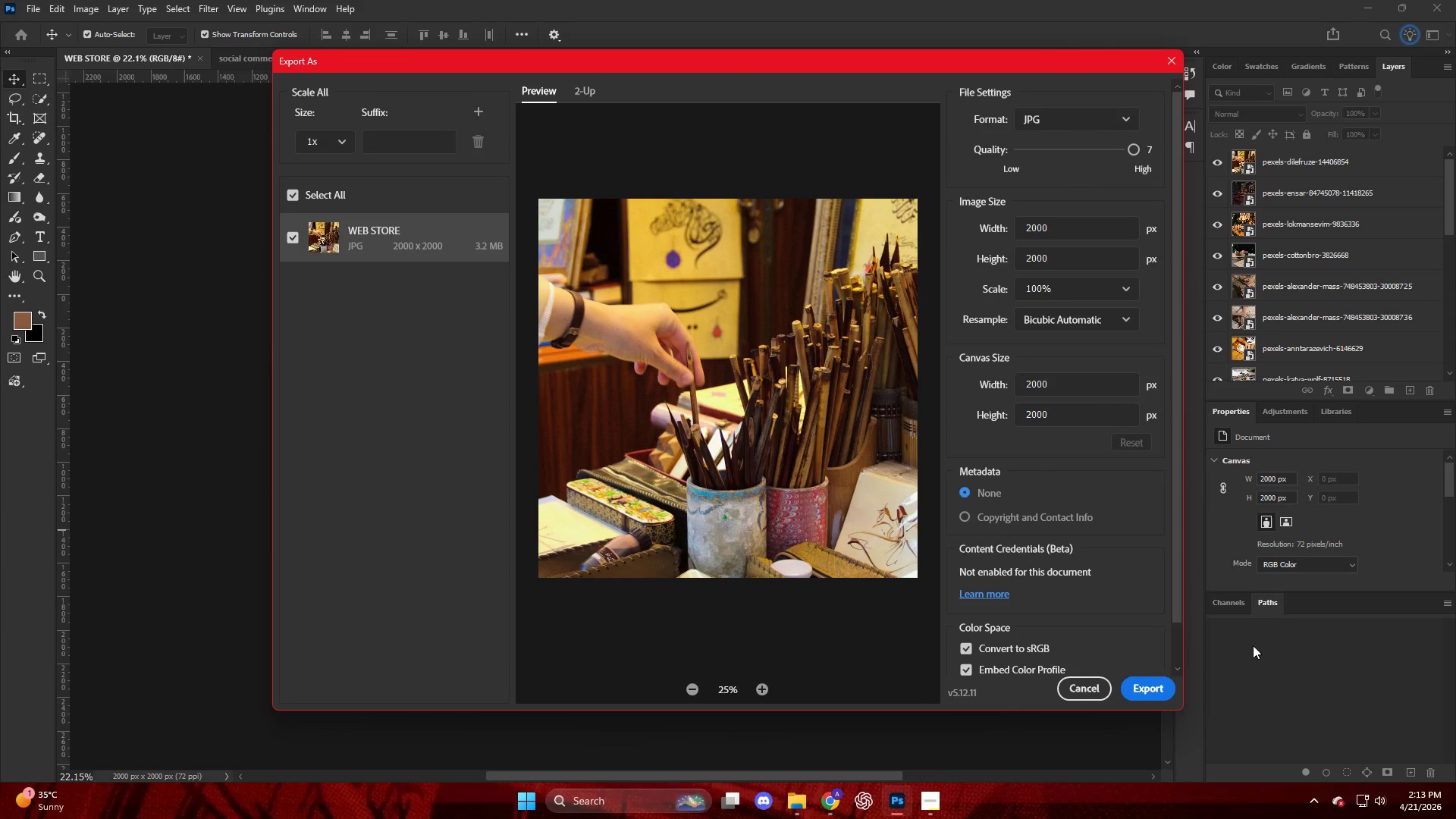 
left_click([1143, 688])
 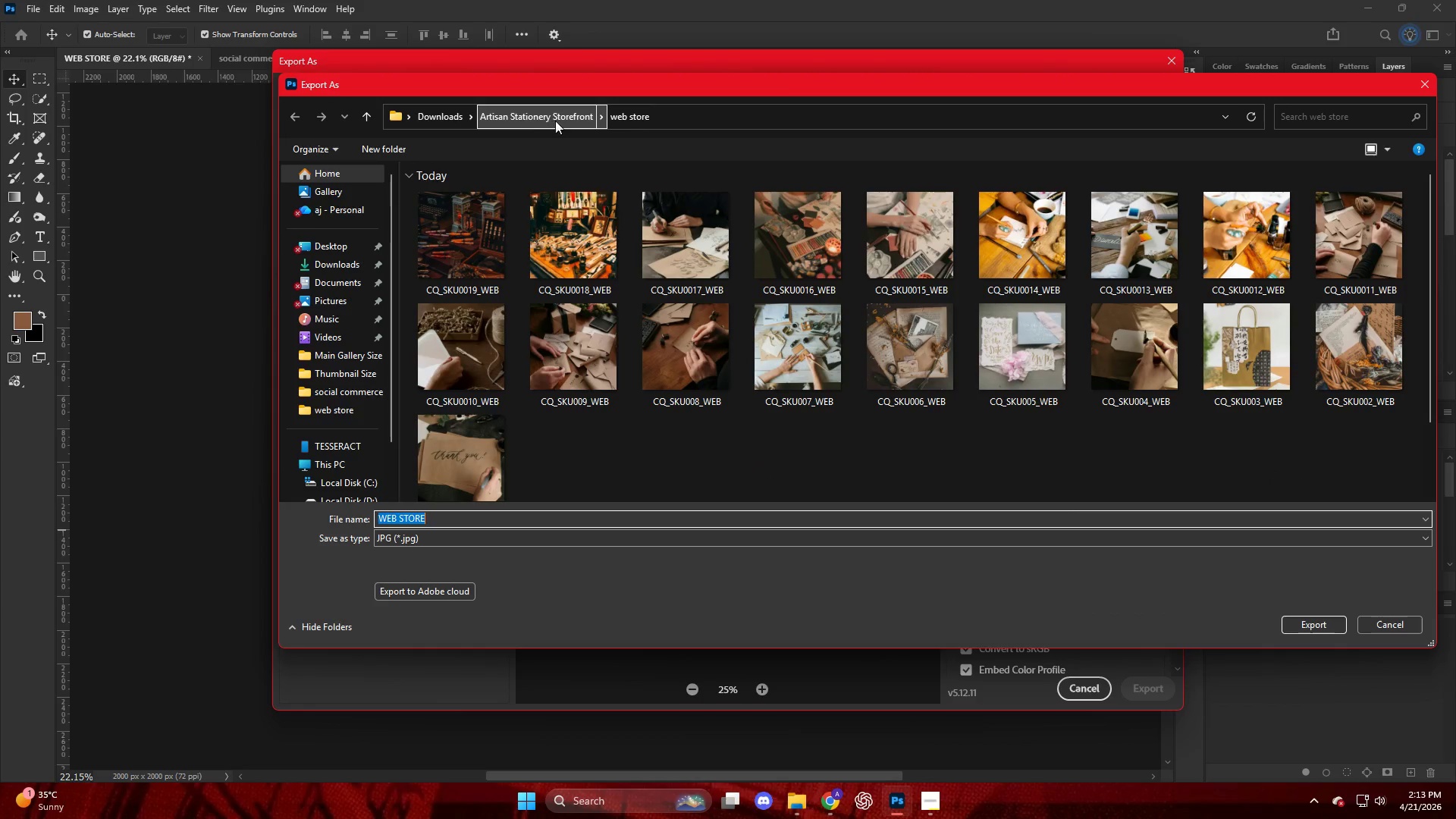 
left_click([460, 242])
 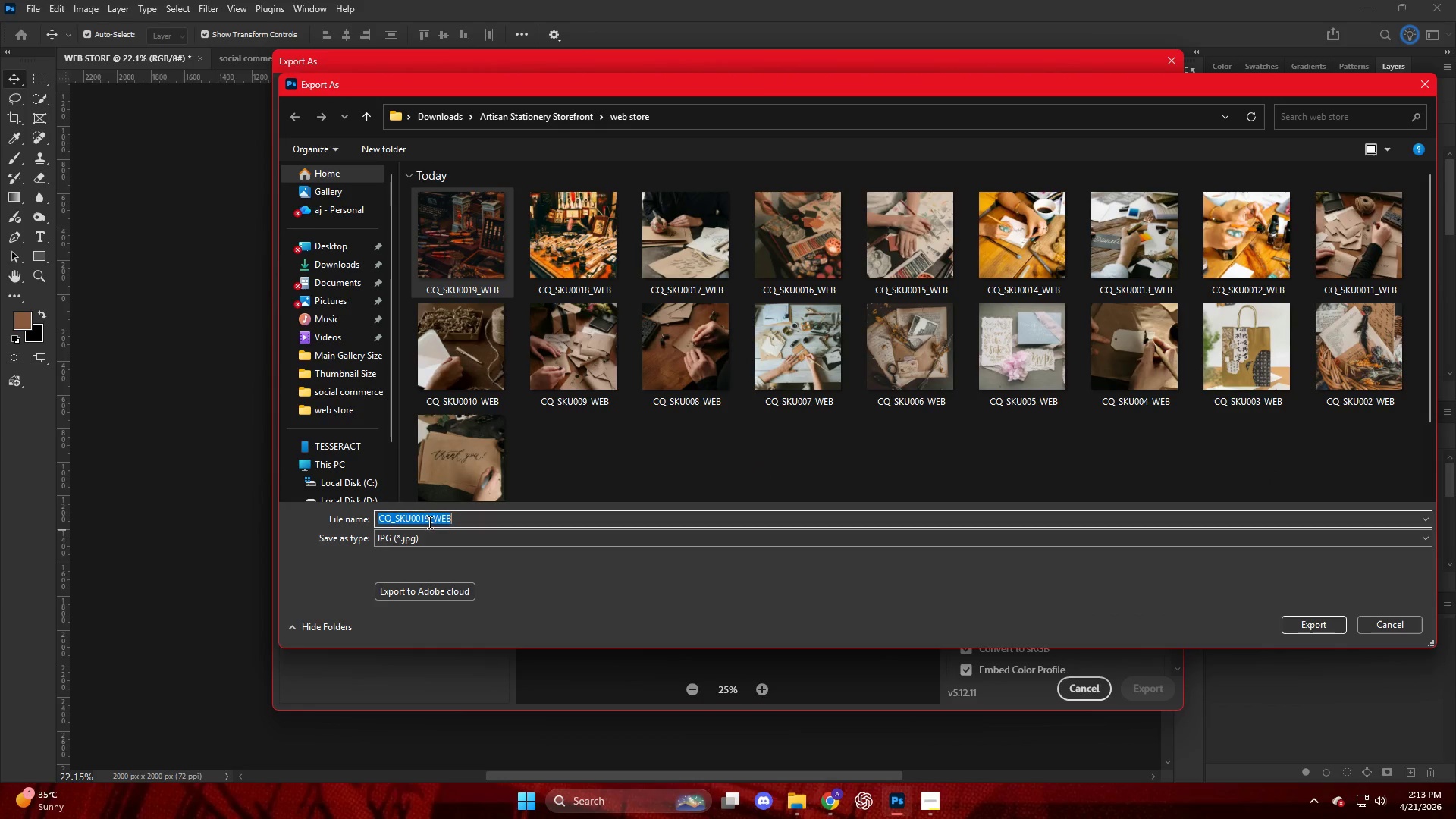 
left_click([430, 519])
 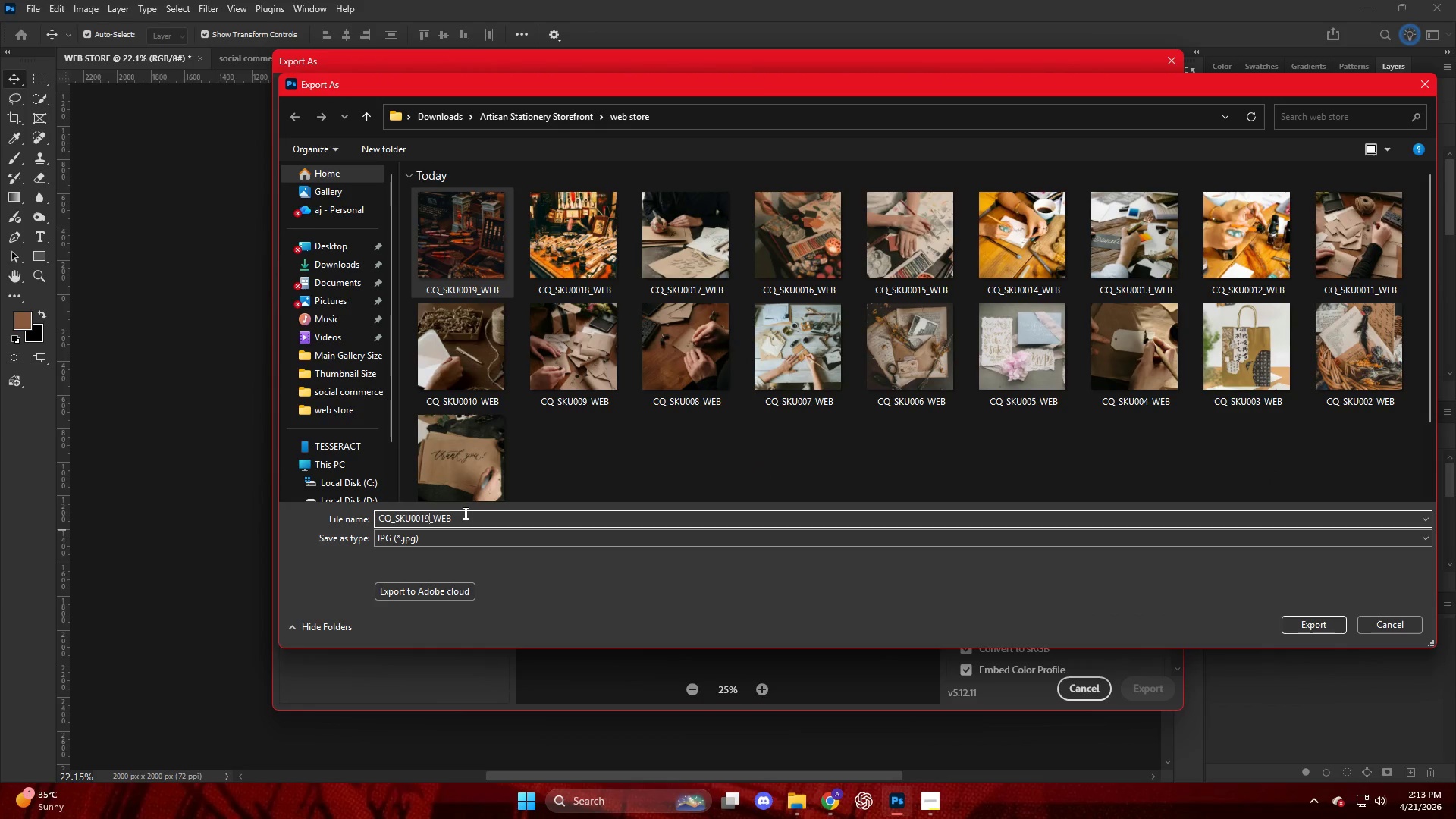 
key(Backspace)
 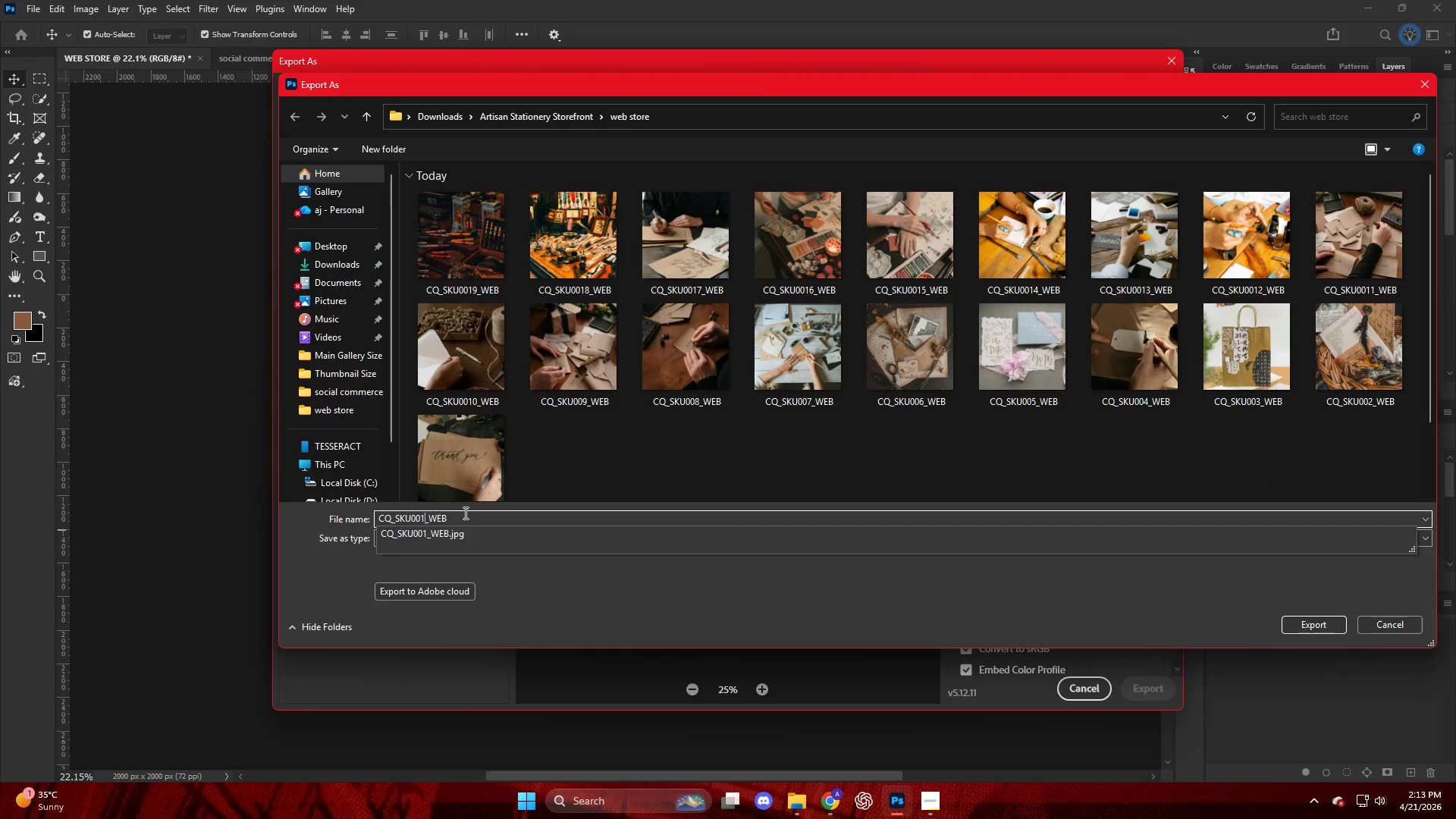 
key(Backspace)
 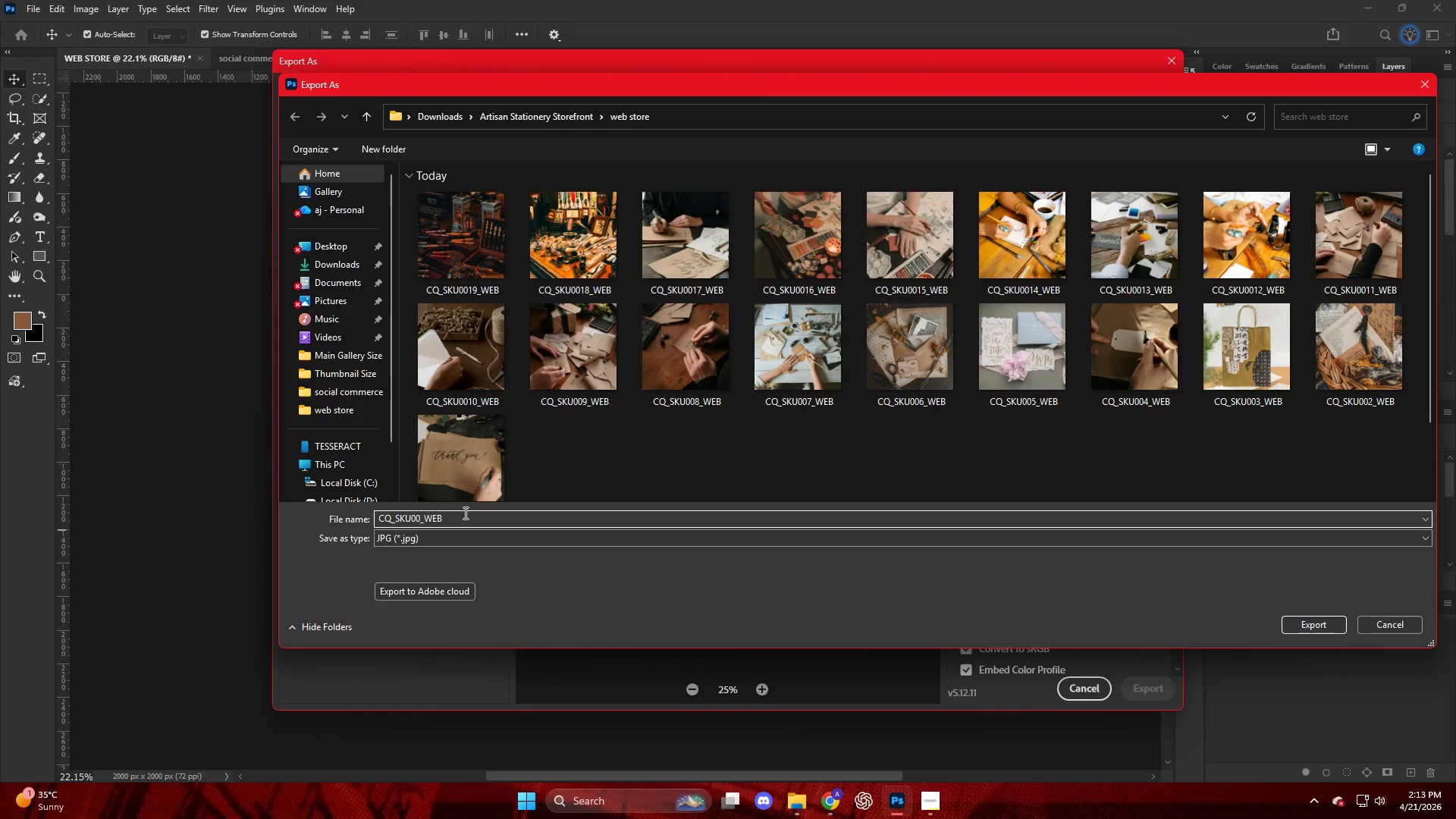 
key(Numpad2)
 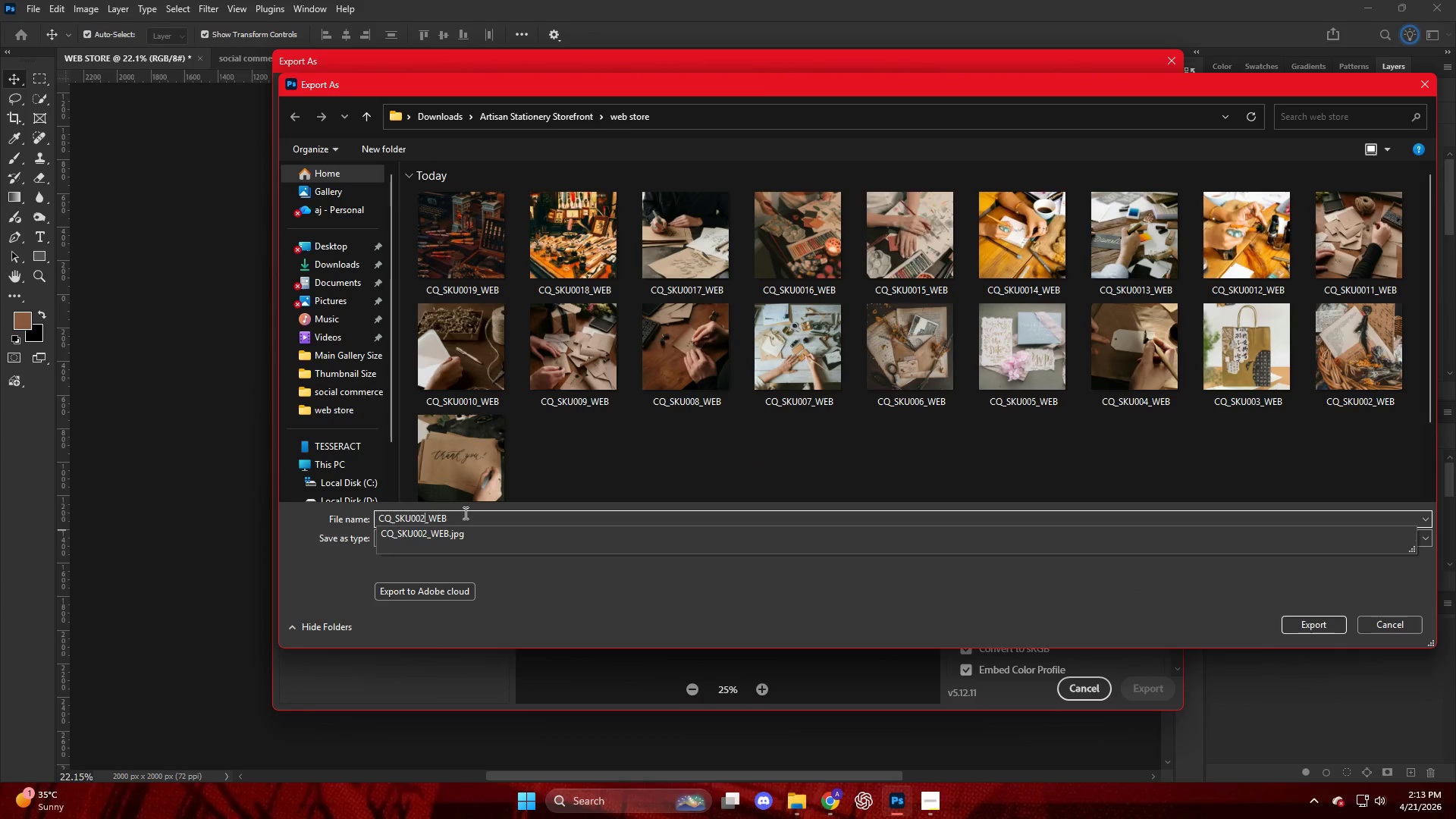 
key(Numpad0)
 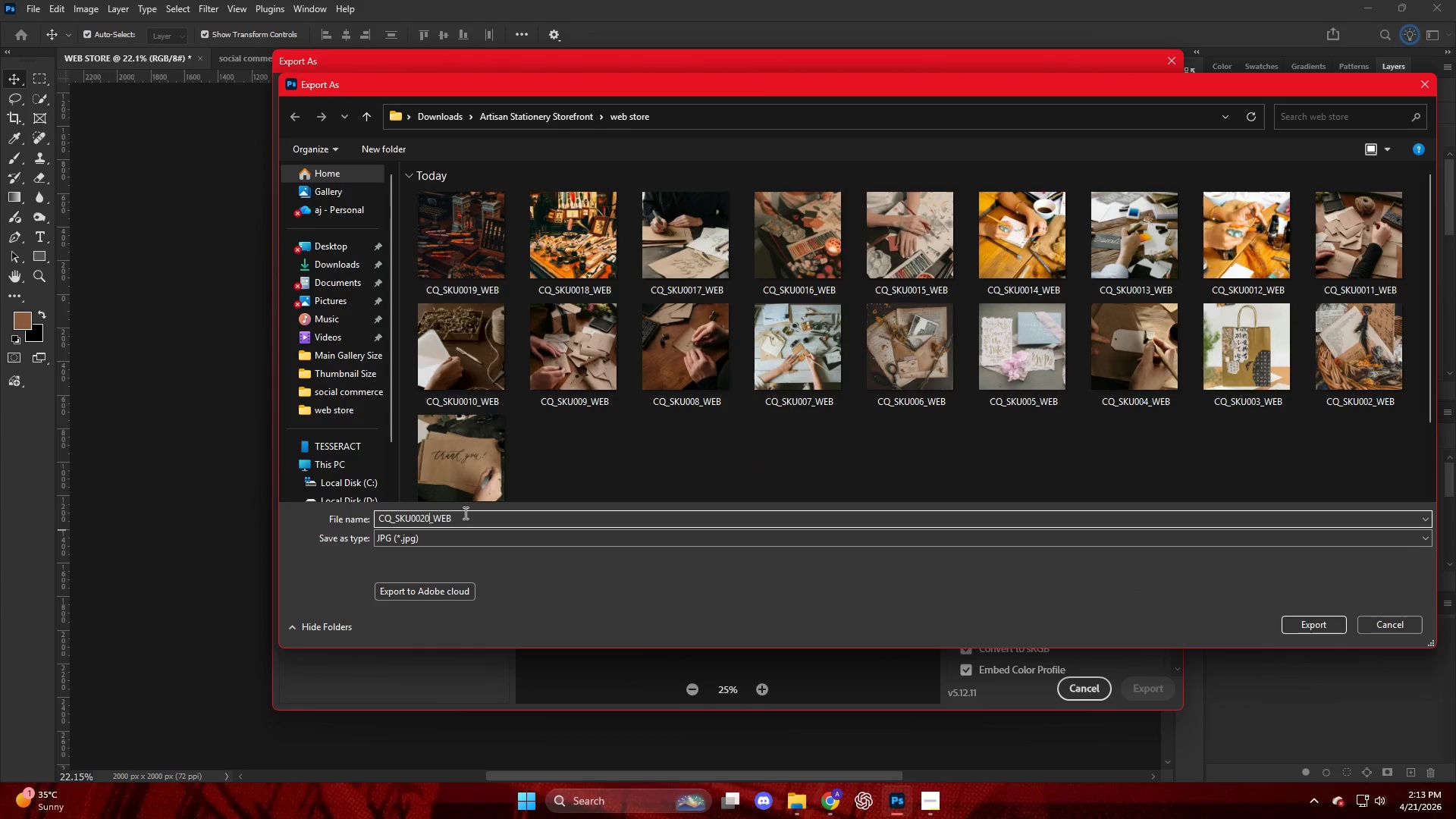 
key(NumpadEnter)
 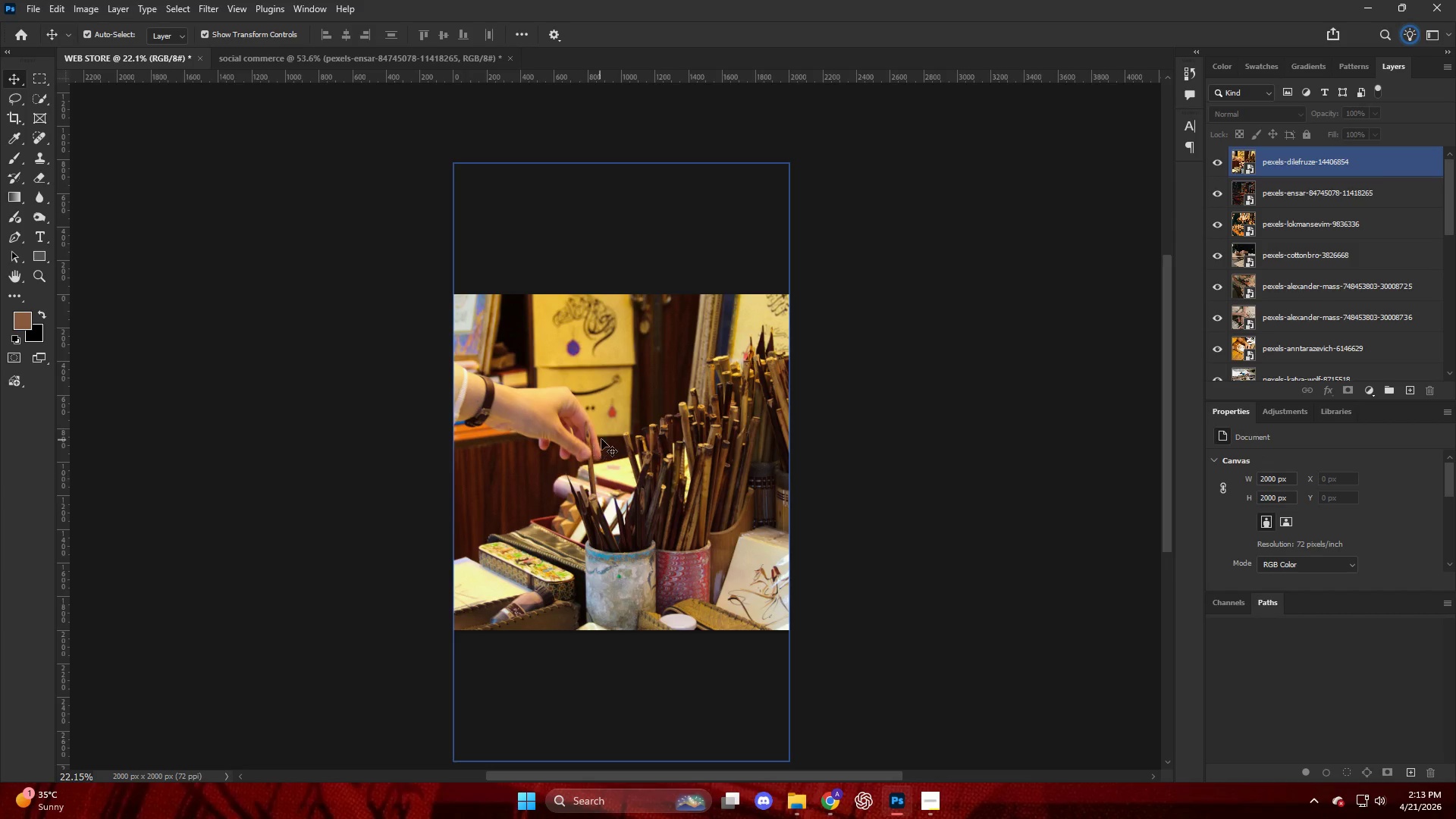 
wait(7.39)
 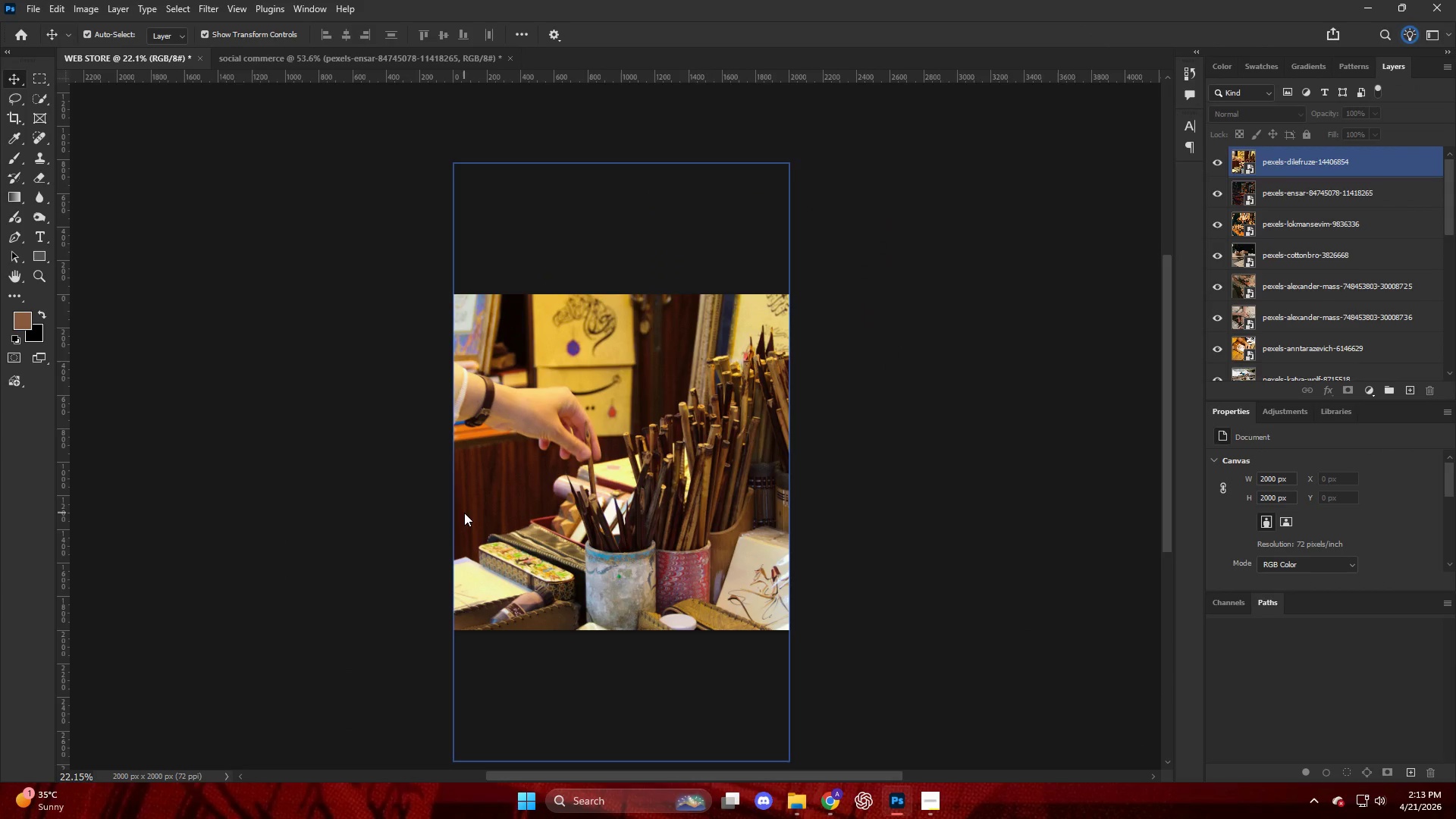 
left_click_drag(start_coordinate=[1301, 163], to_coordinate=[731, 391])
 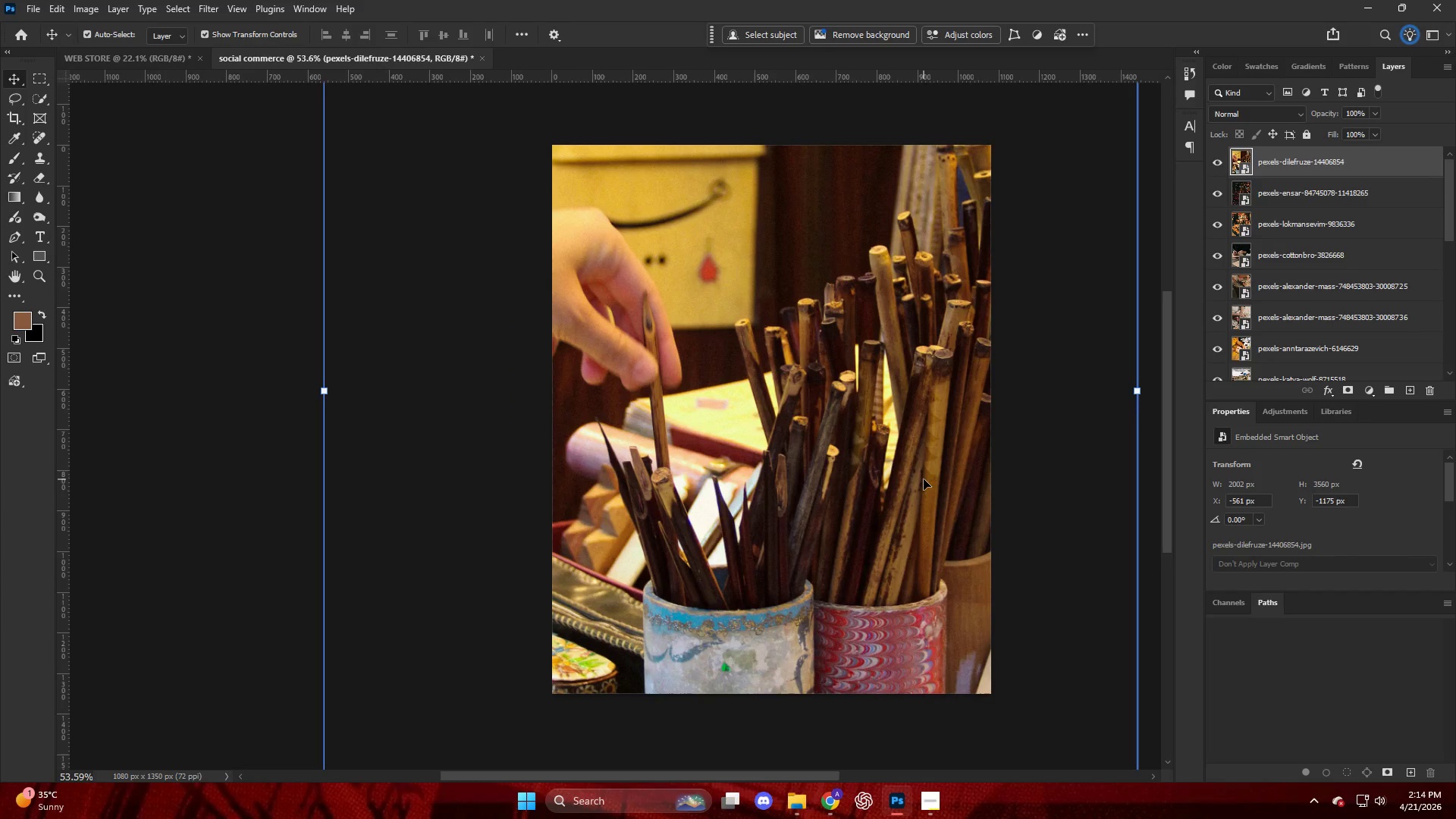 
hold_key(key=AltLeft, duration=0.88)
scroll: coordinate [933, 445], scroll_direction: down, amount: 11.0
 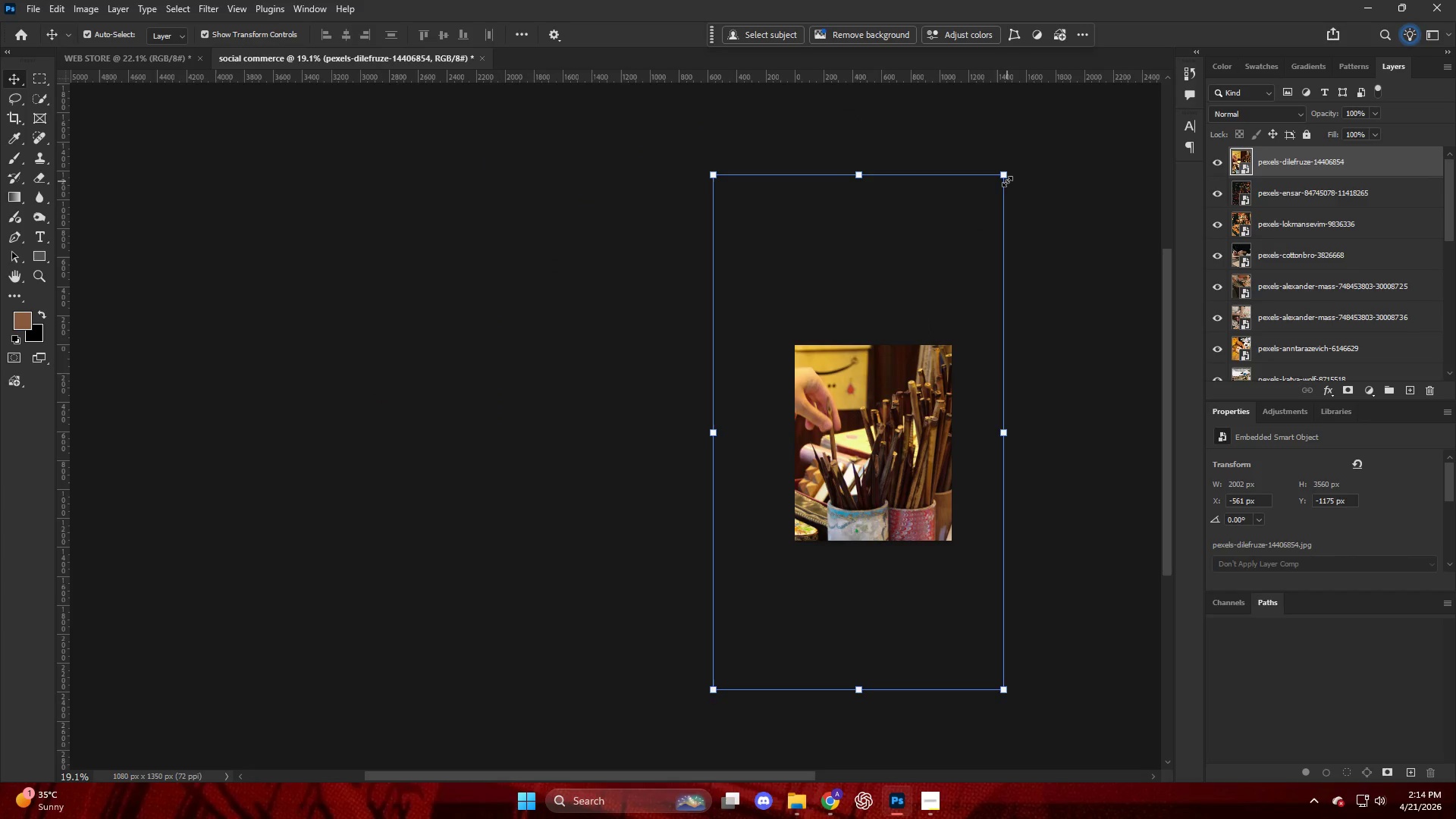 
left_click_drag(start_coordinate=[1006, 178], to_coordinate=[827, 522])
 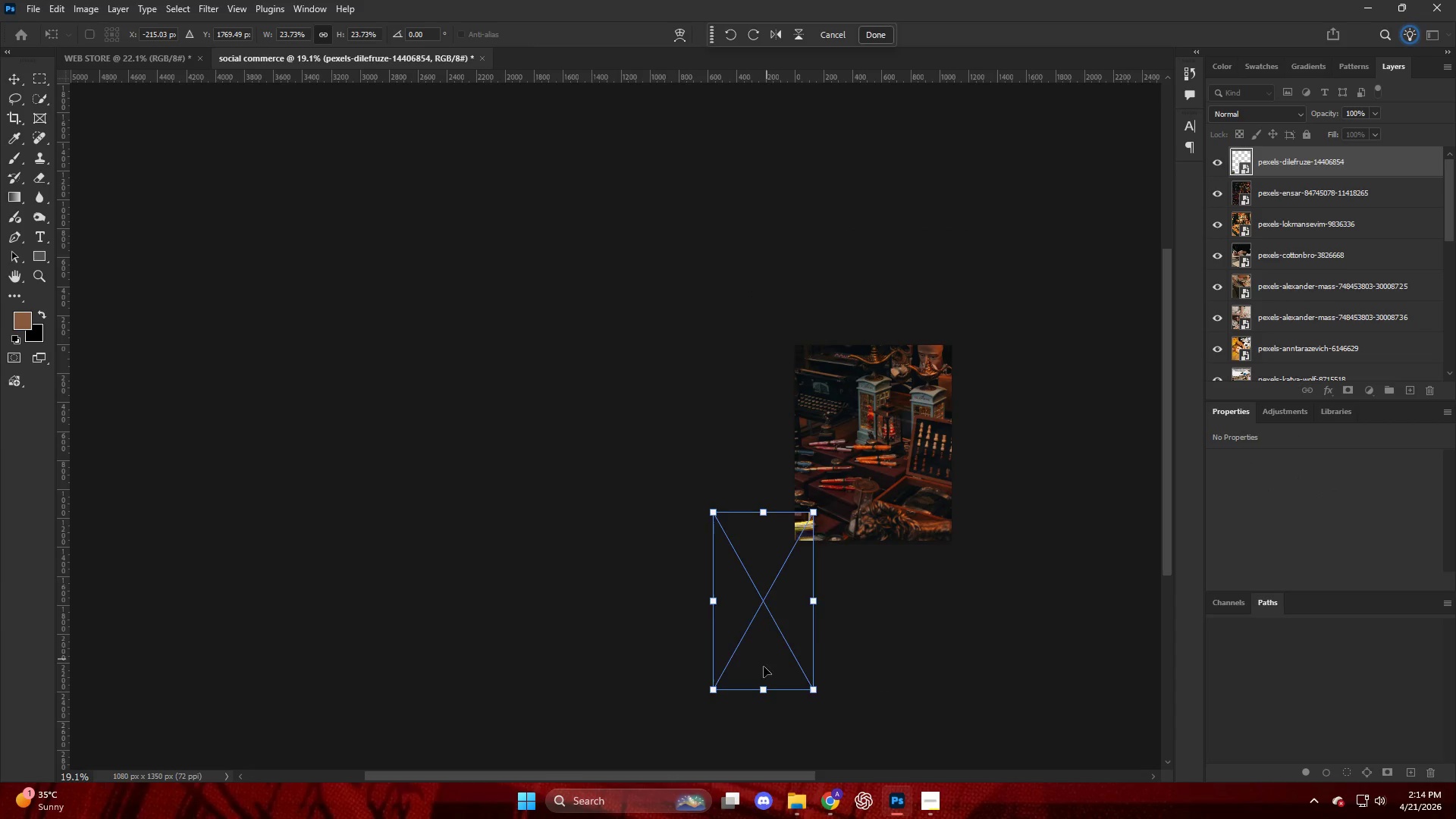 
left_click_drag(start_coordinate=[762, 669], to_coordinate=[843, 525])
 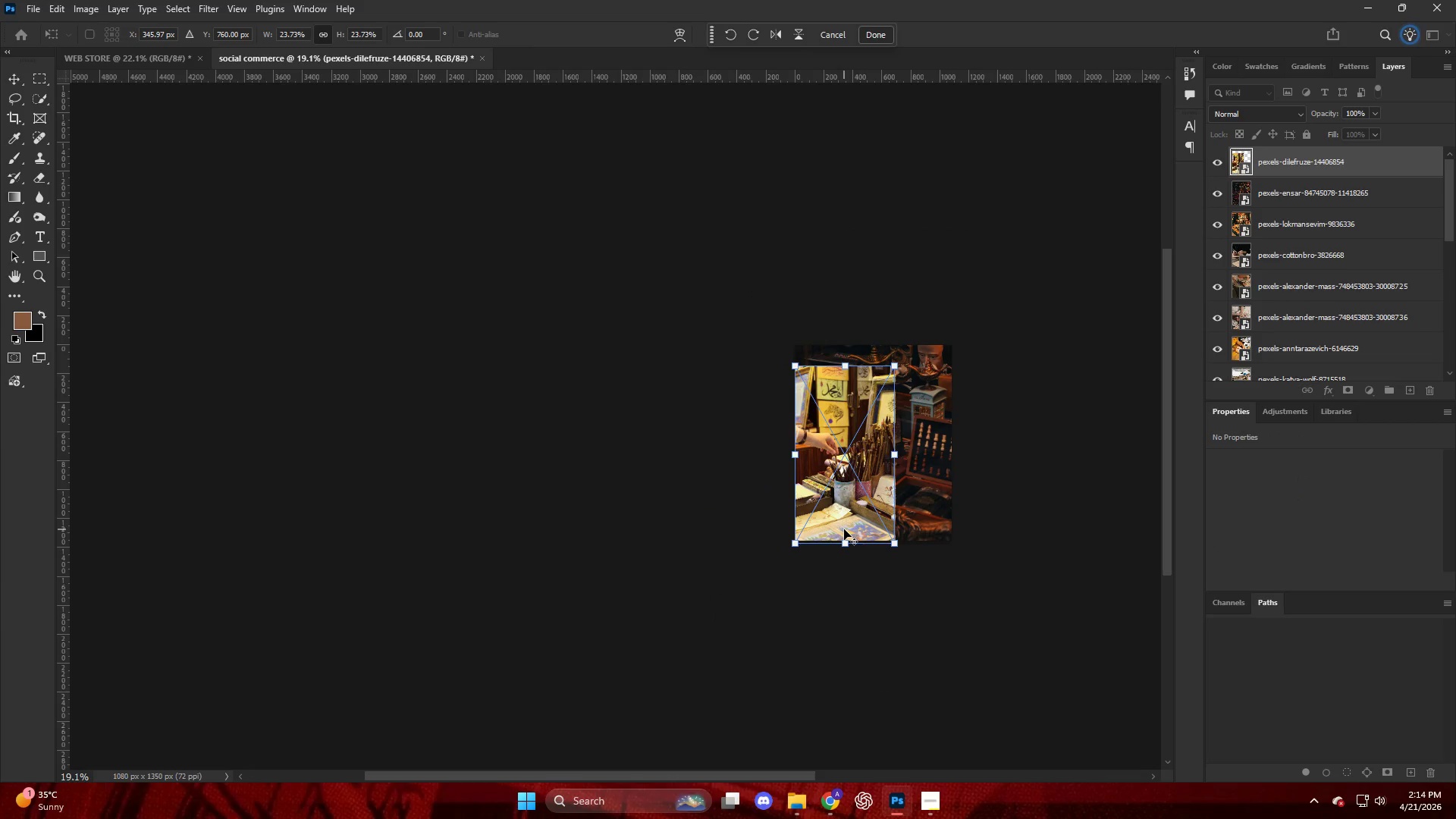 
hold_key(key=AltLeft, duration=0.91)
scroll: coordinate [1012, 480], scroll_direction: up, amount: 9.0
 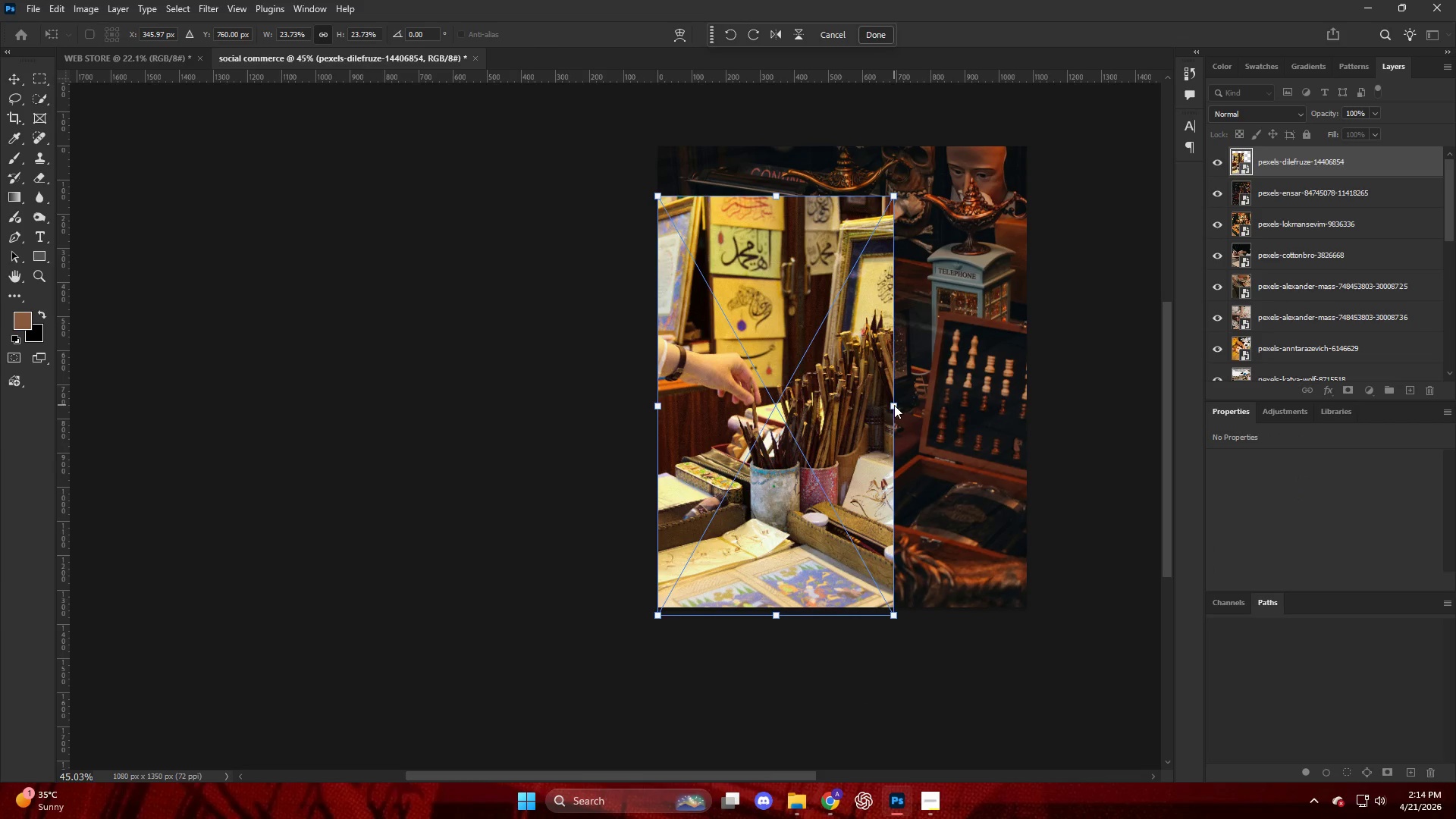 
left_click_drag(start_coordinate=[892, 403], to_coordinate=[1025, 406])
 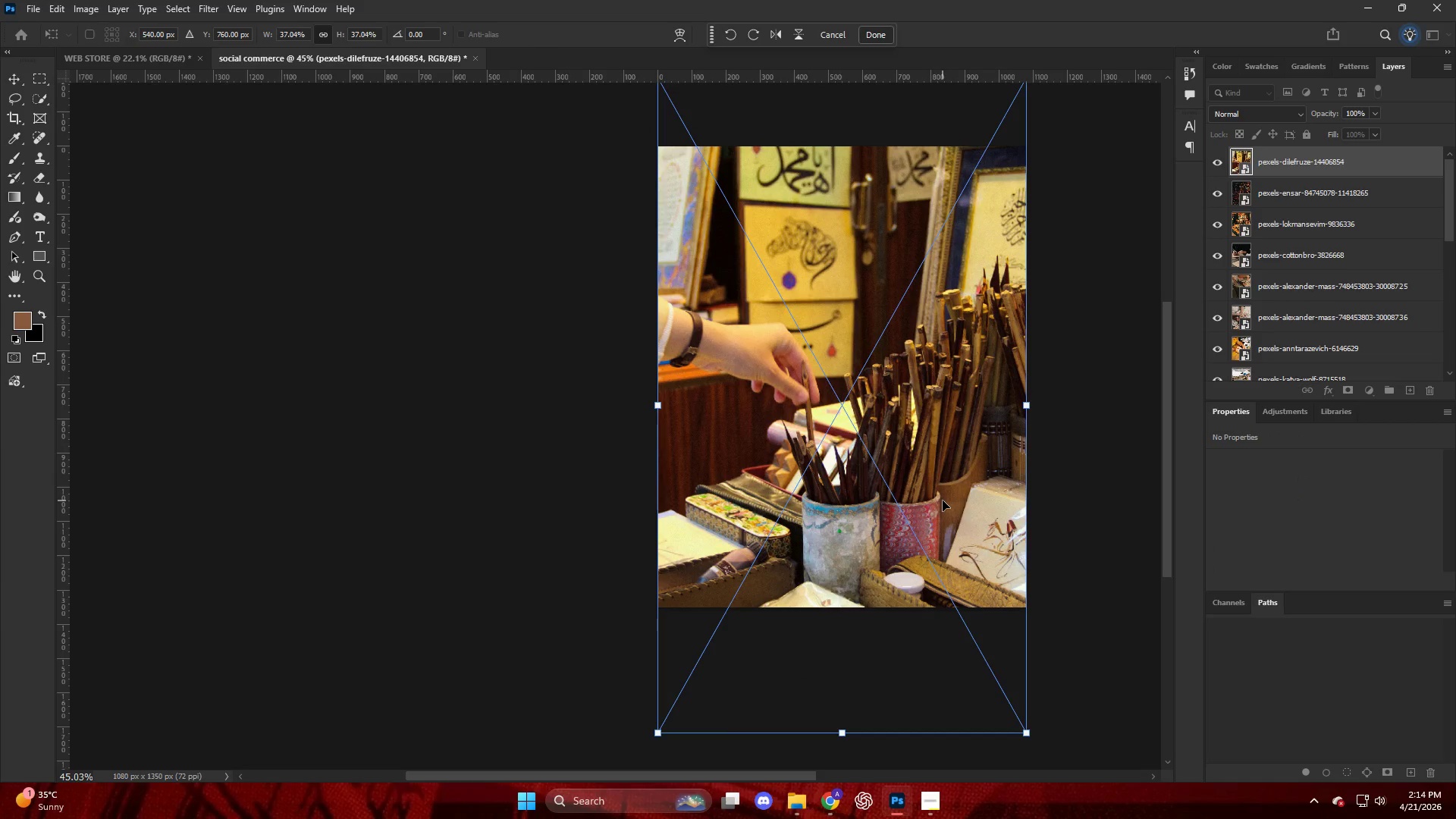 
left_click_drag(start_coordinate=[943, 500], to_coordinate=[944, 515])
 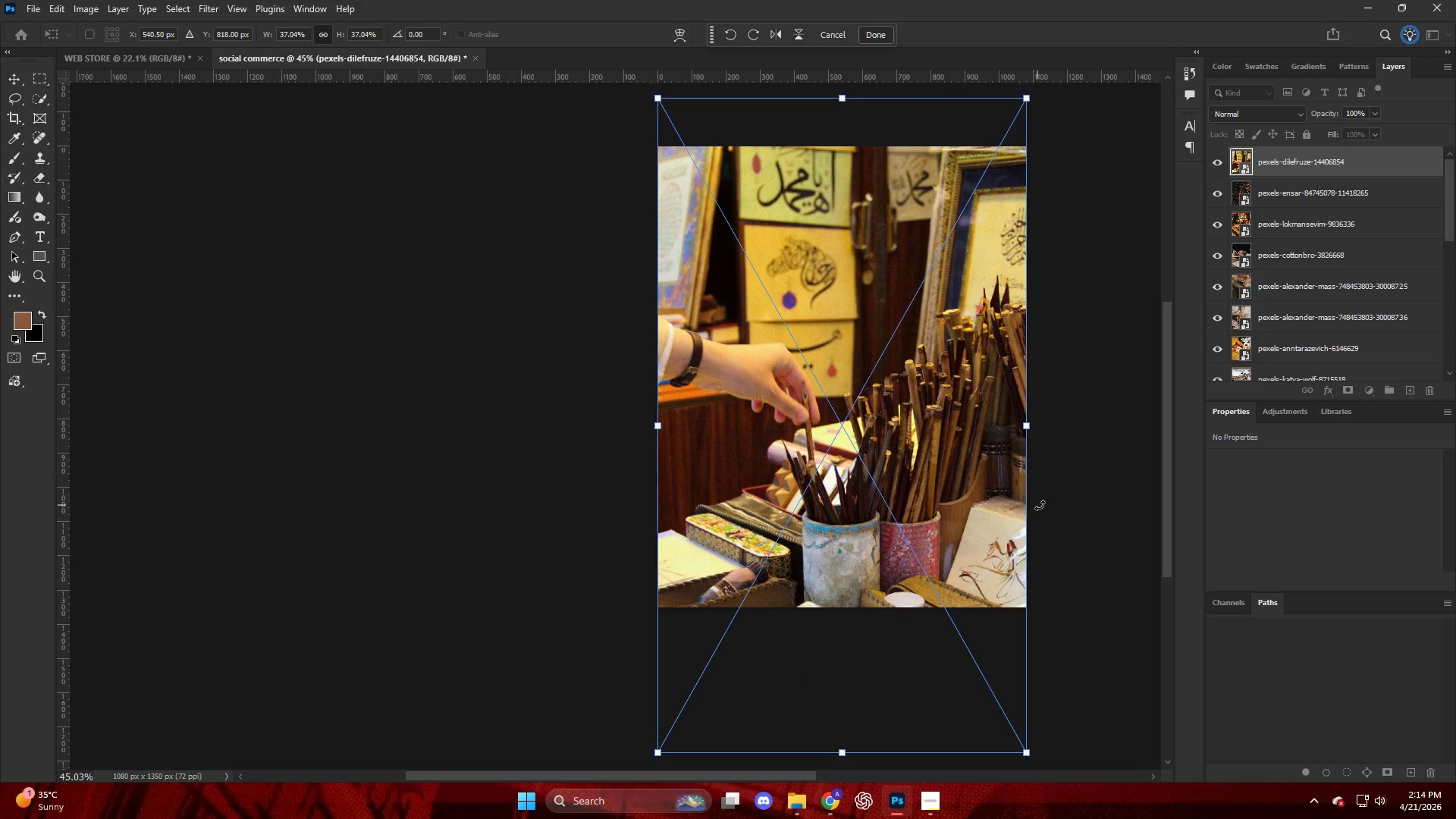 
left_click([1090, 505])
 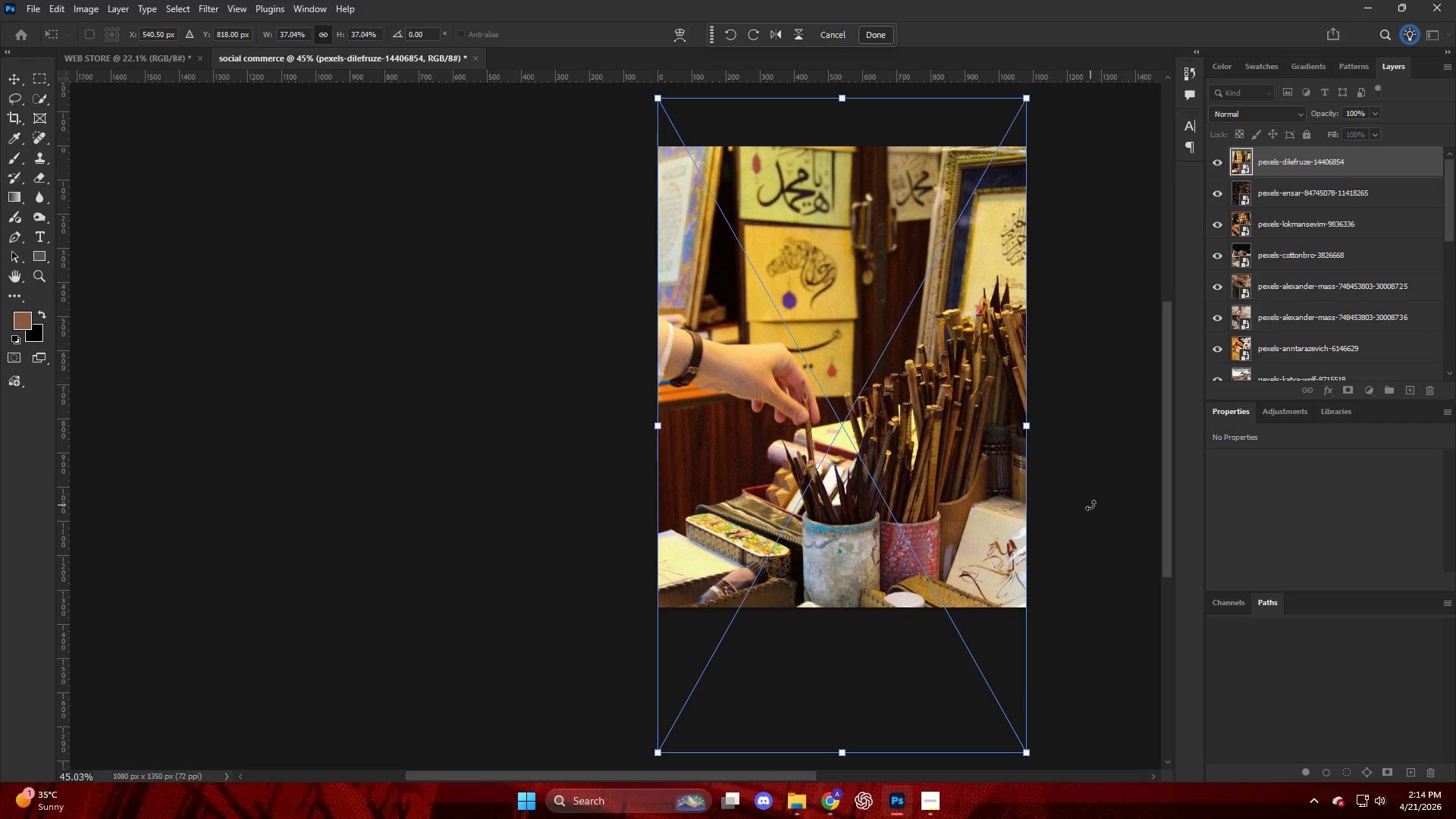 
key(Enter)
 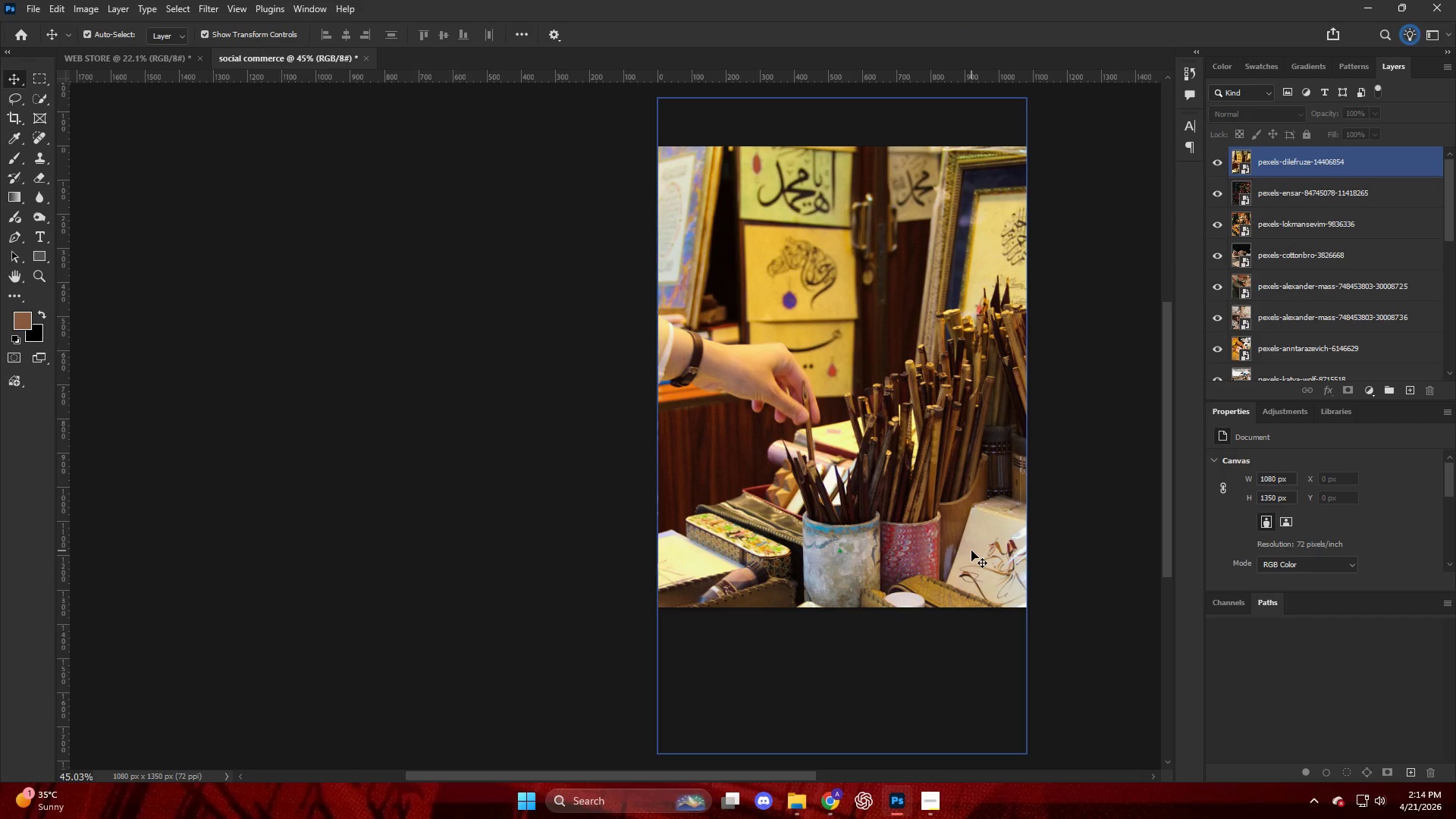 
wait(11.62)
 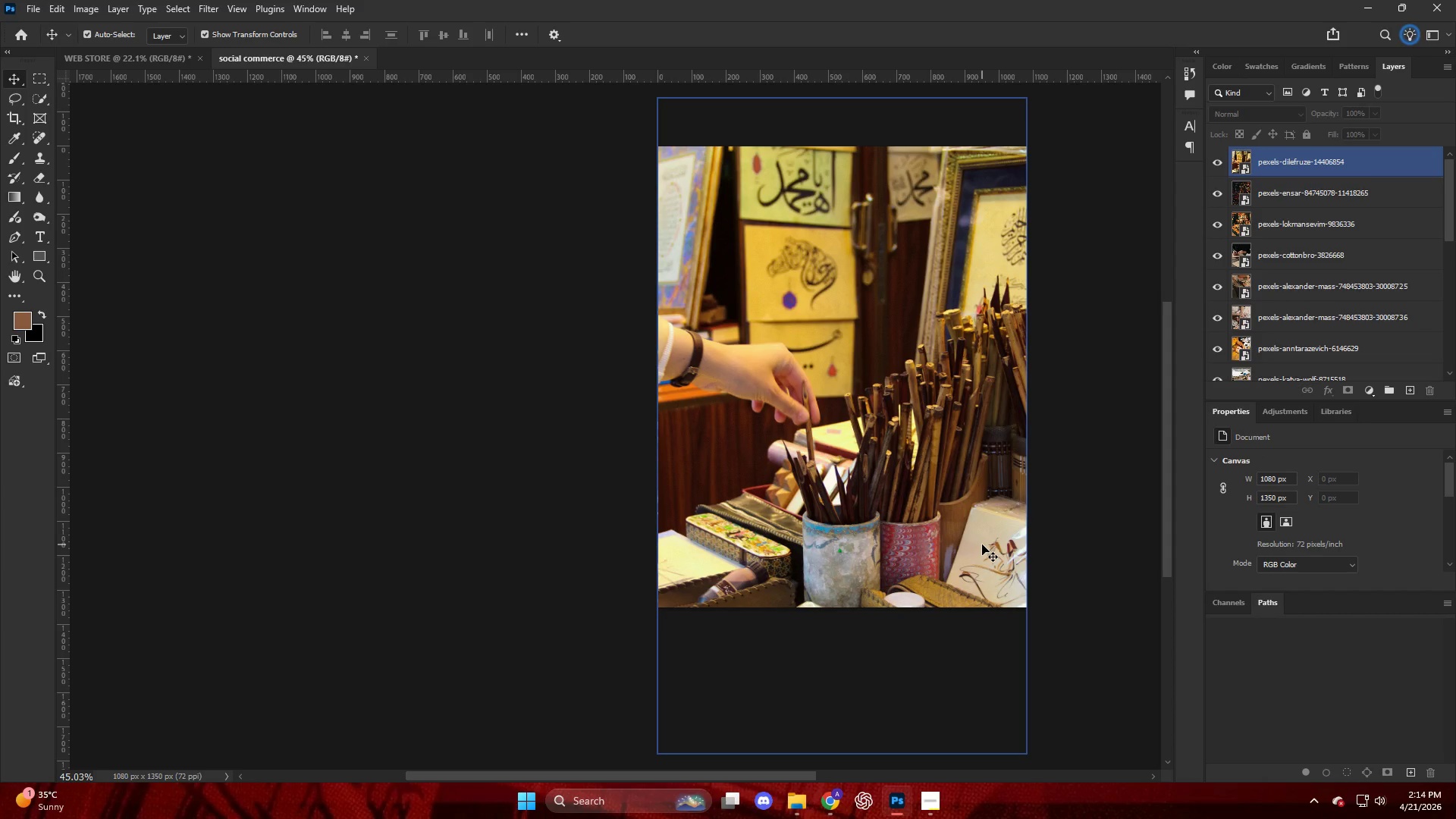 
key(Alt+Control+Shift+W)
 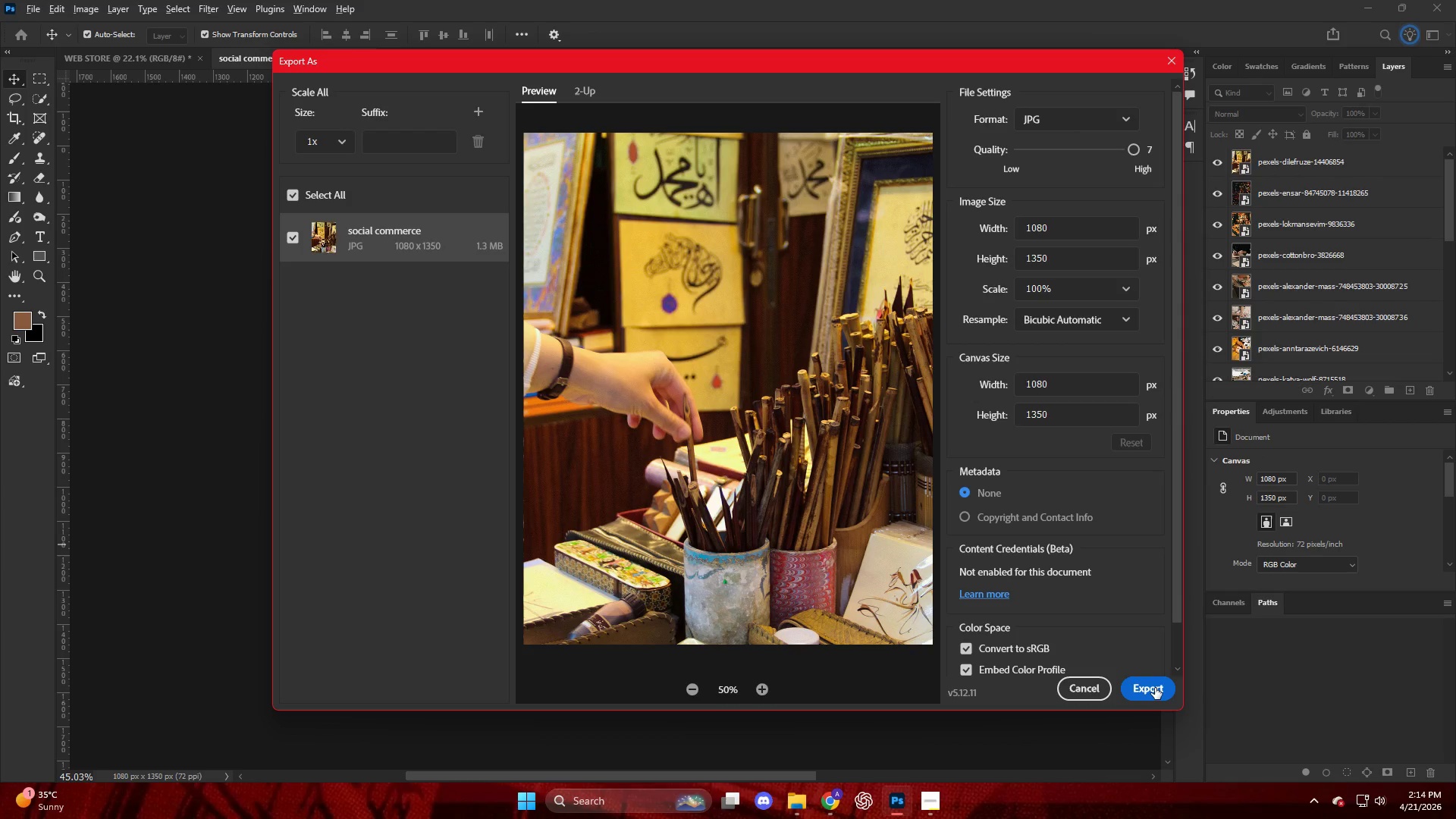 
wait(16.17)
 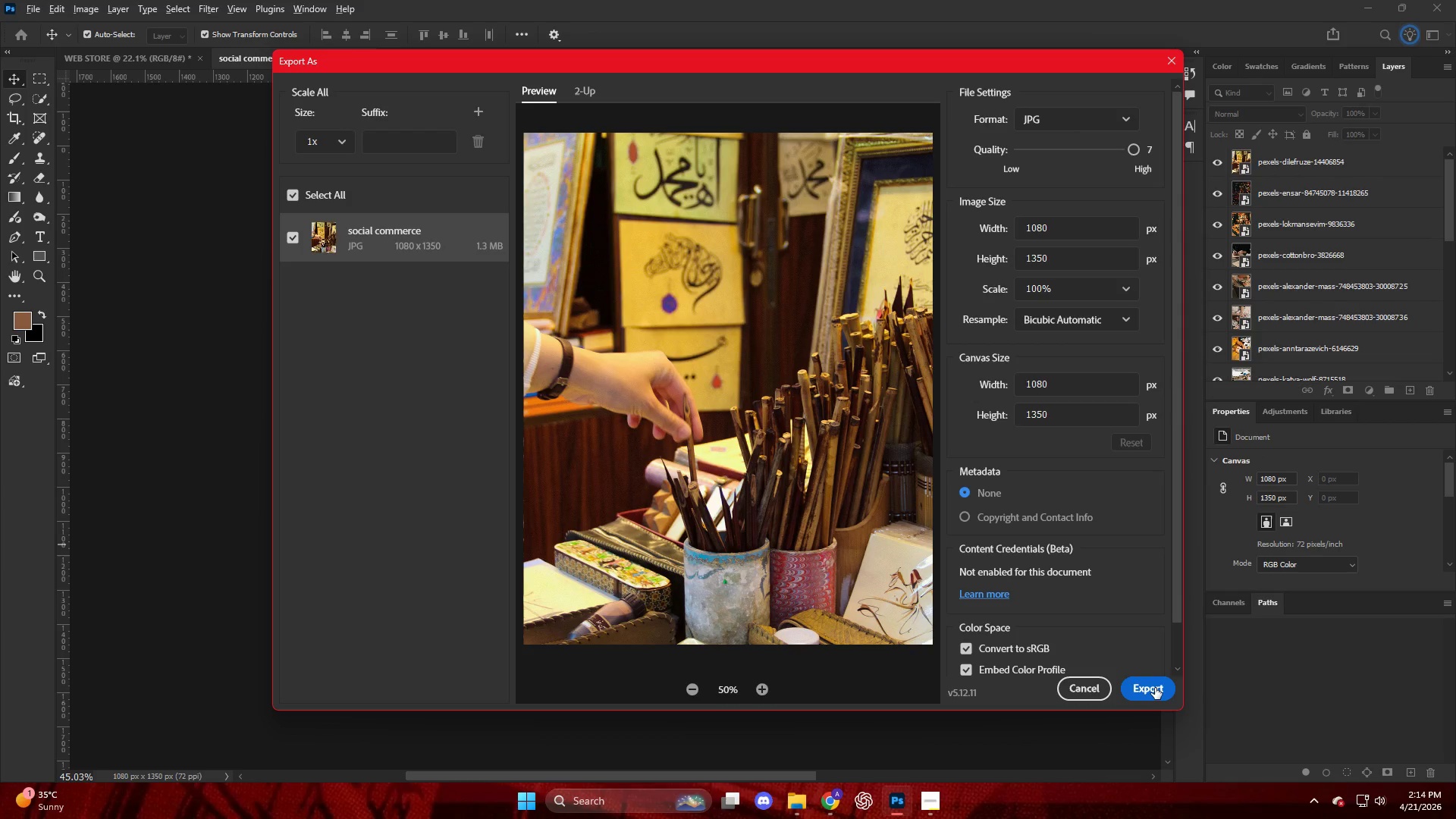 
left_click([1153, 680])
 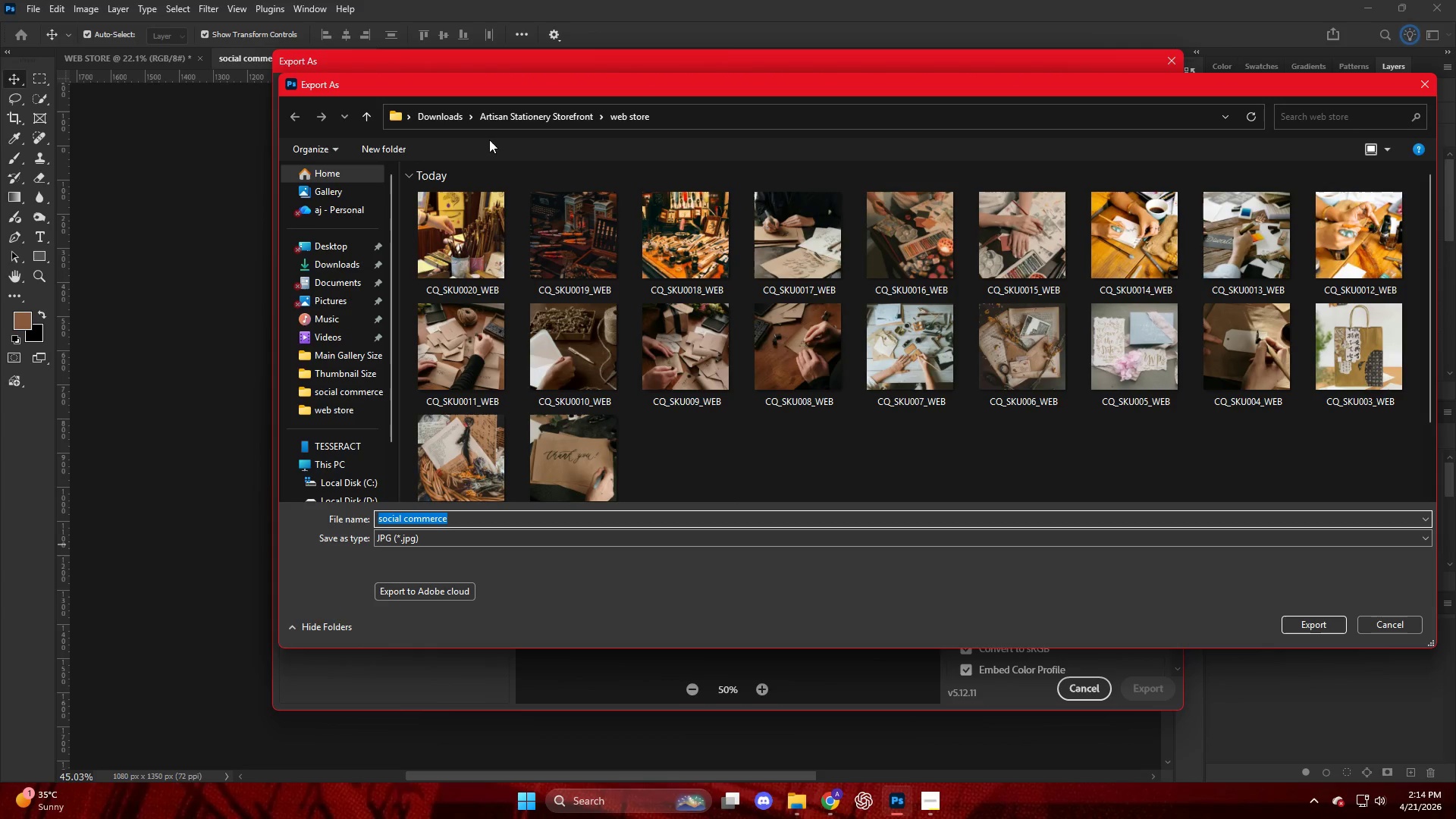 
left_click([499, 121])
 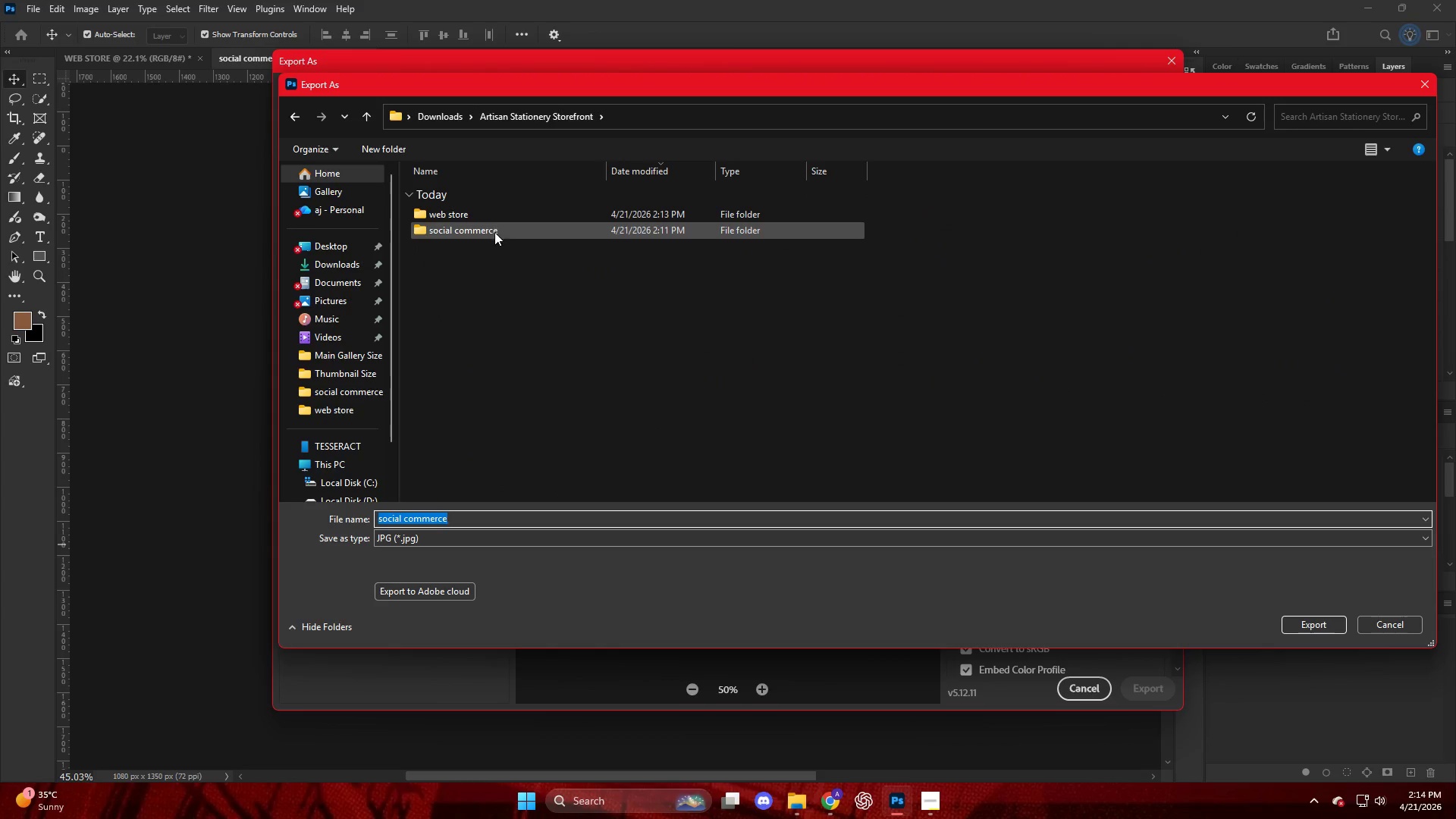 
double_click([494, 232])
 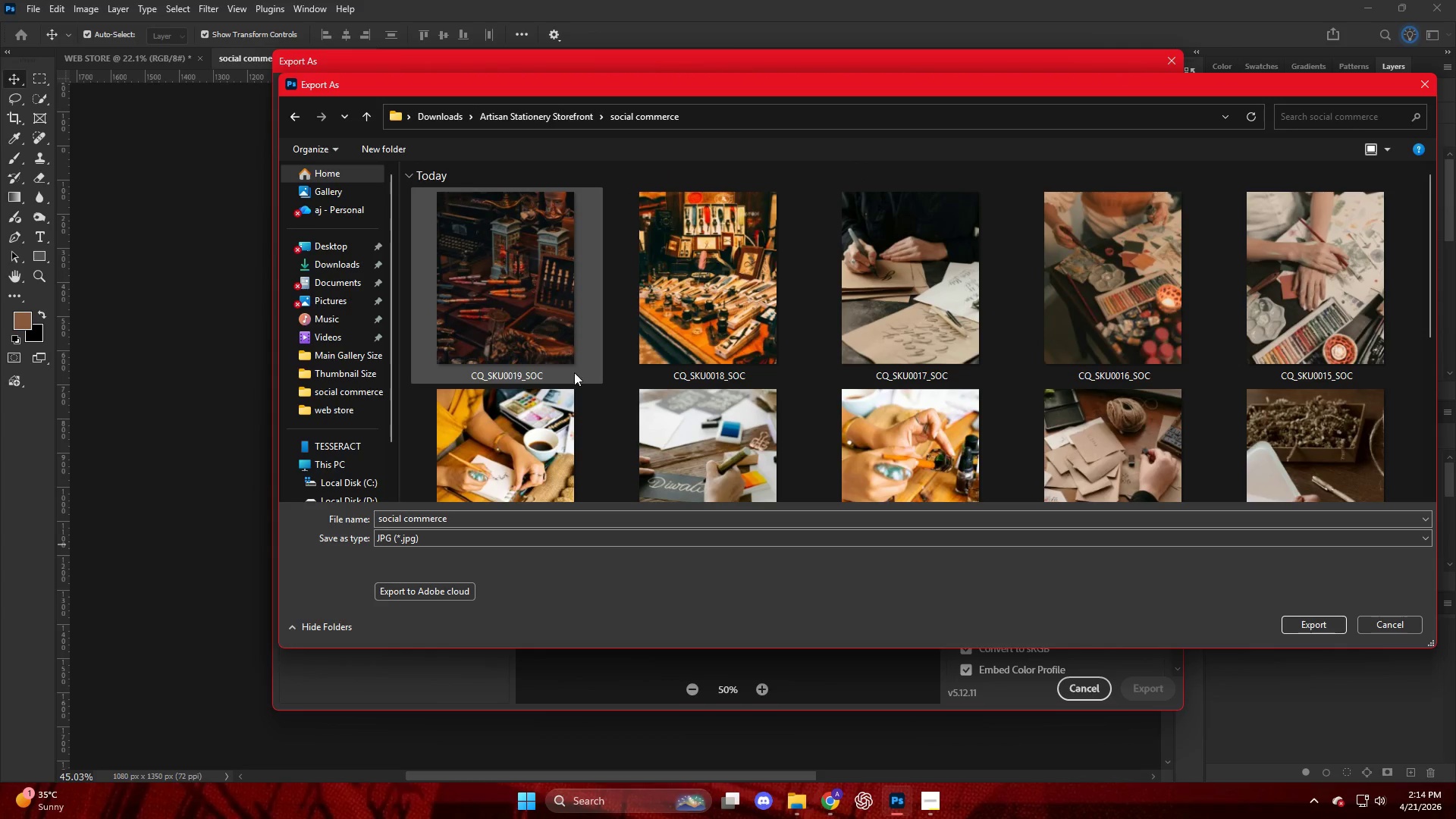 
left_click([548, 337])
 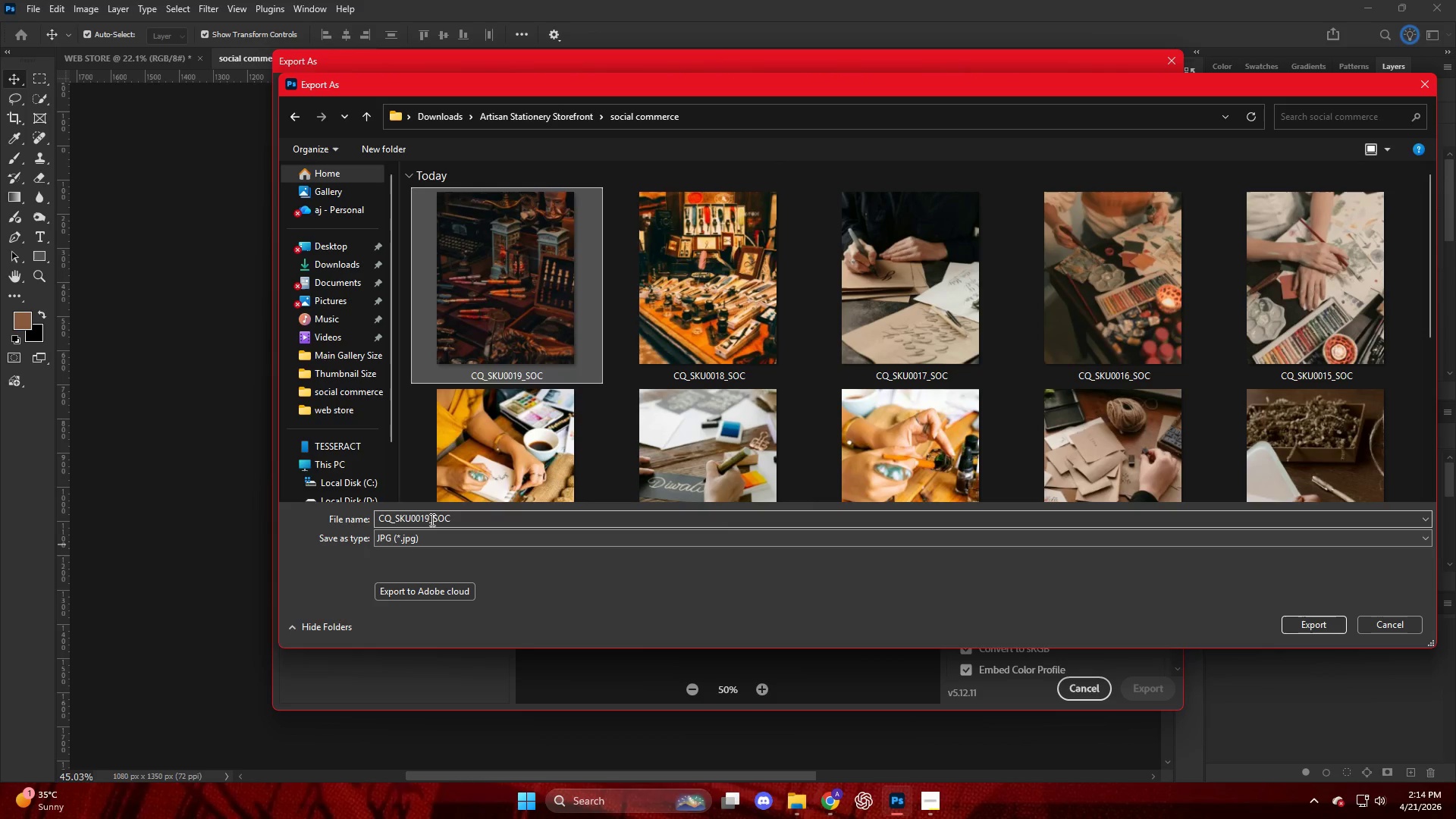 
double_click([428, 519])
 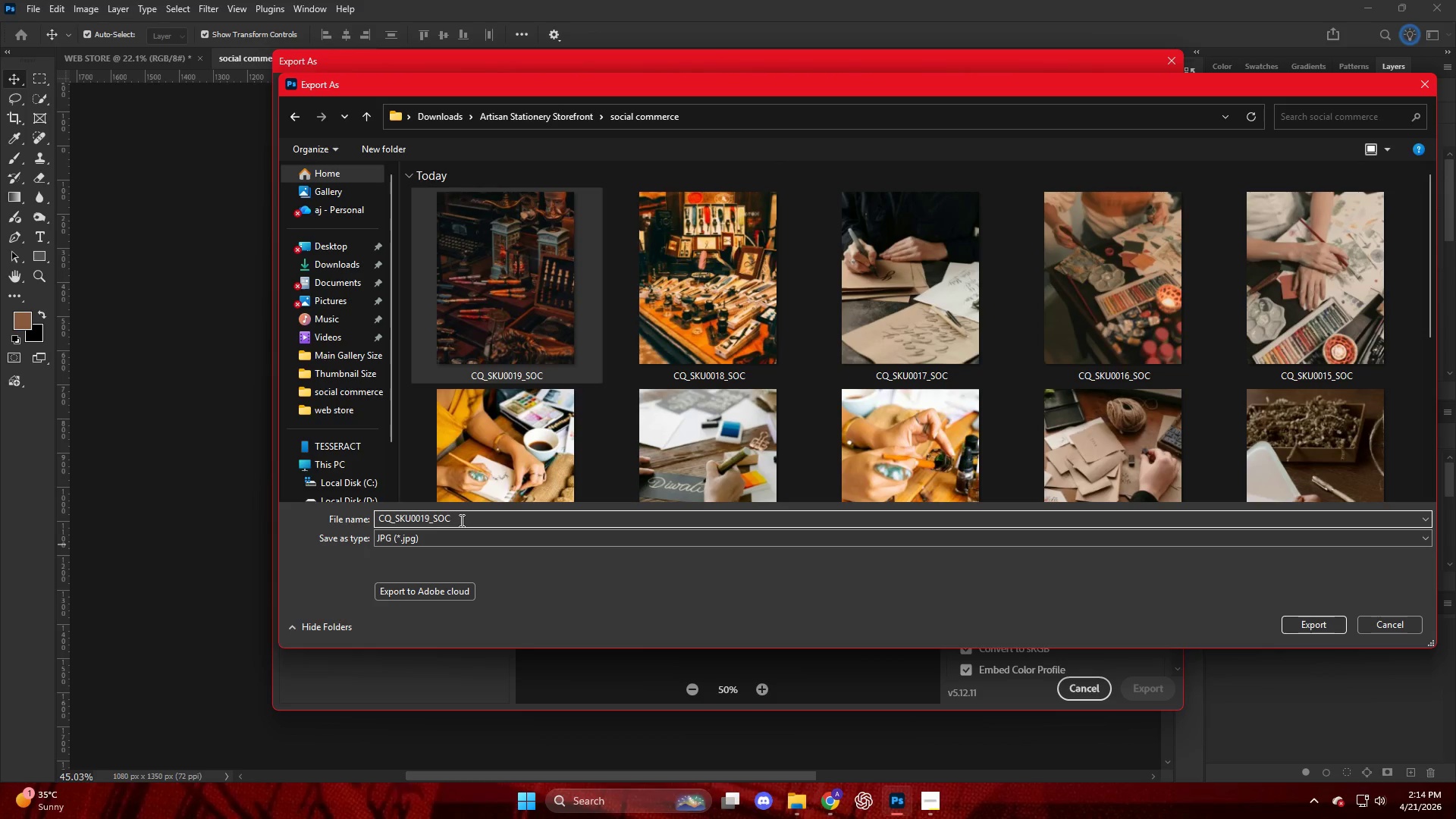 
key(Backspace)
 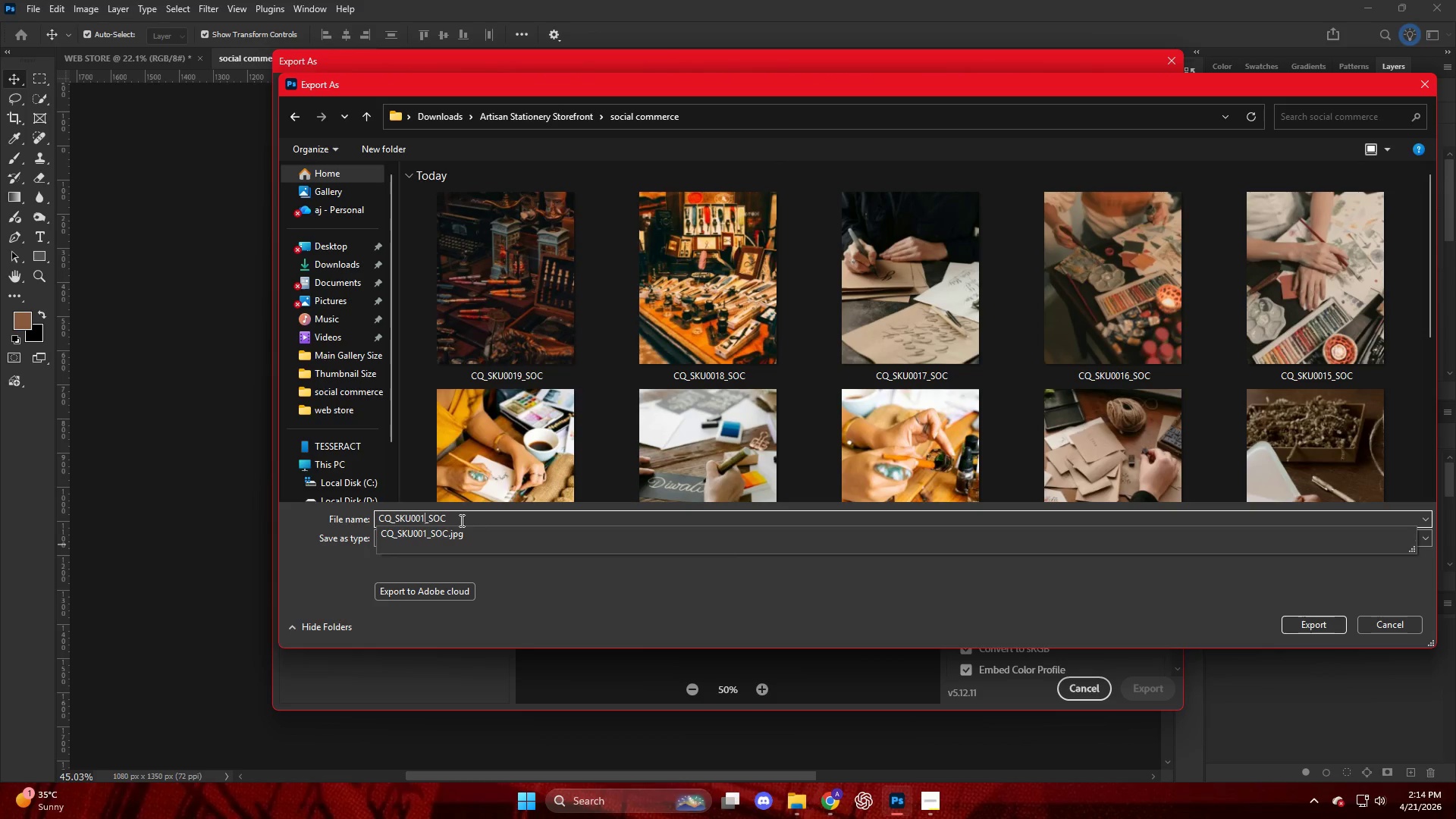 
key(Backspace)
 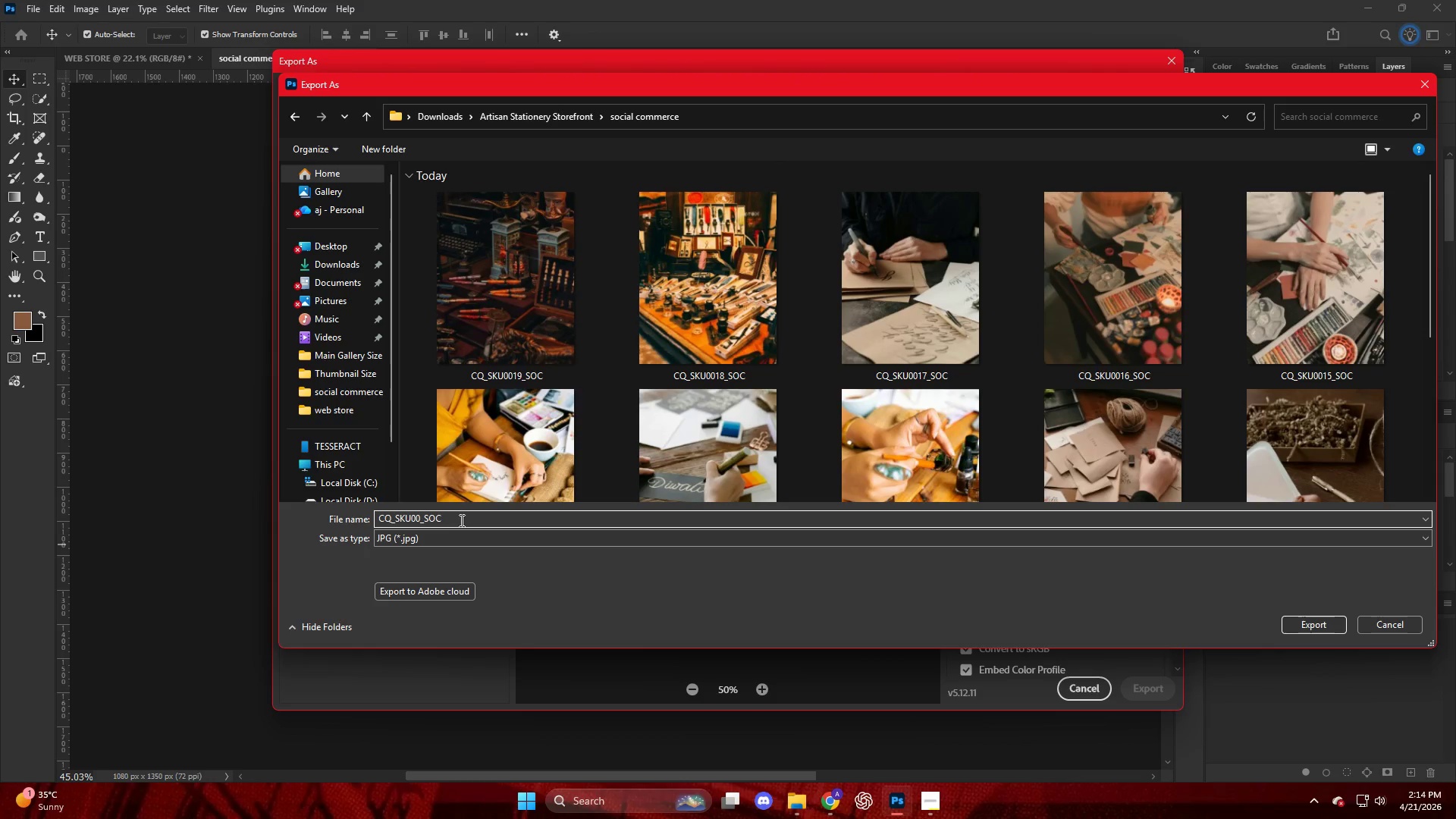 
key(Numpad2)
 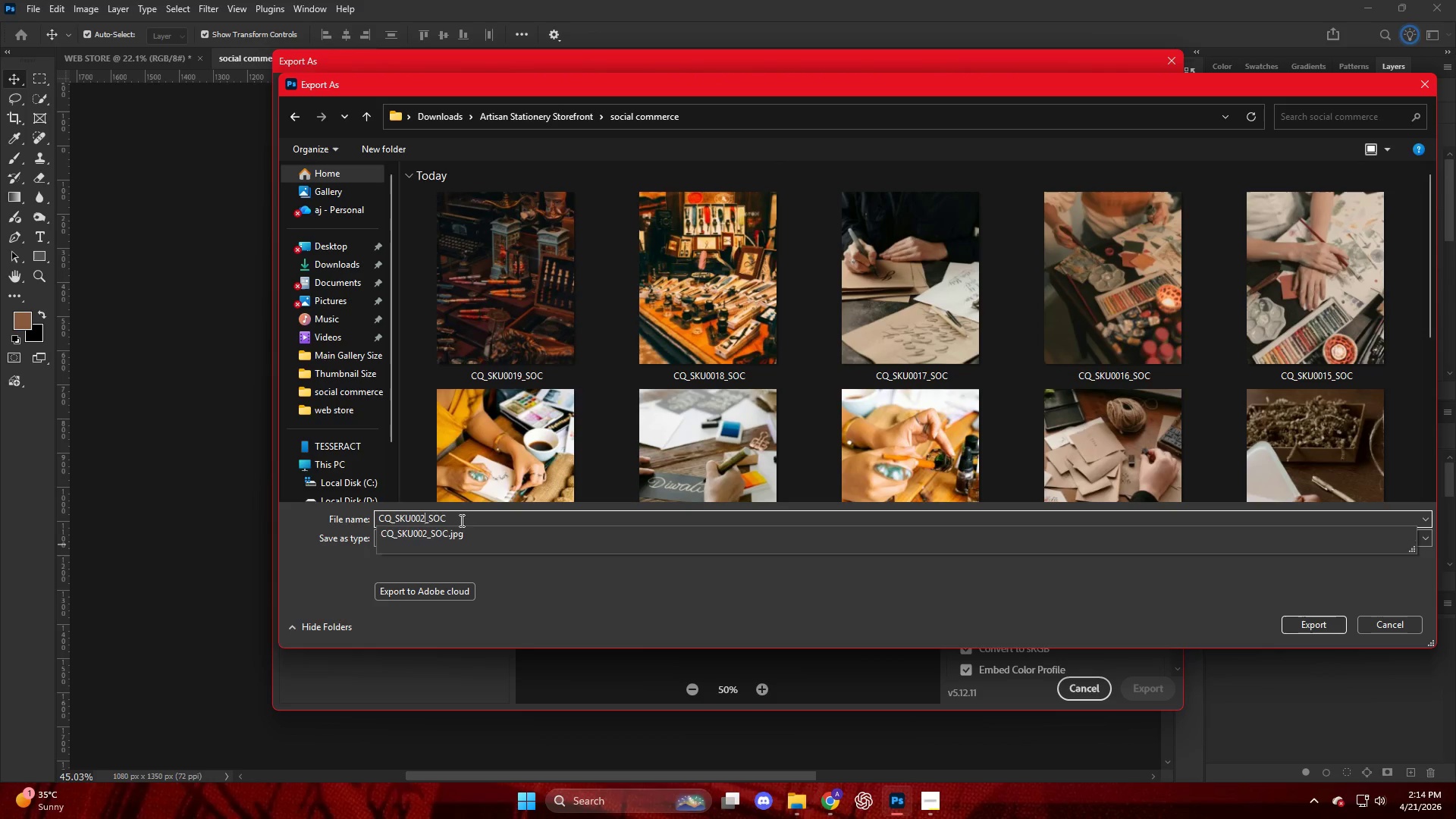 
key(Numpad0)
 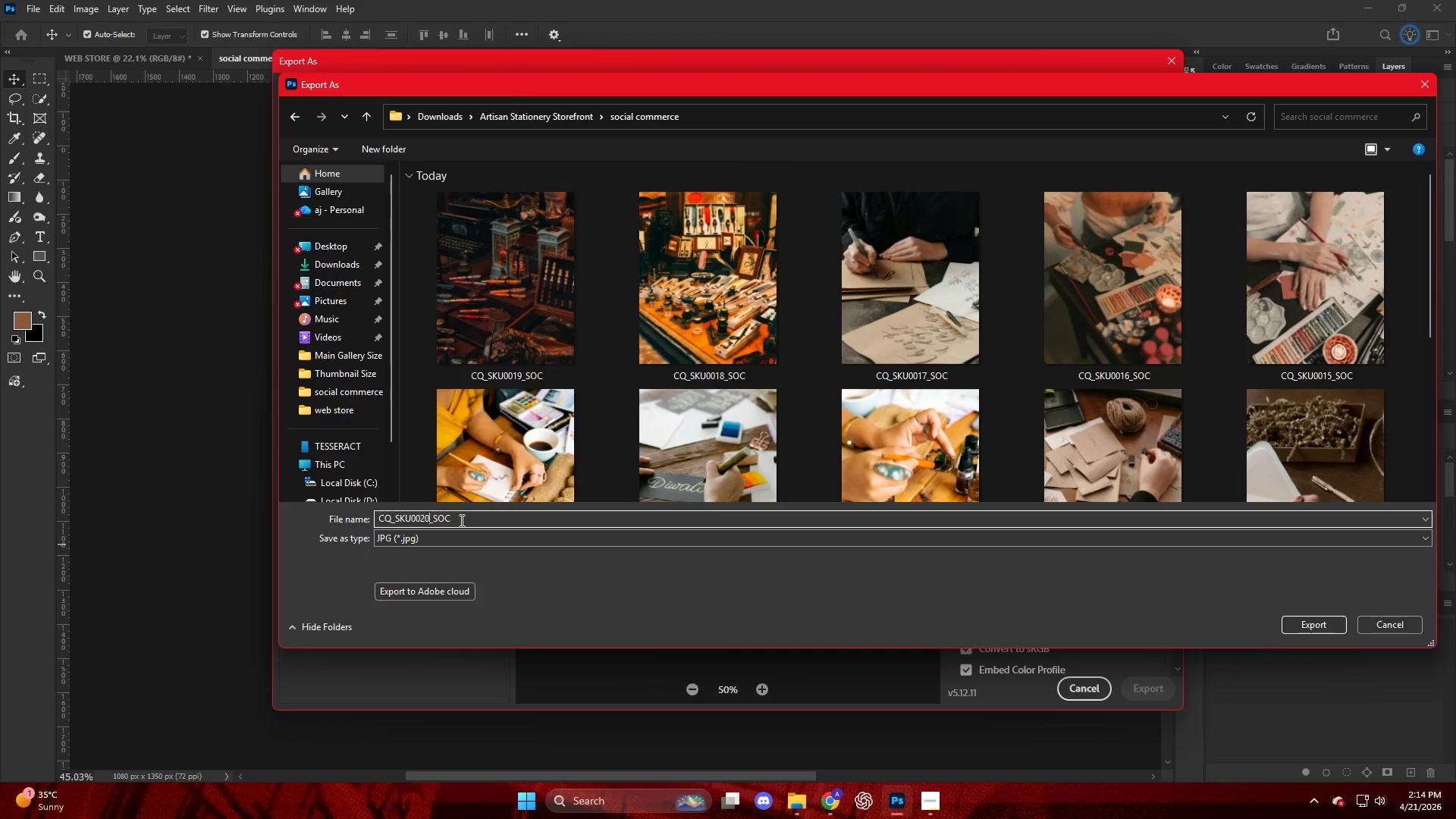 
key(NumpadEnter)
 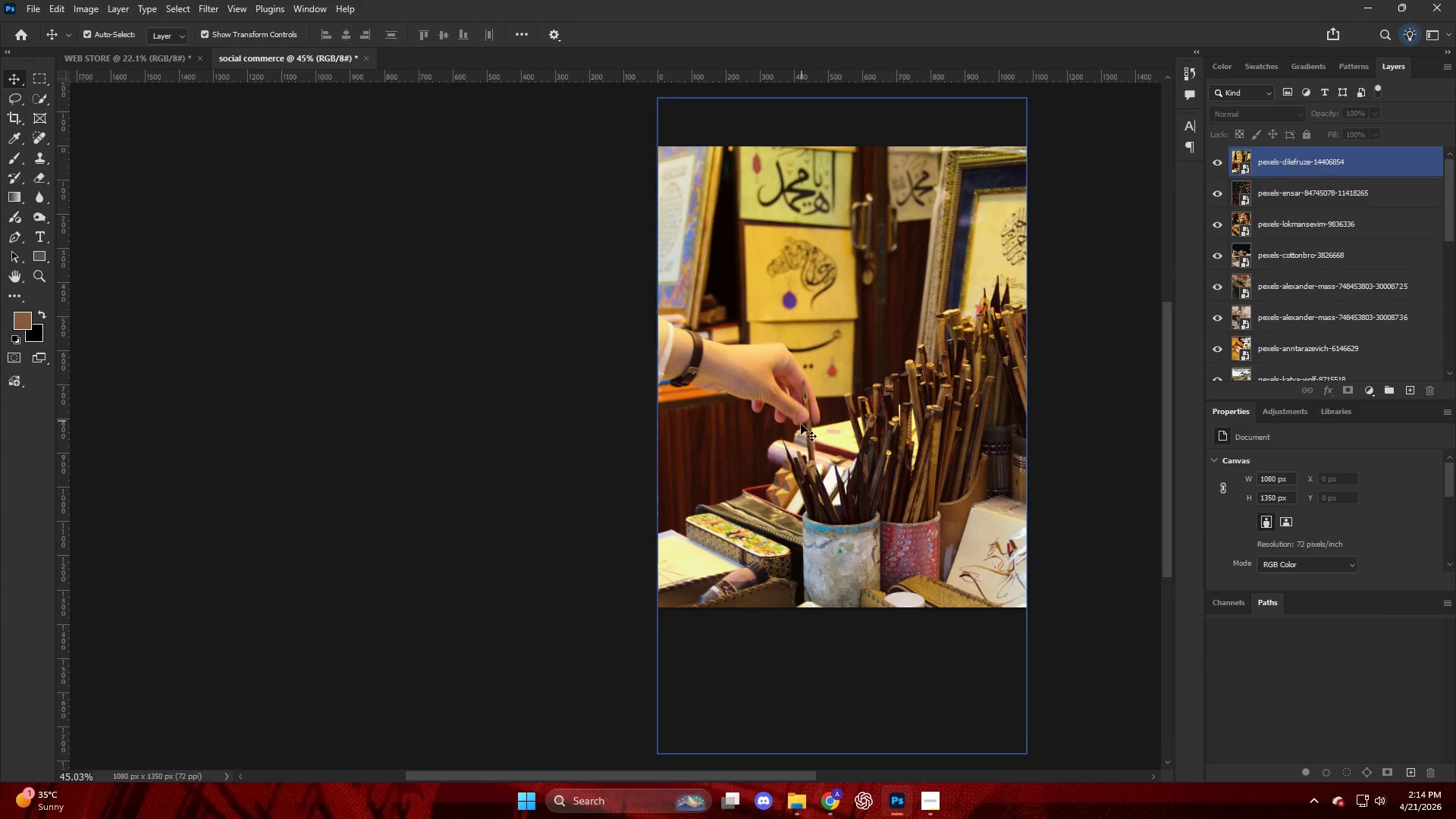 
hold_key(key=AltLeft, duration=0.42)
scroll: coordinate [796, 415], scroll_direction: down, amount: 4.0
 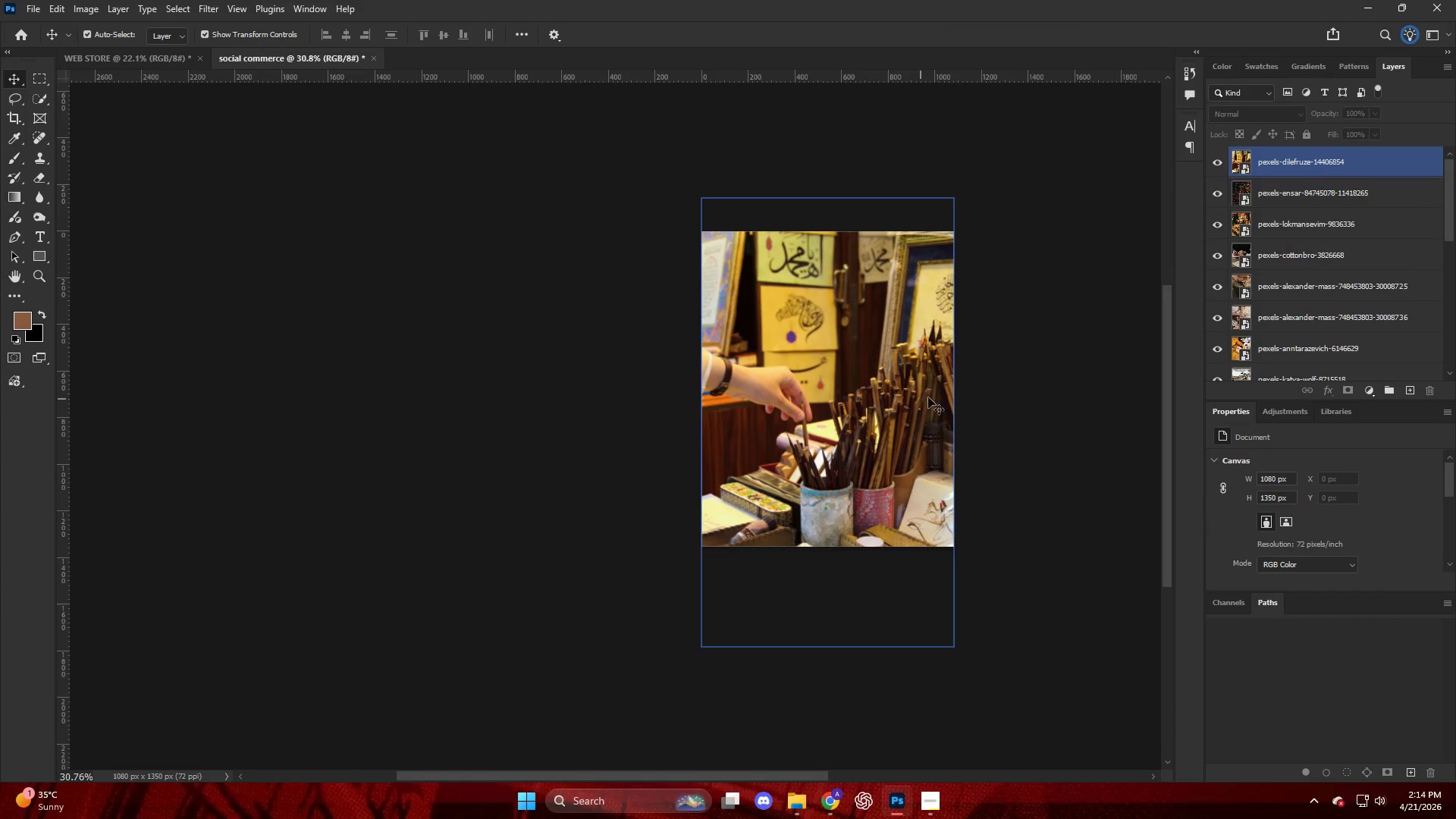 
hold_key(key=AltLeft, duration=1.14)
scroll: coordinate [953, 396], scroll_direction: down, amount: 2.0
 